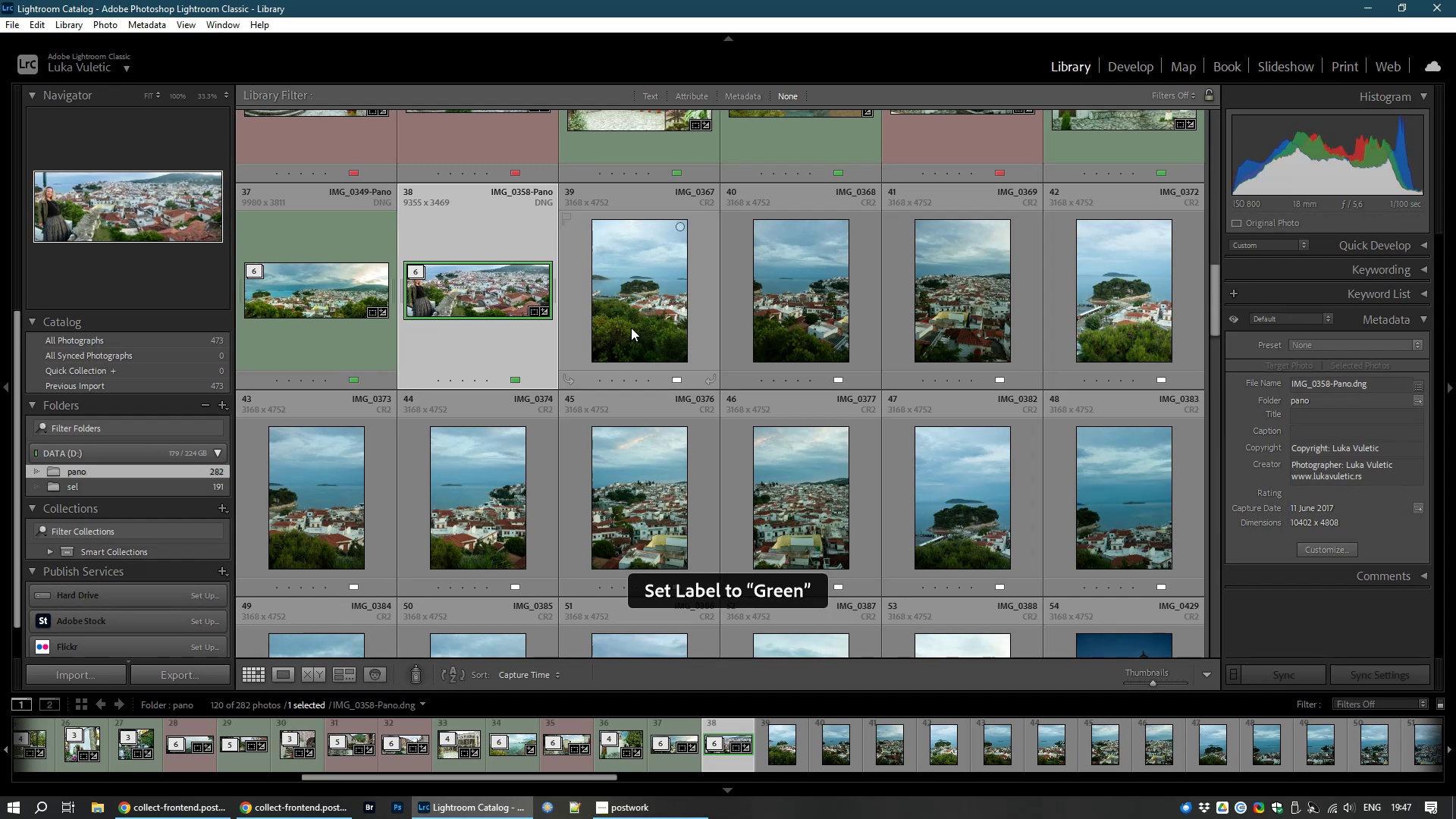 
left_click([631, 328])
 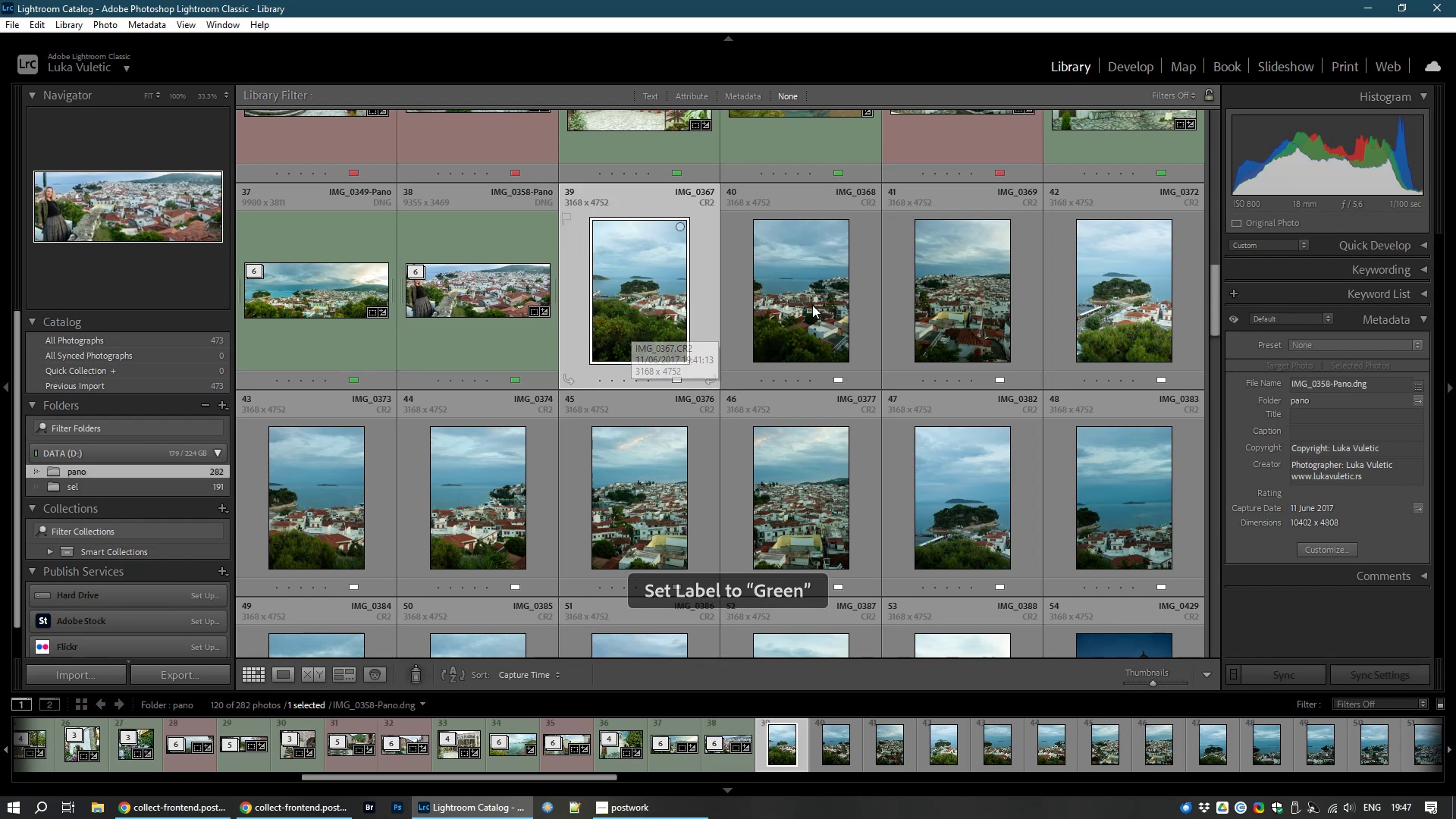 
hold_key(key=ControlLeft, duration=1.53)
left_click([809, 305])
 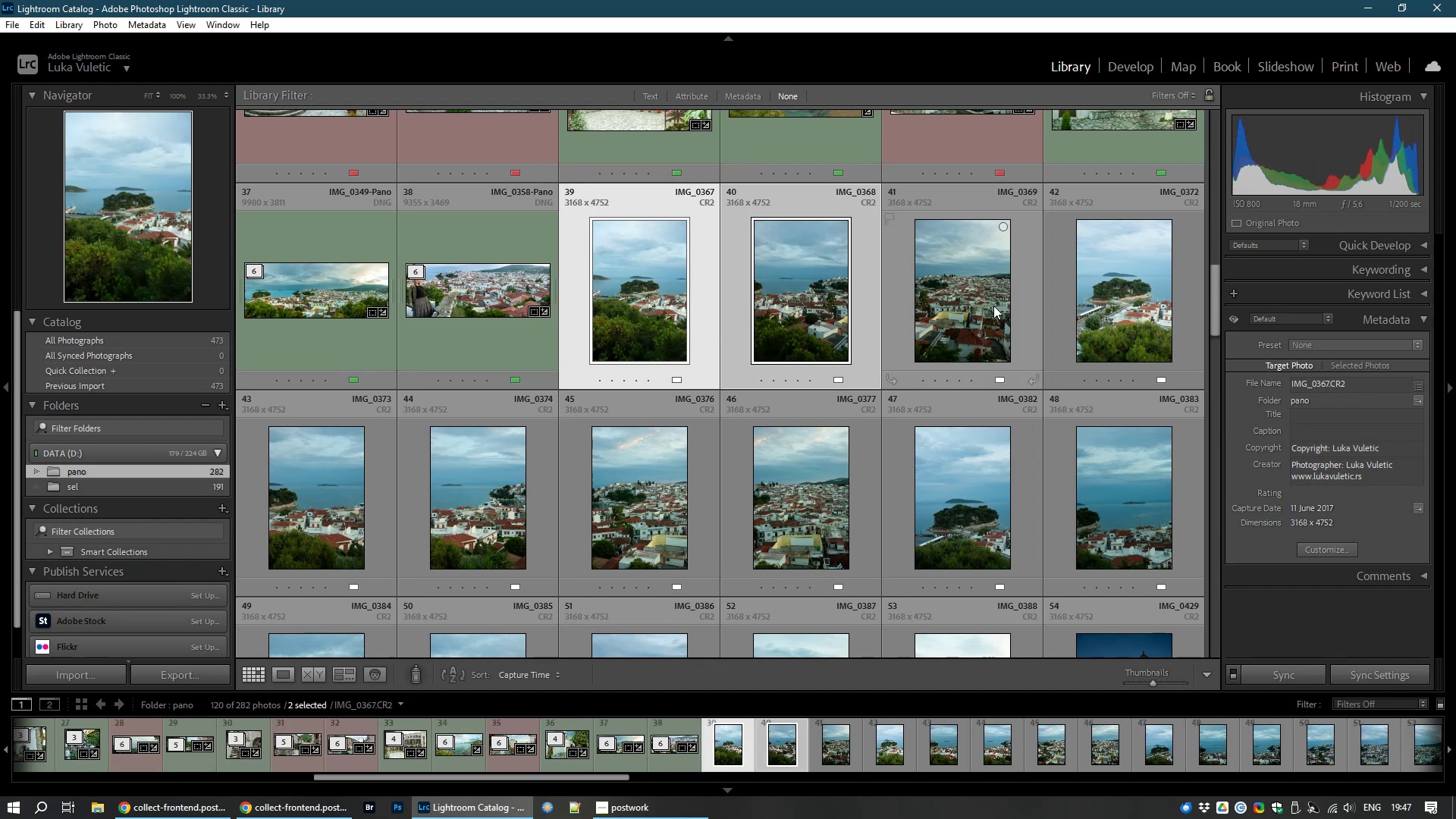 
left_click([993, 306])
 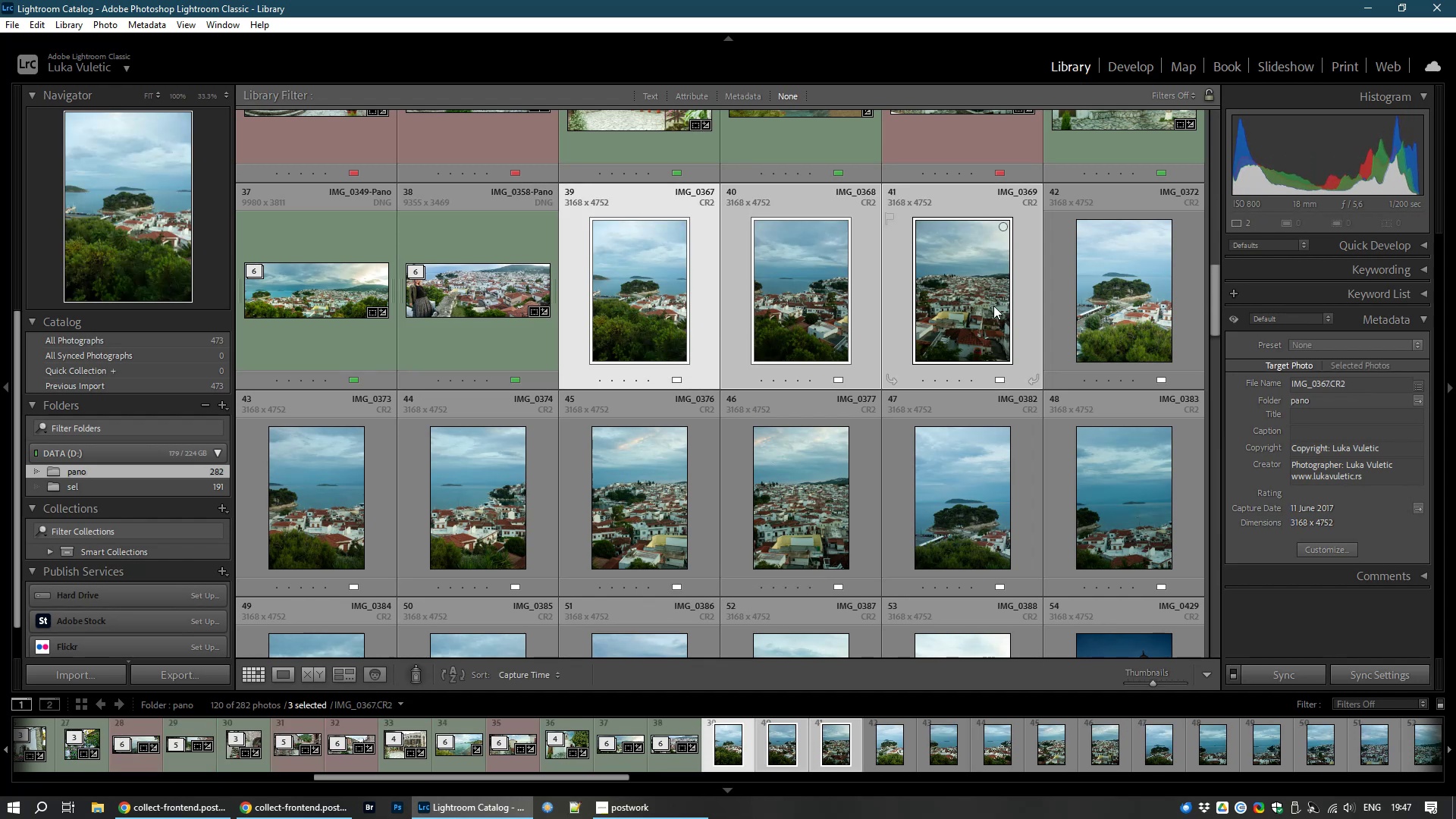 
key(Control+M)
 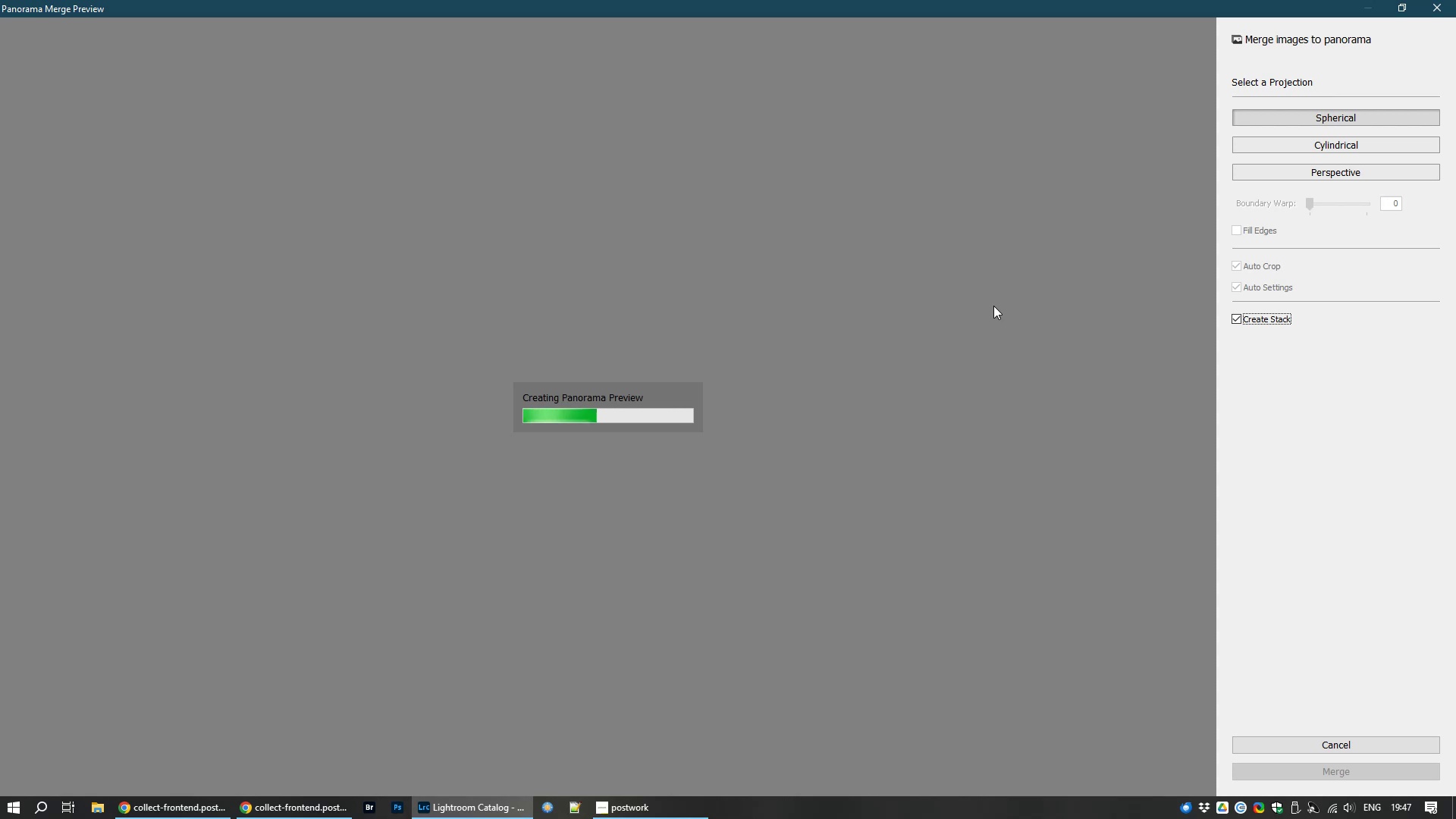 
wait(8.91)
 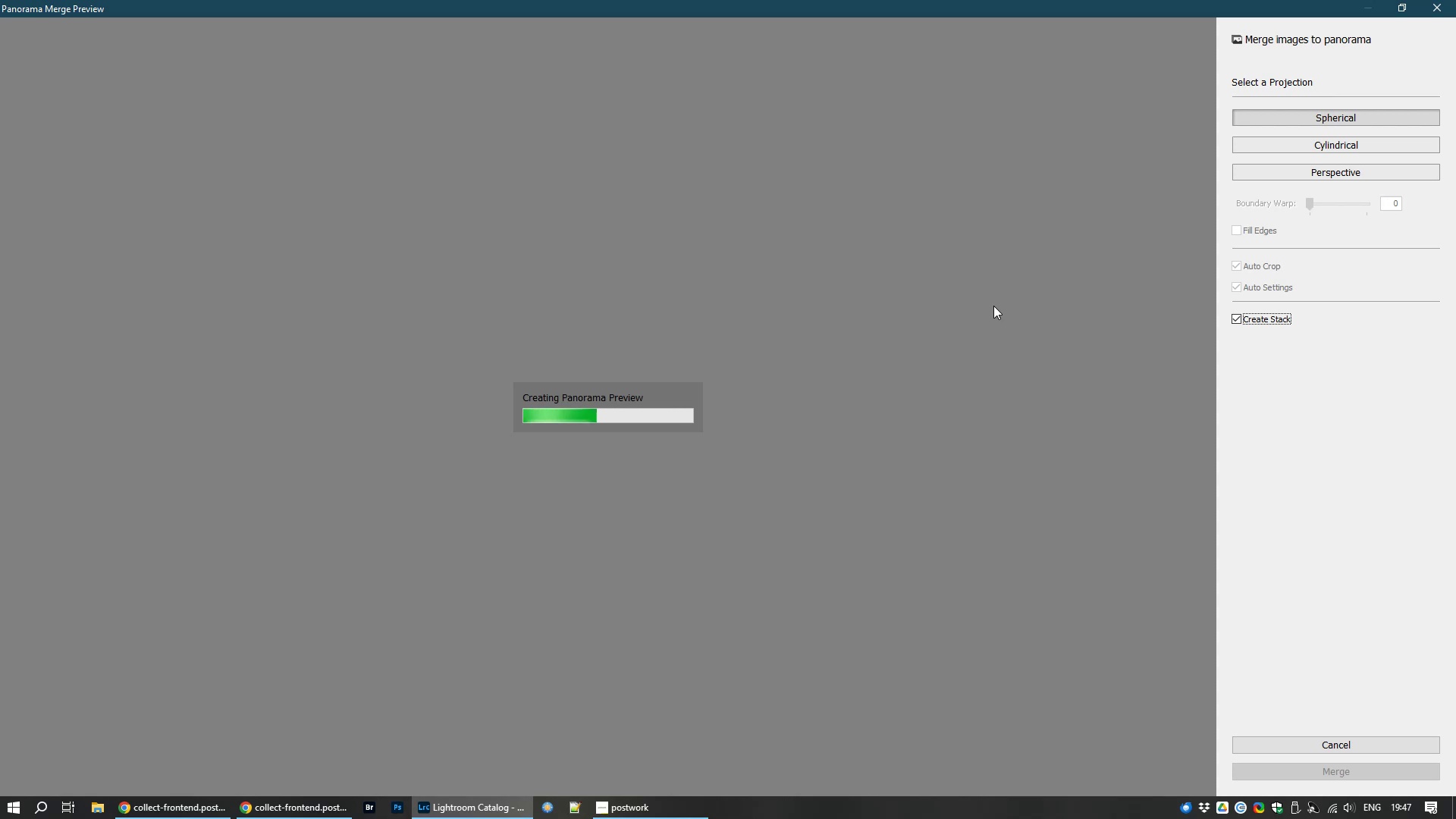 
left_click([1257, 284])
 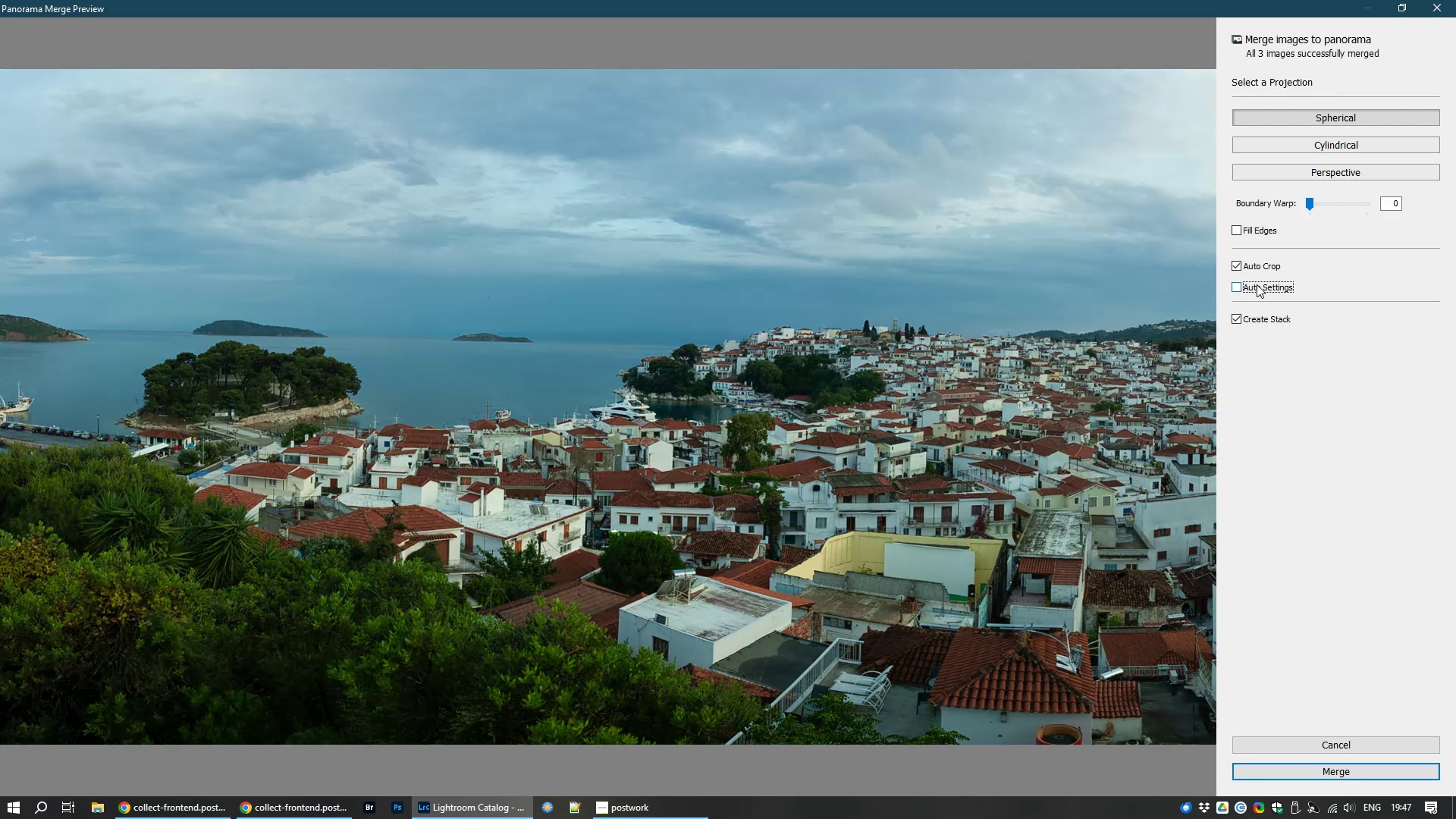 
left_click([1257, 284])
 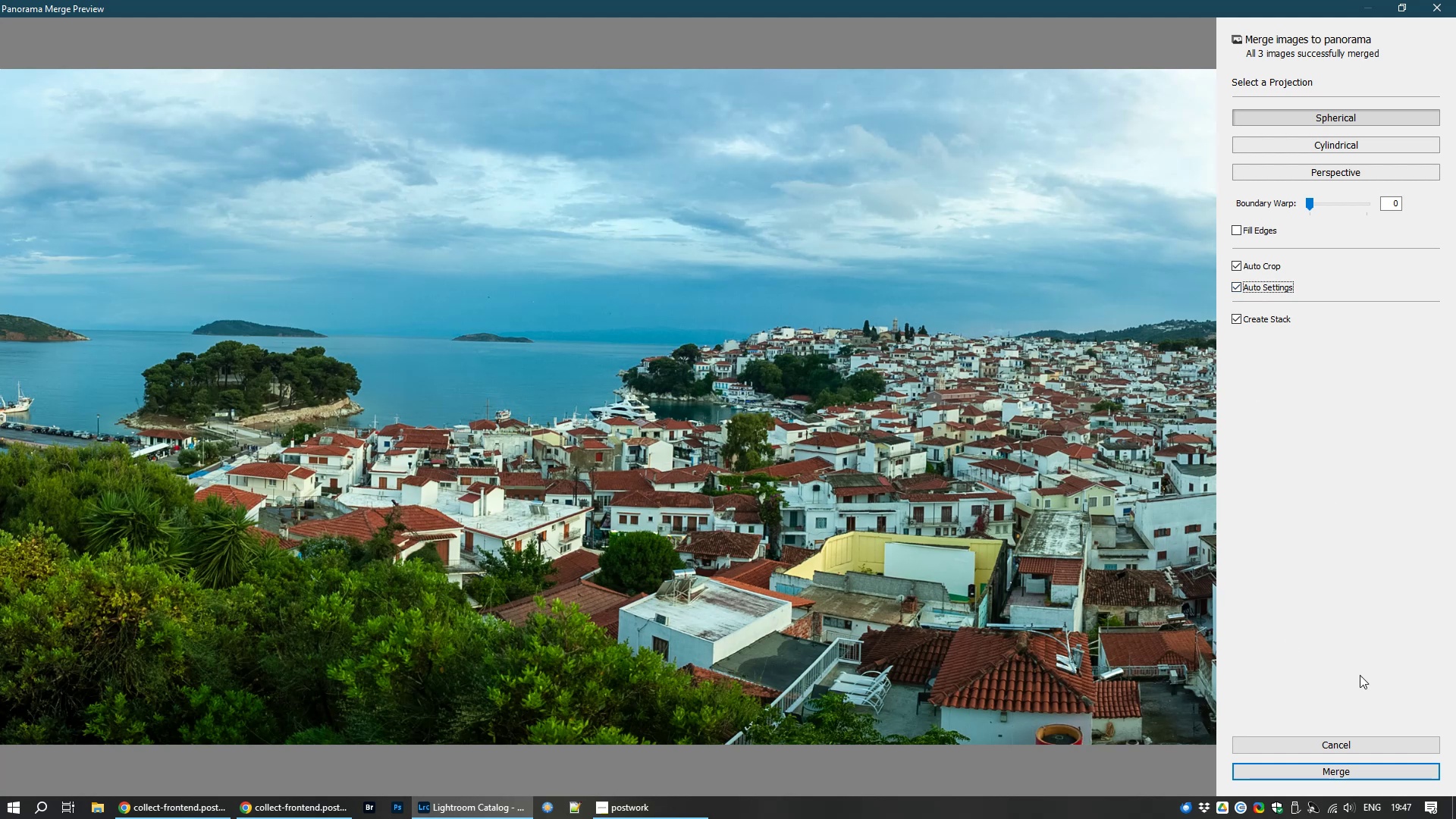 
wait(6.03)
 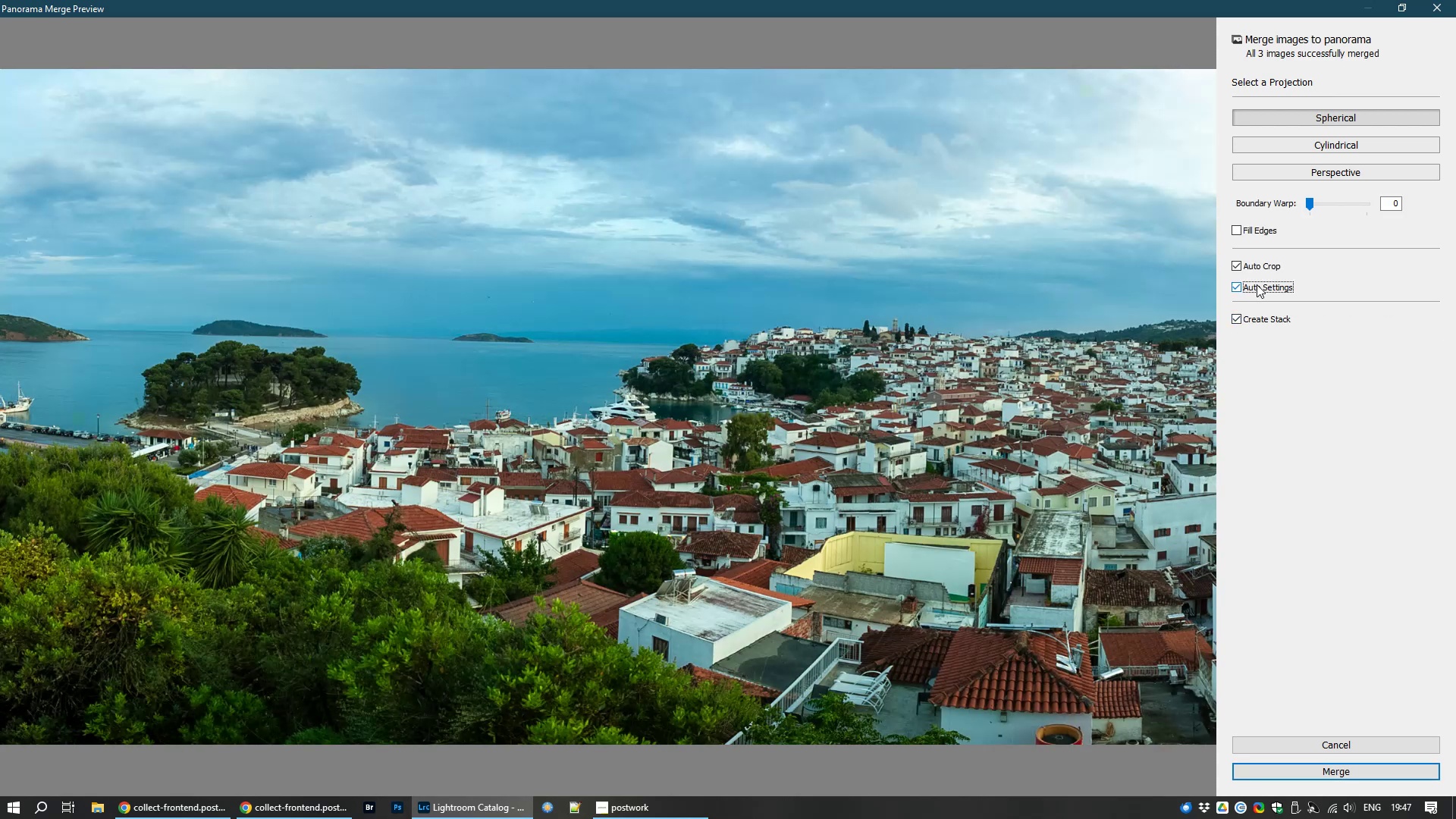 
left_click([1382, 761])
 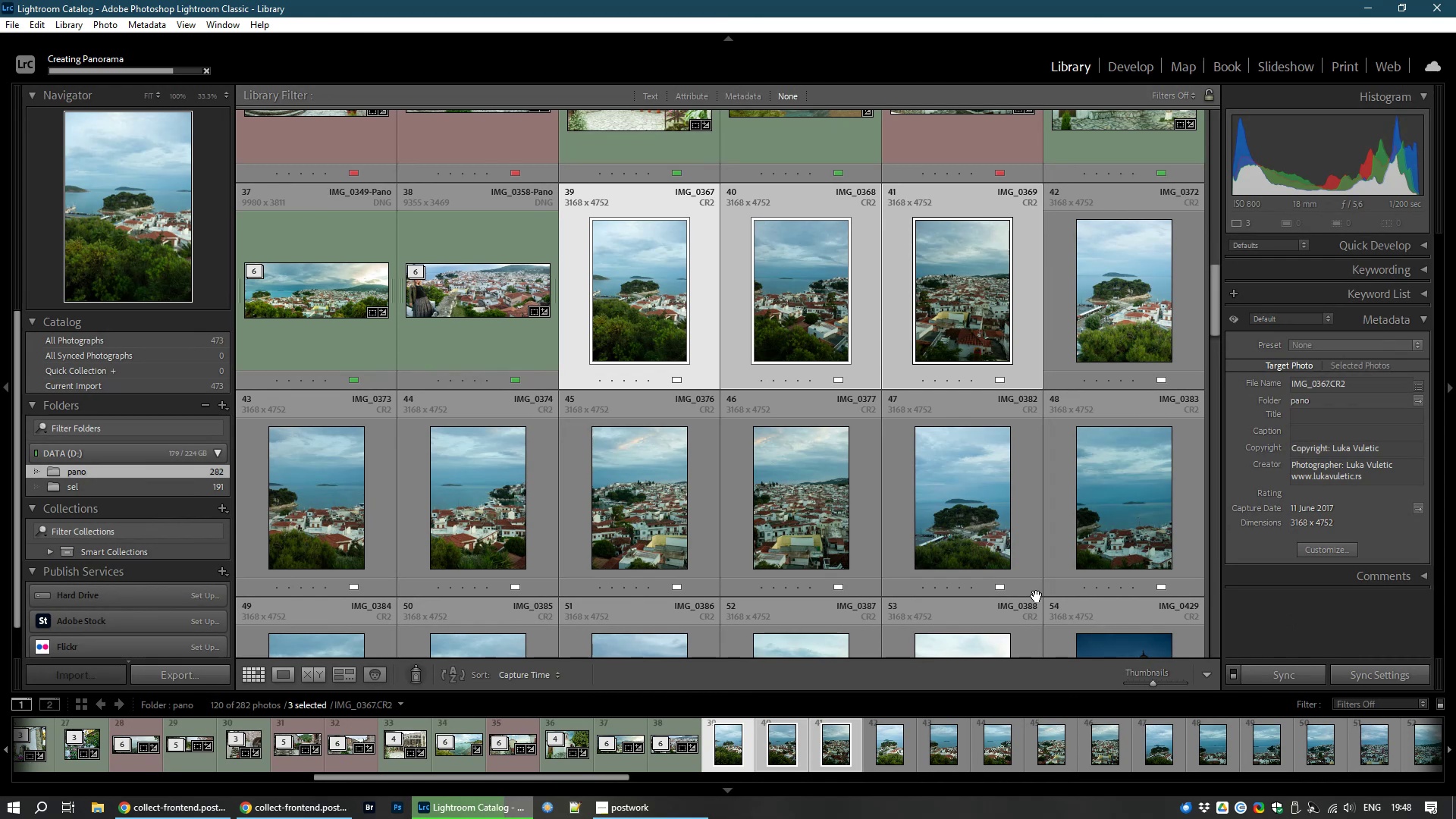 
wait(28.37)
 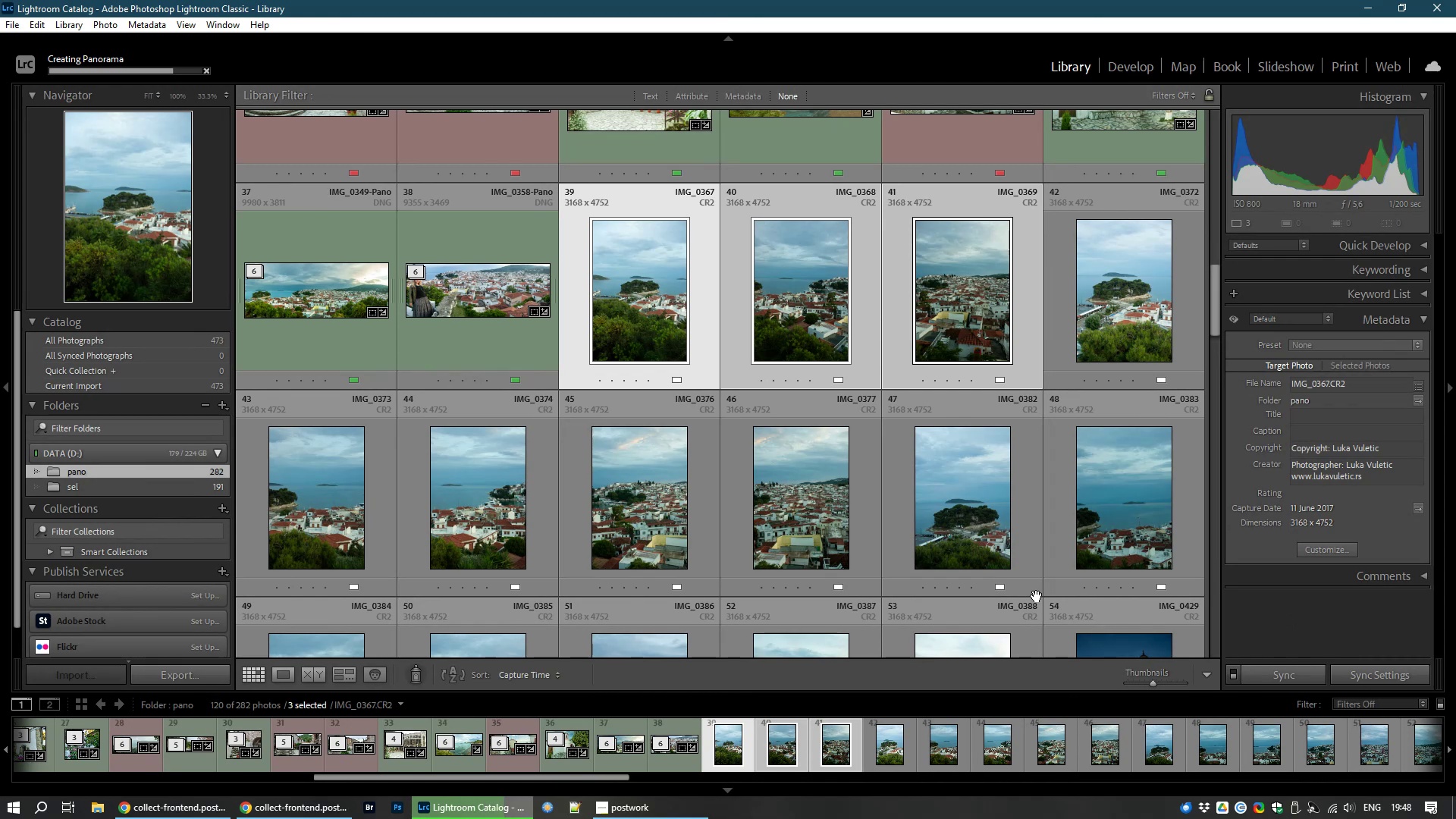 
left_click([651, 282])
 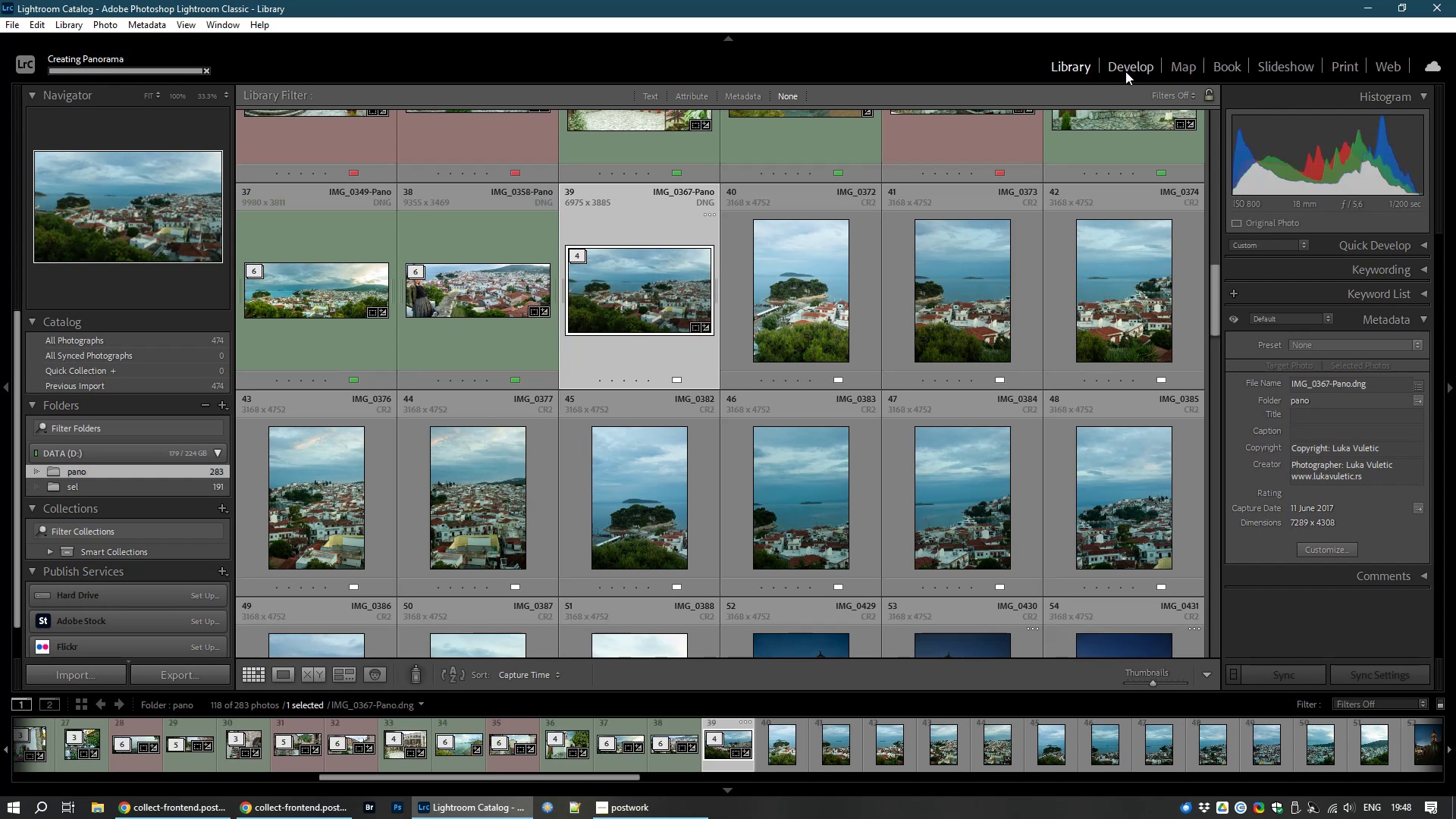 
left_click([1128, 66])
 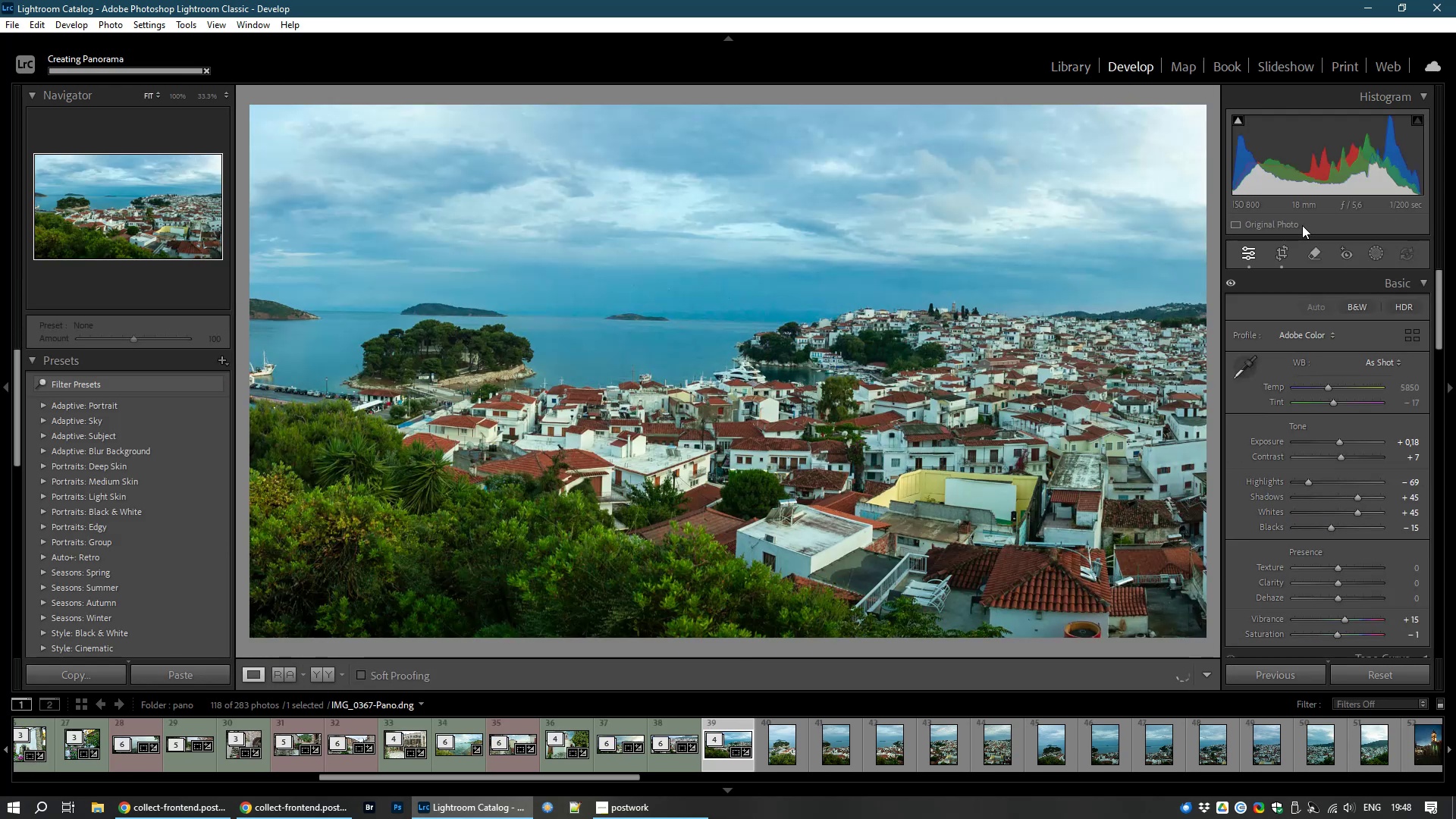 
left_click([1288, 257])
 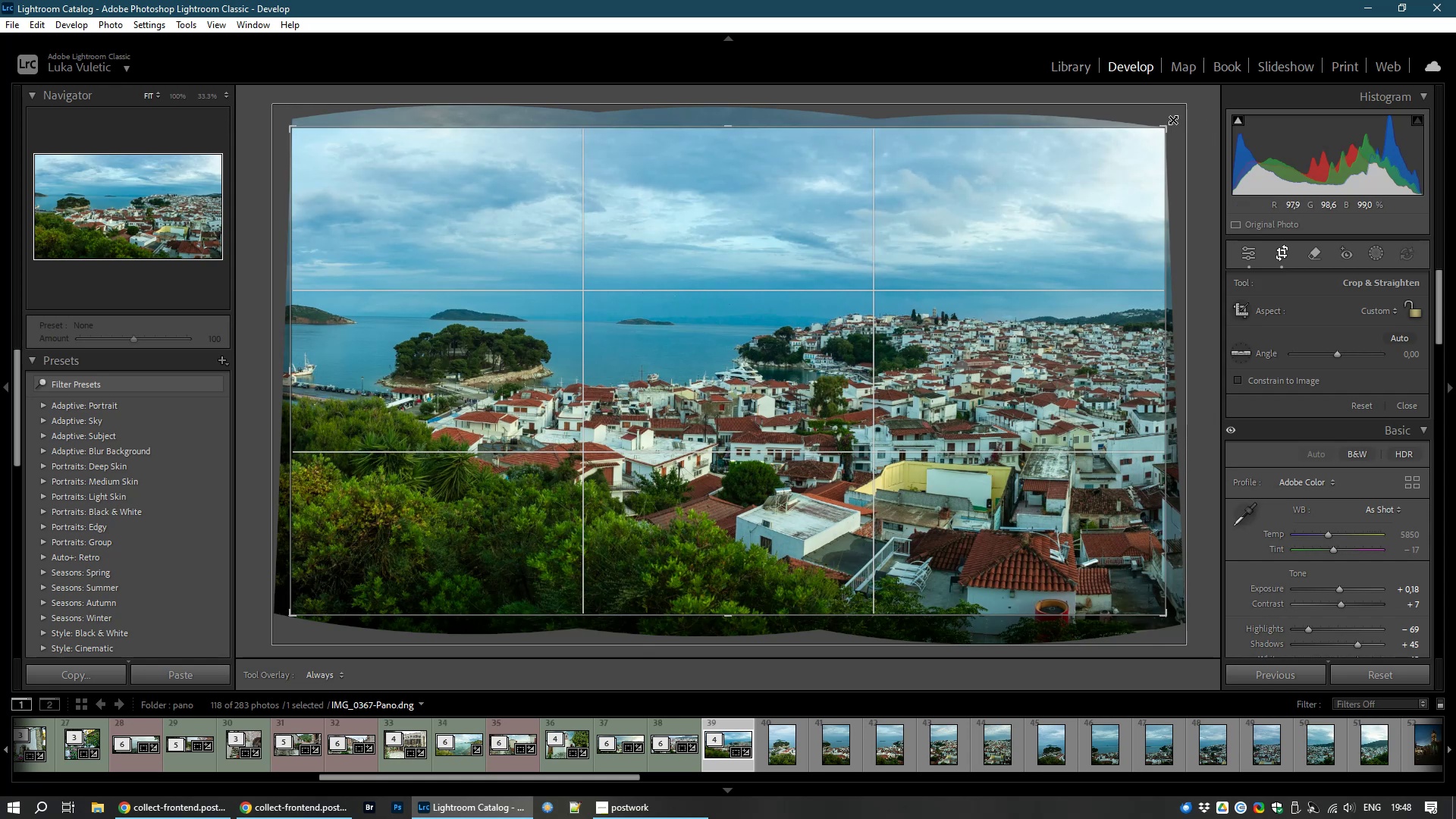 
left_click_drag(start_coordinate=[1170, 118], to_coordinate=[1172, 124])
 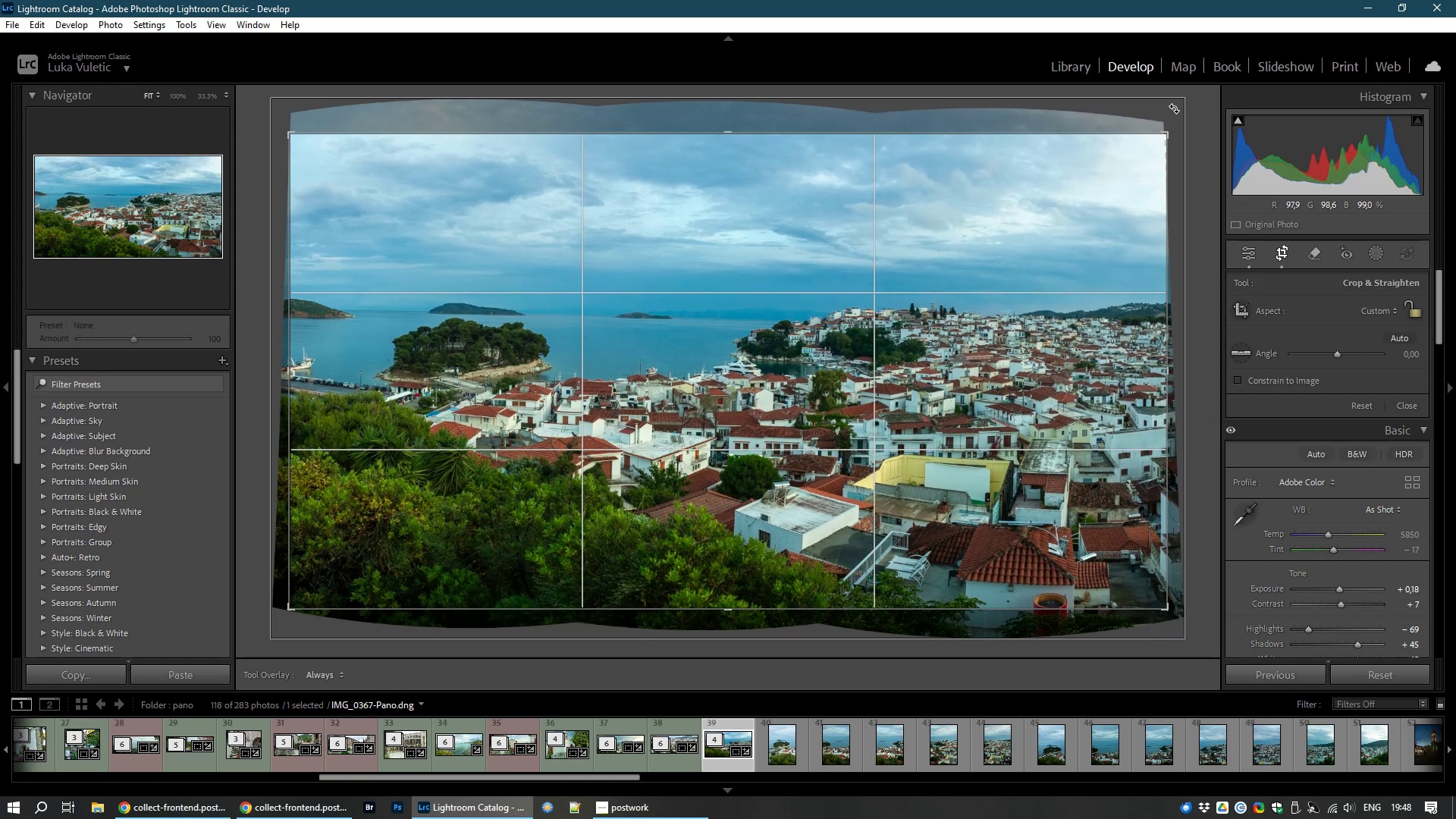 
left_click_drag(start_coordinate=[1176, 108], to_coordinate=[1163, 100])
 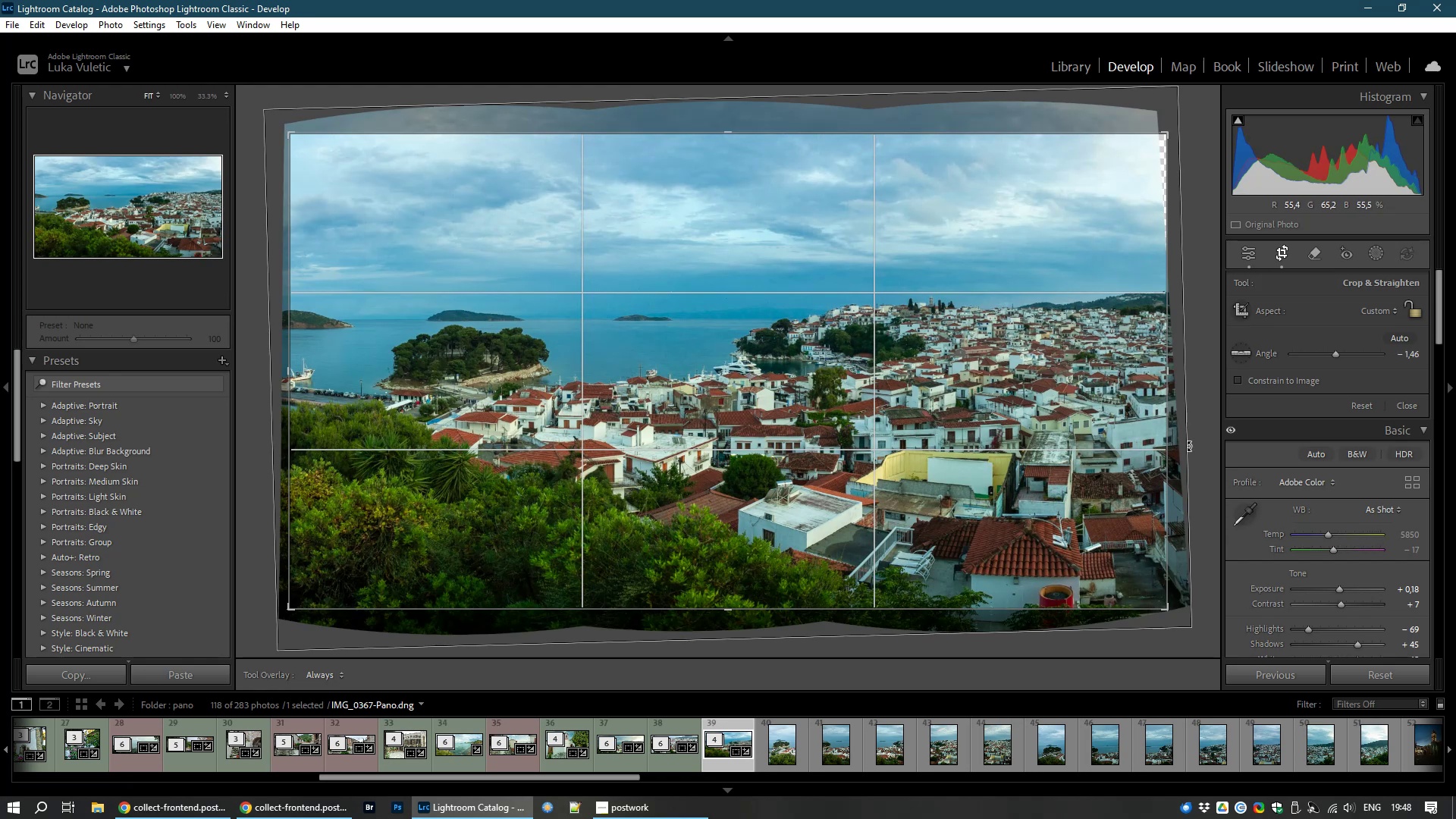 
wait(7.35)
 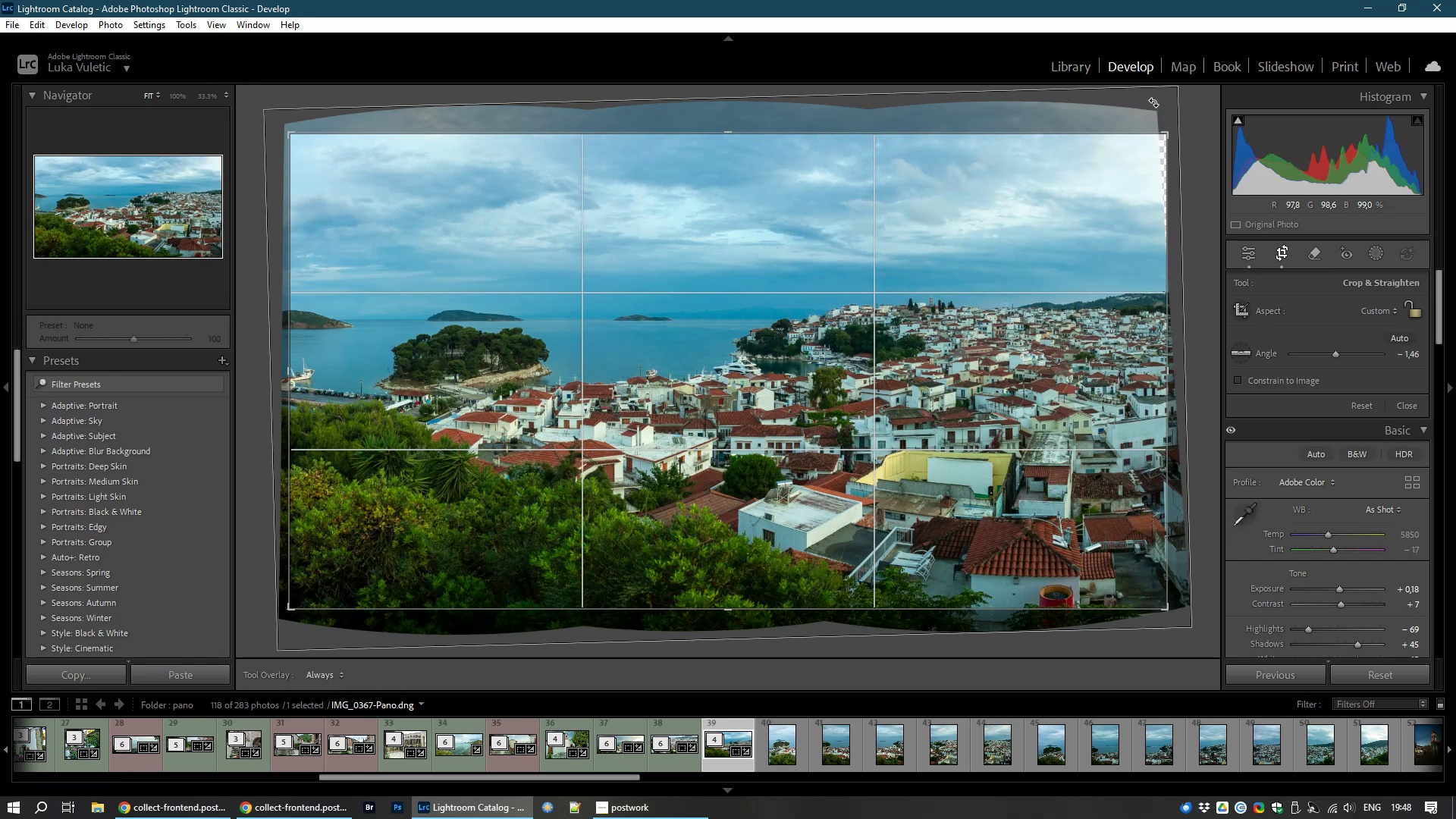 
left_click_drag(start_coordinate=[1166, 379], to_coordinate=[1162, 378])
 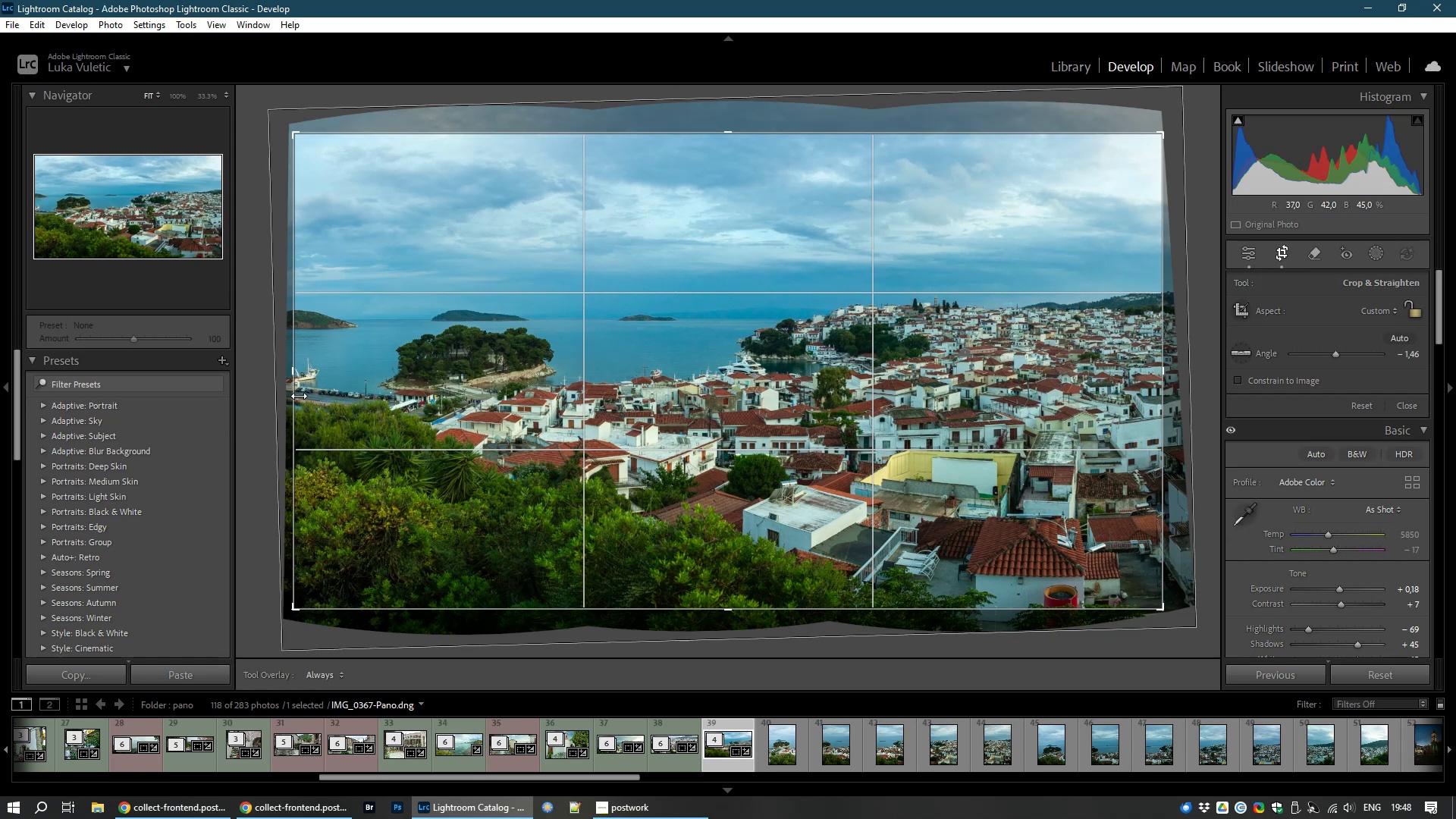 
wait(8.25)
 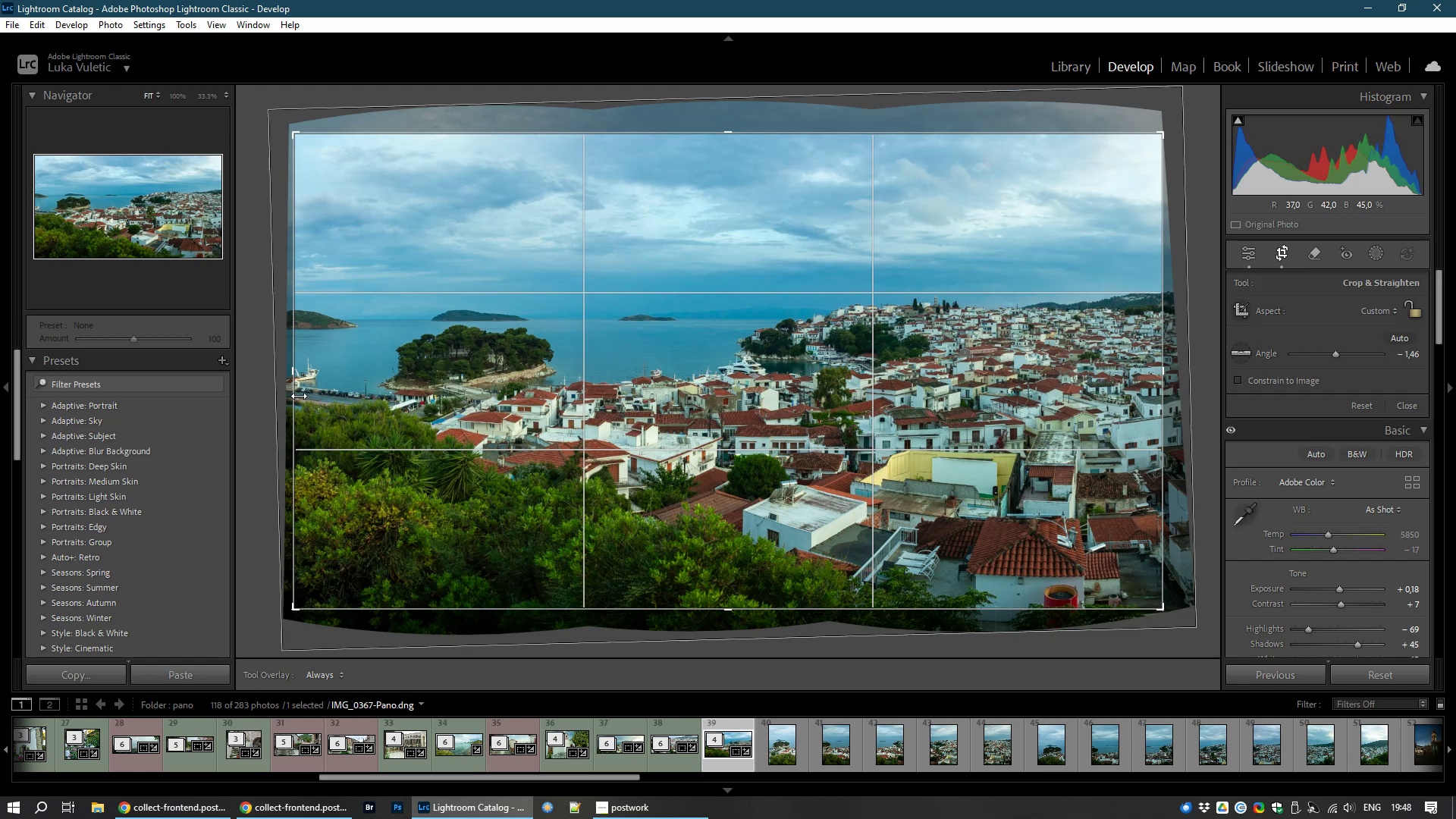 
double_click([469, 334])
 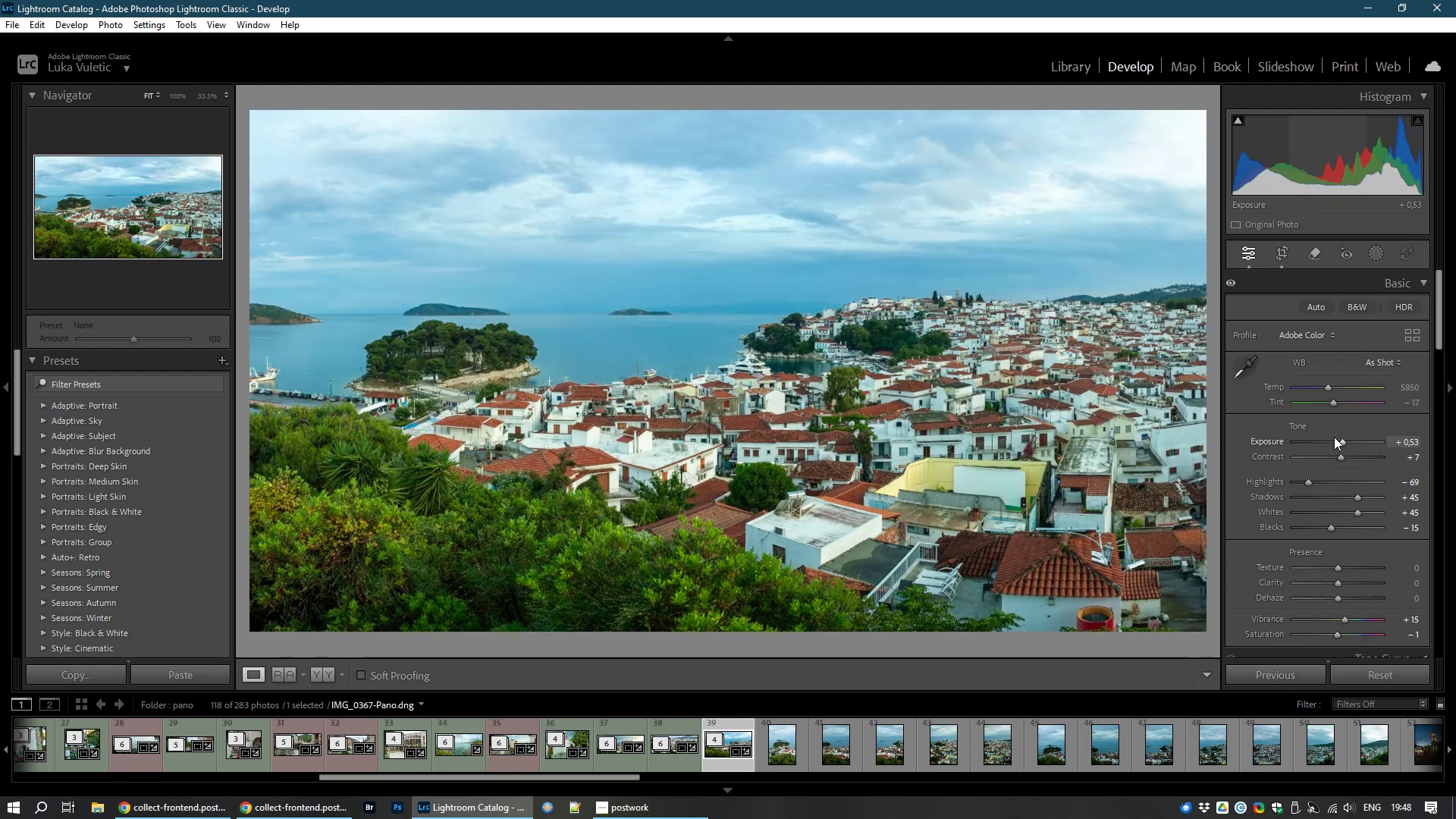 
wait(17.9)
 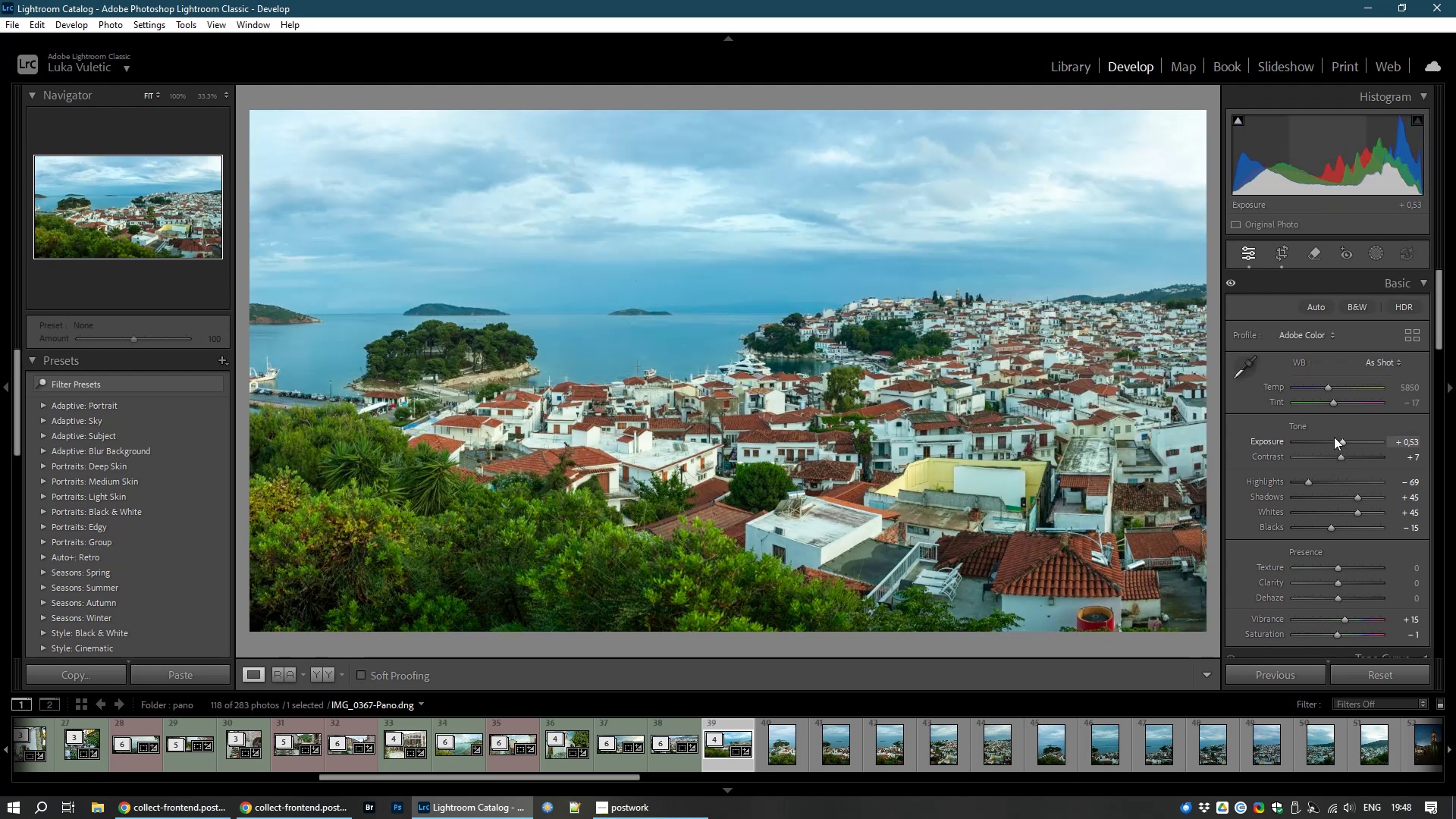 
left_click([1379, 248])
 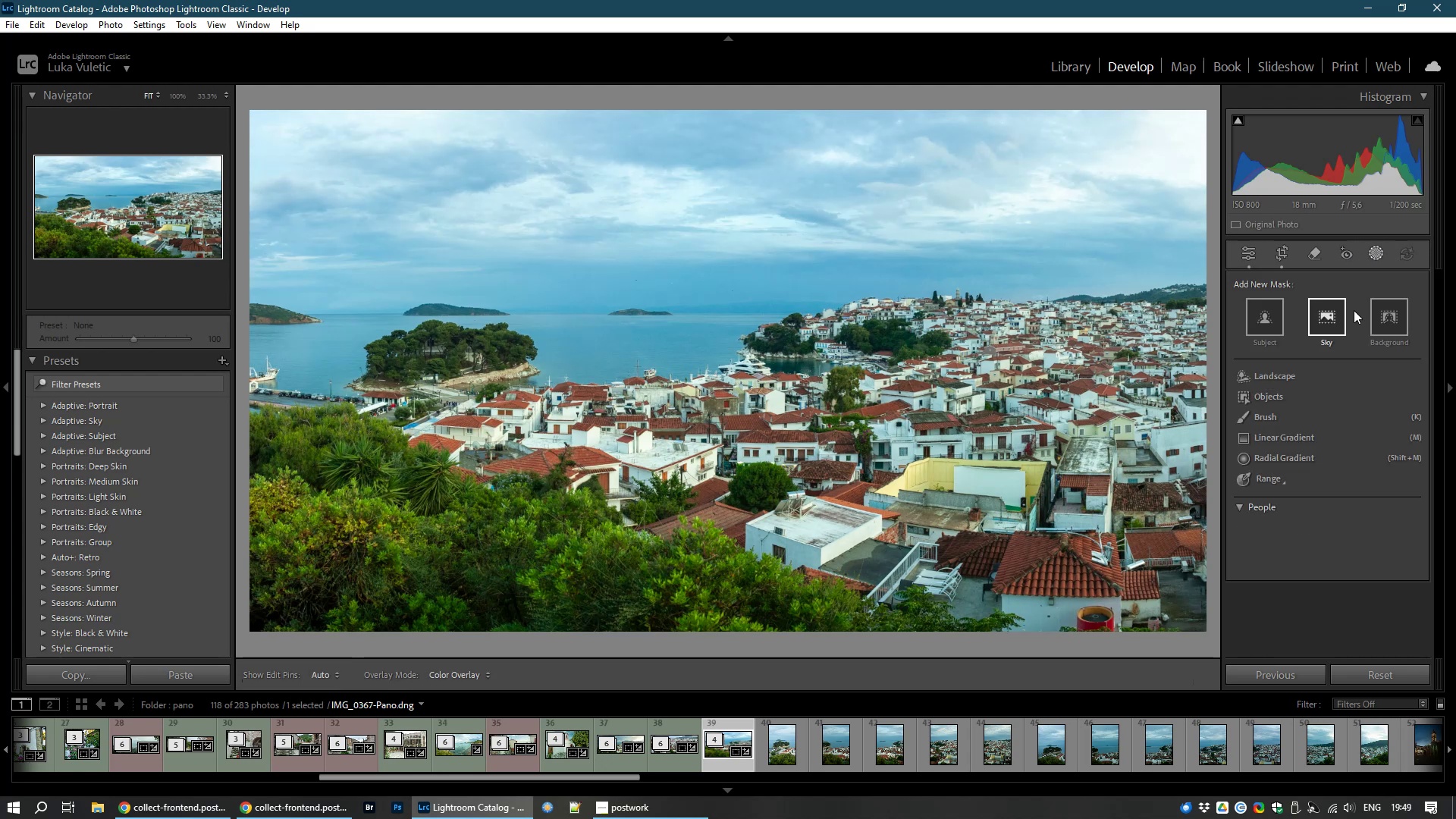 
left_click([1320, 322])
 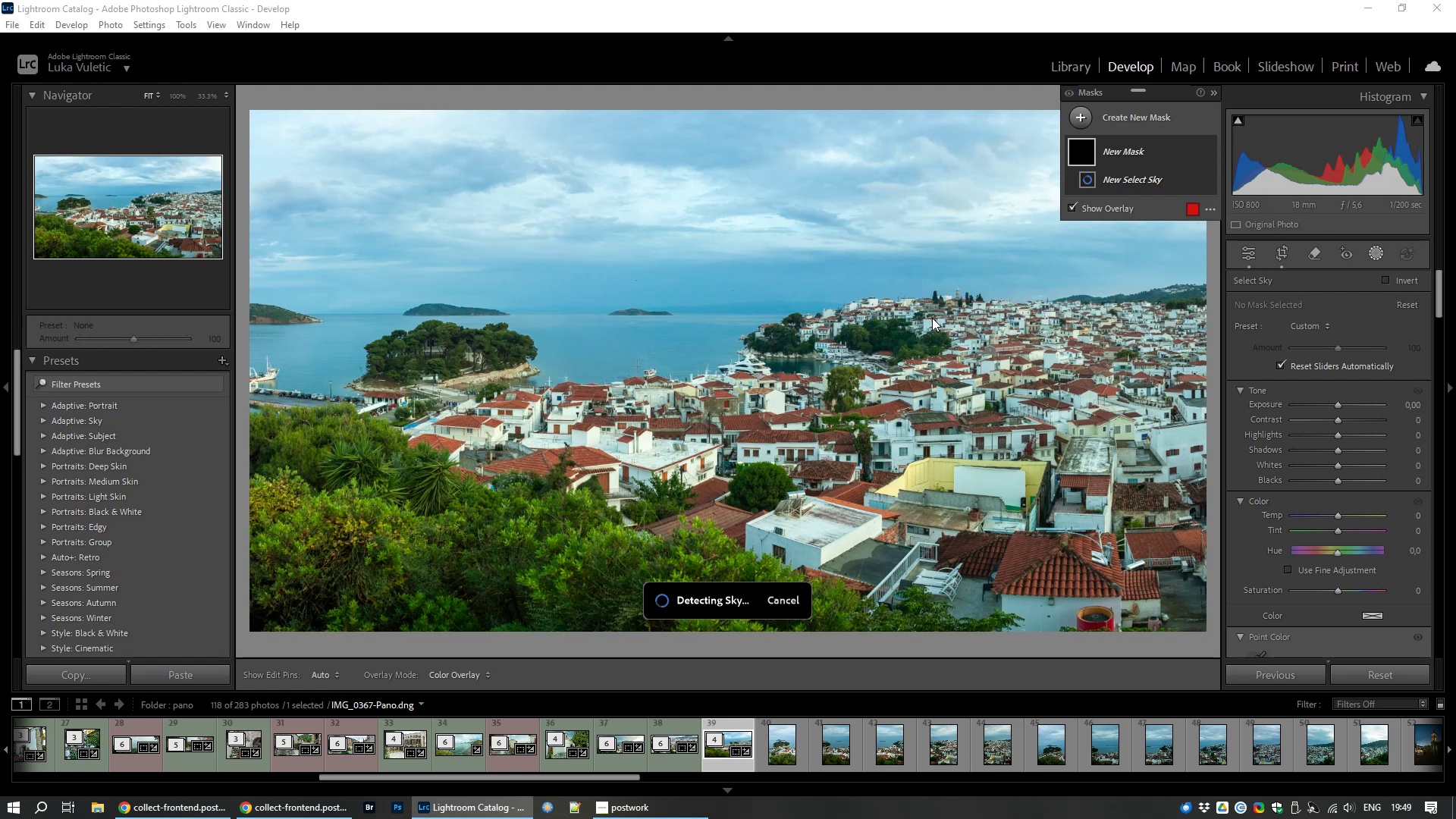 
wait(14.02)
 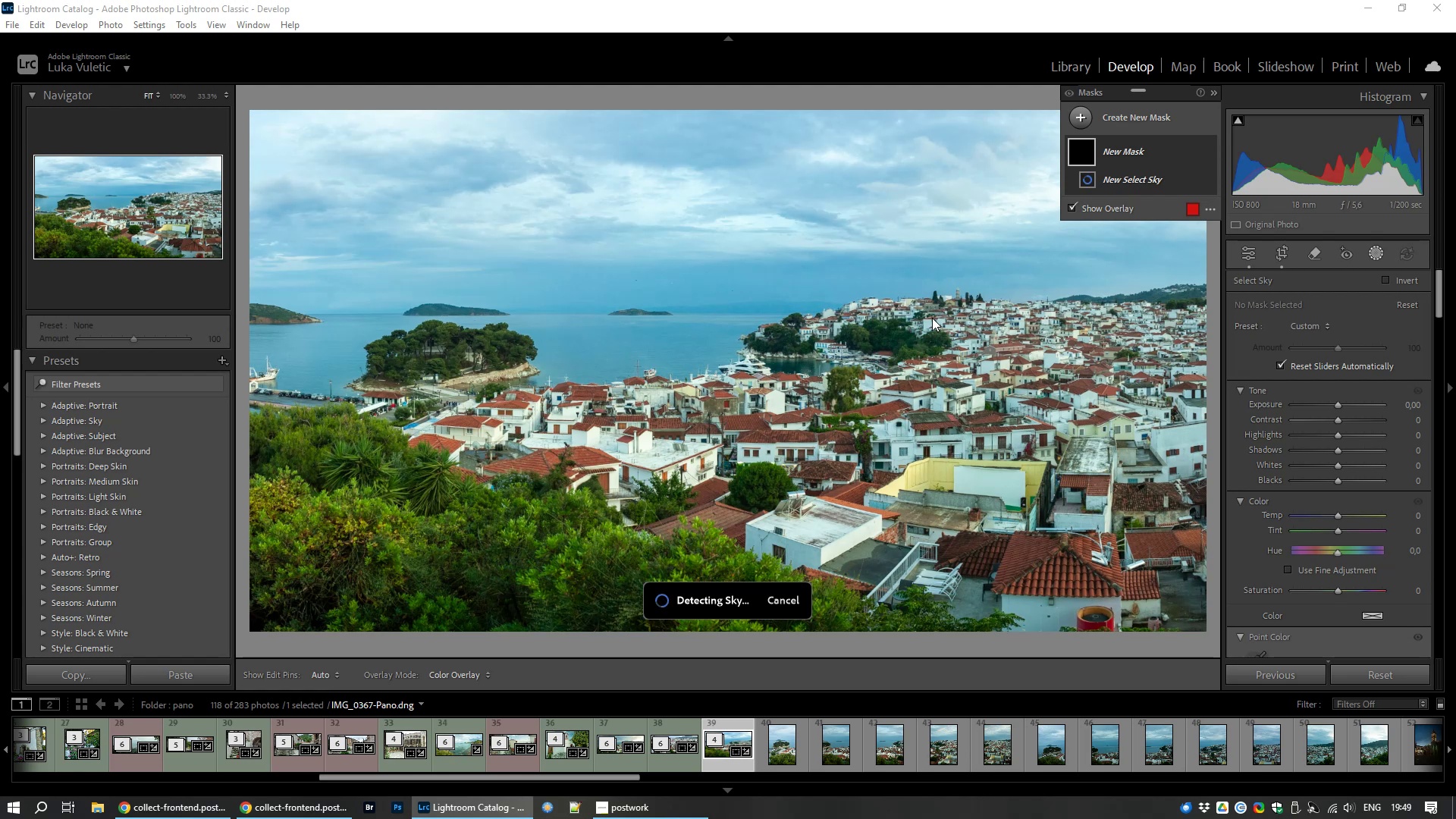 
left_click([1189, 178])
 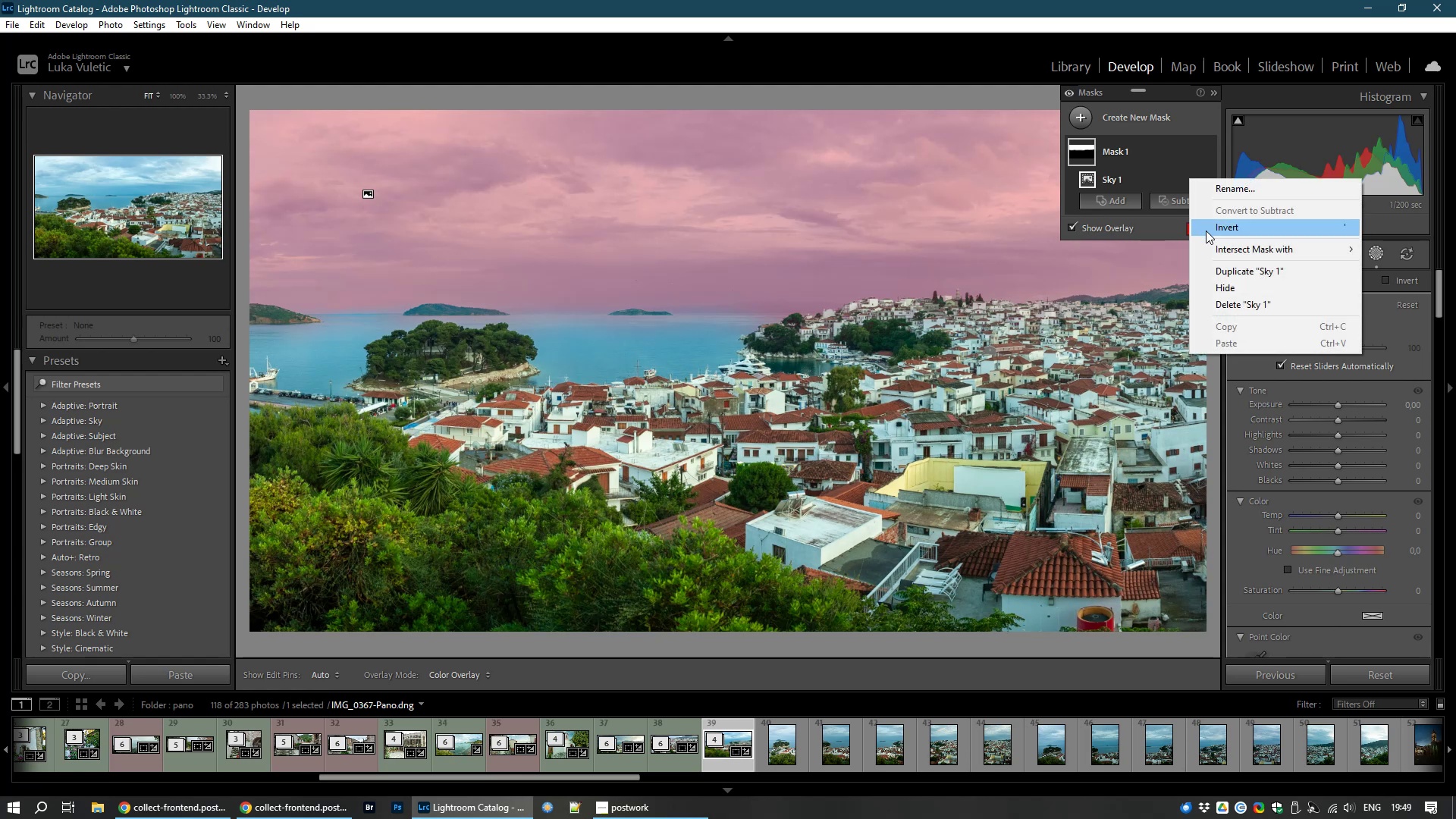 
left_click([1211, 227])
 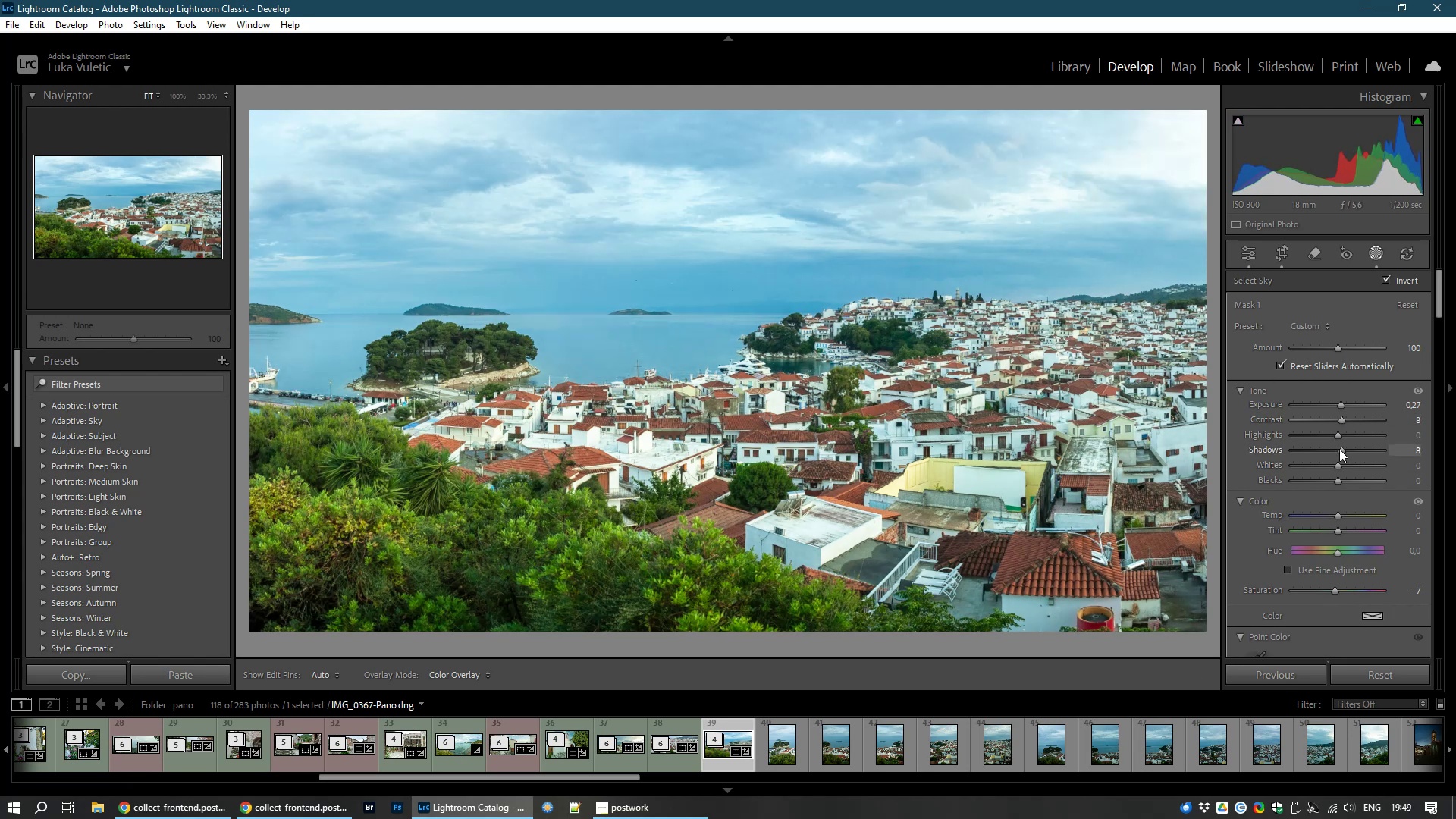 
wait(28.1)
 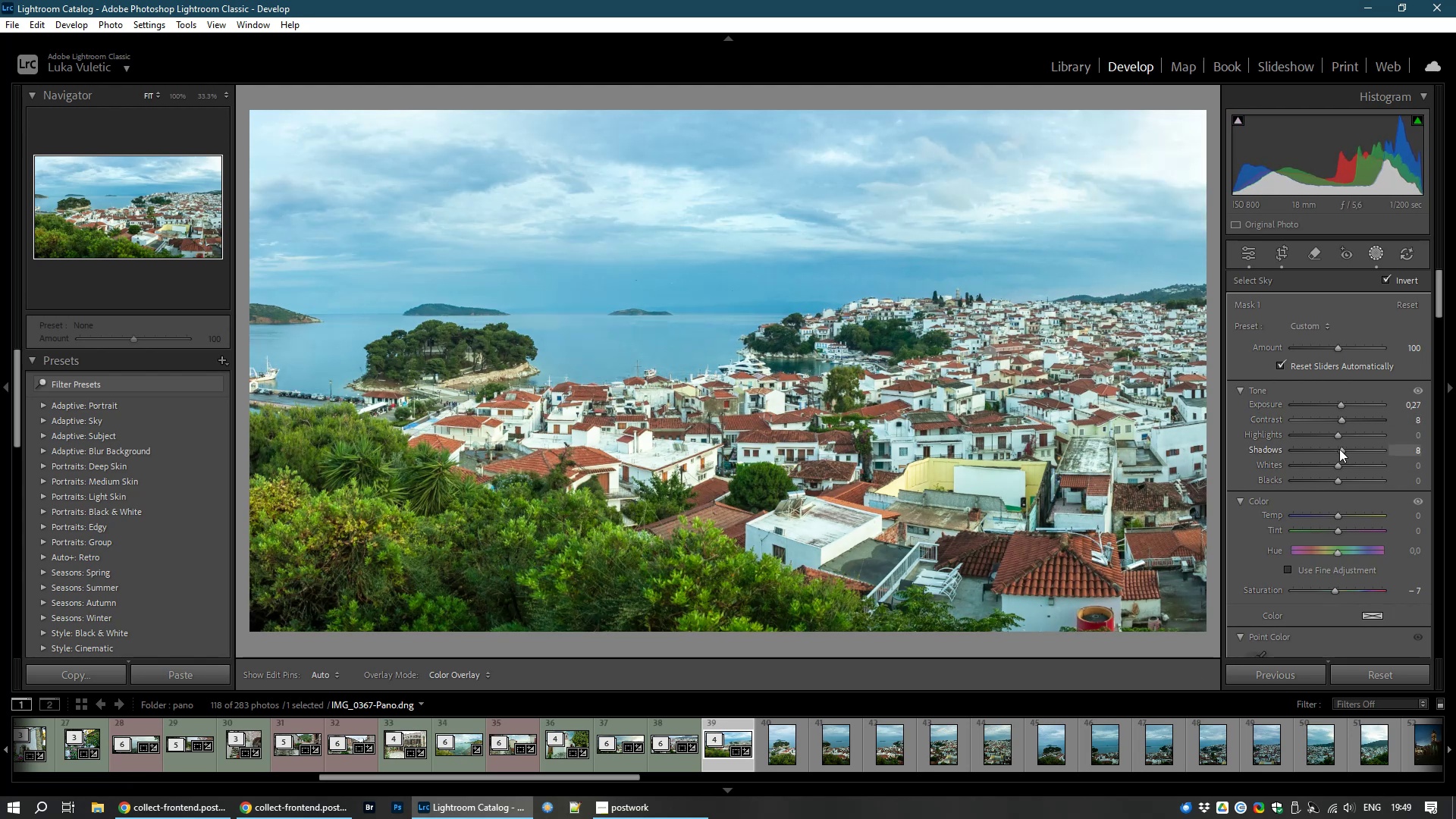 
left_click([1075, 67])
 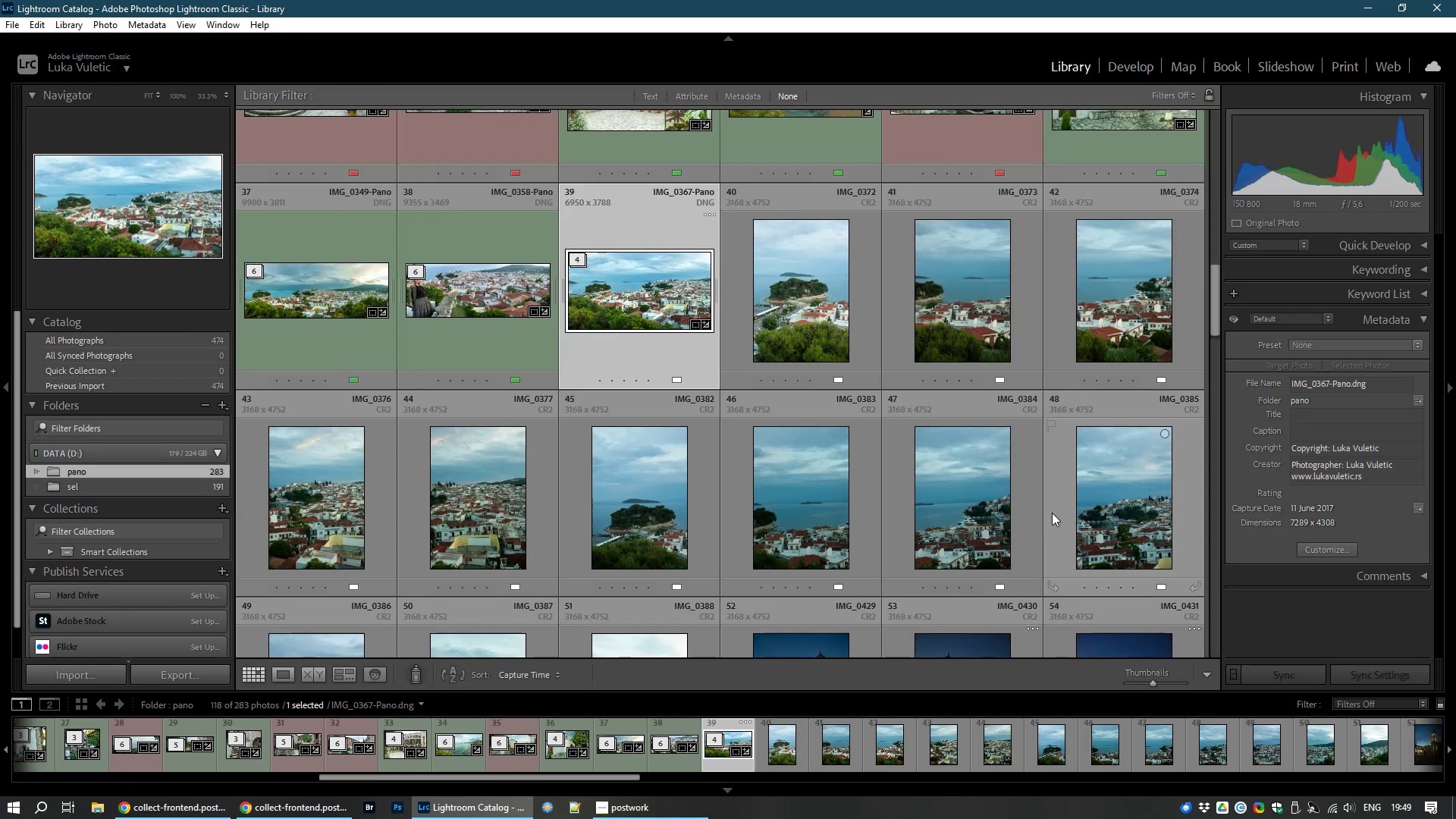 
key(8)
 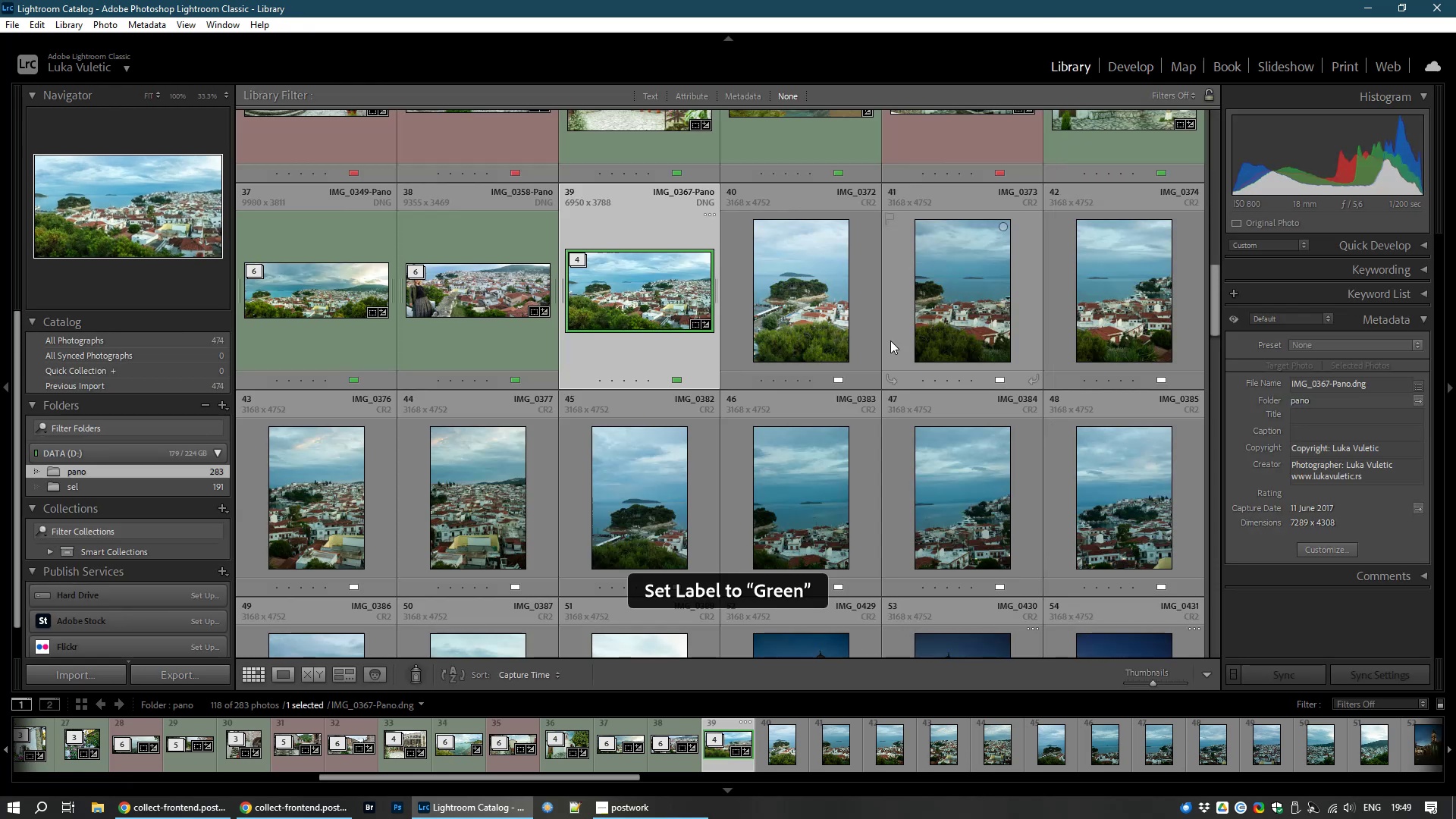 
left_click([787, 291])
 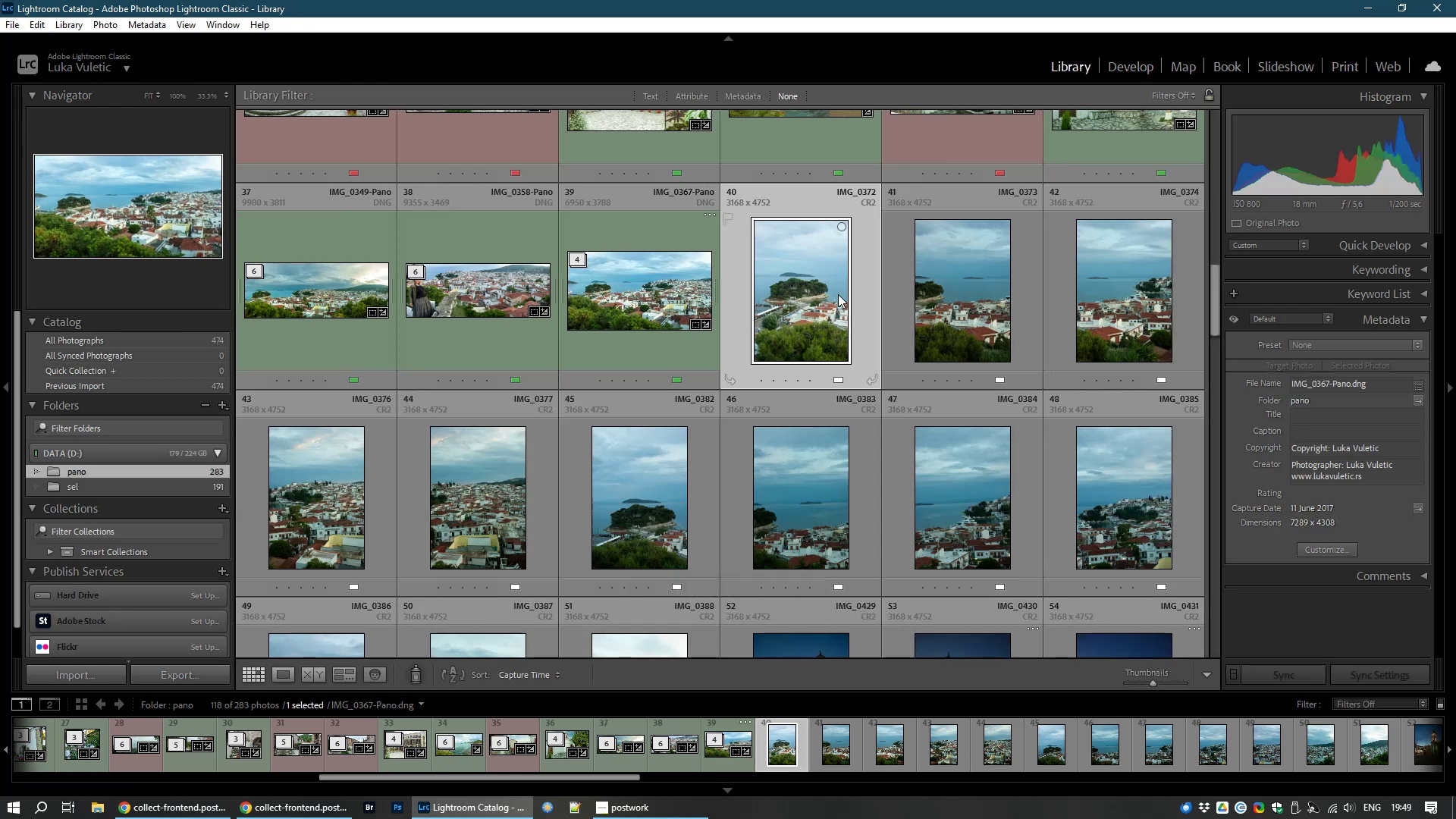 
hold_key(key=ControlLeft, duration=1.53)
left_click([965, 327])
 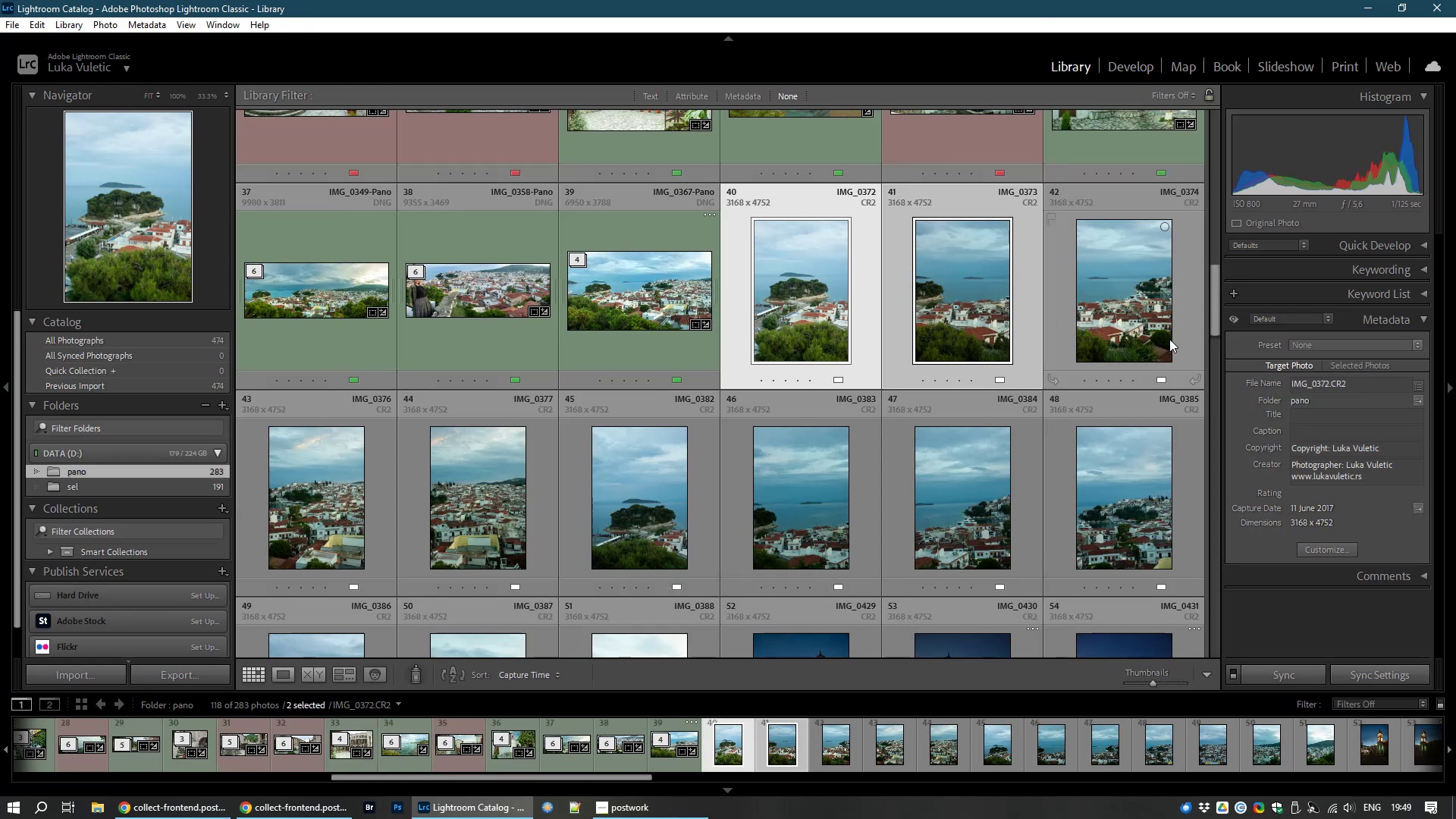 
hold_key(key=ControlLeft, duration=1.5)
left_click([1145, 335])
 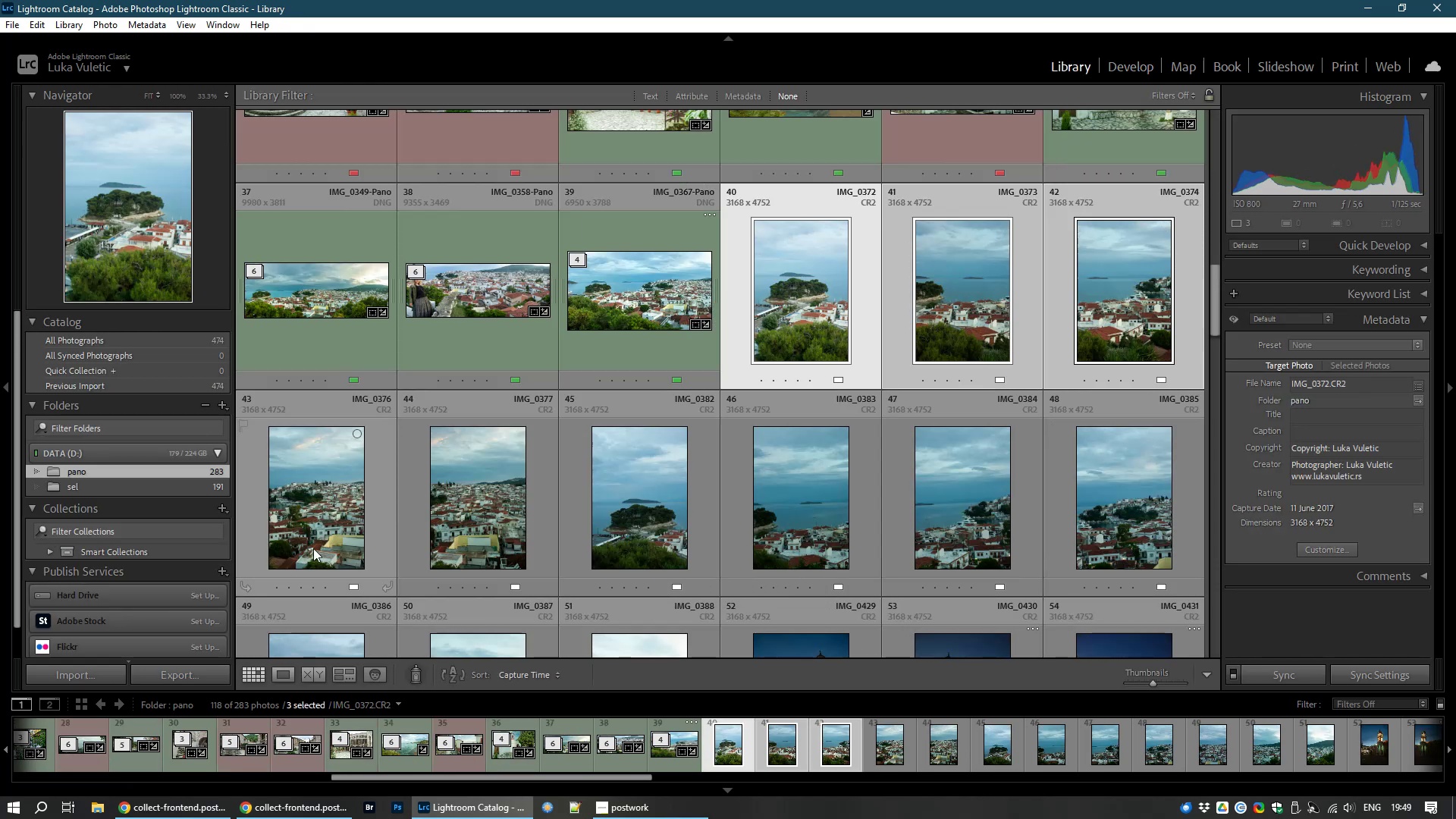 
hold_key(key=ControlLeft, duration=1.53)
left_click([358, 543])
 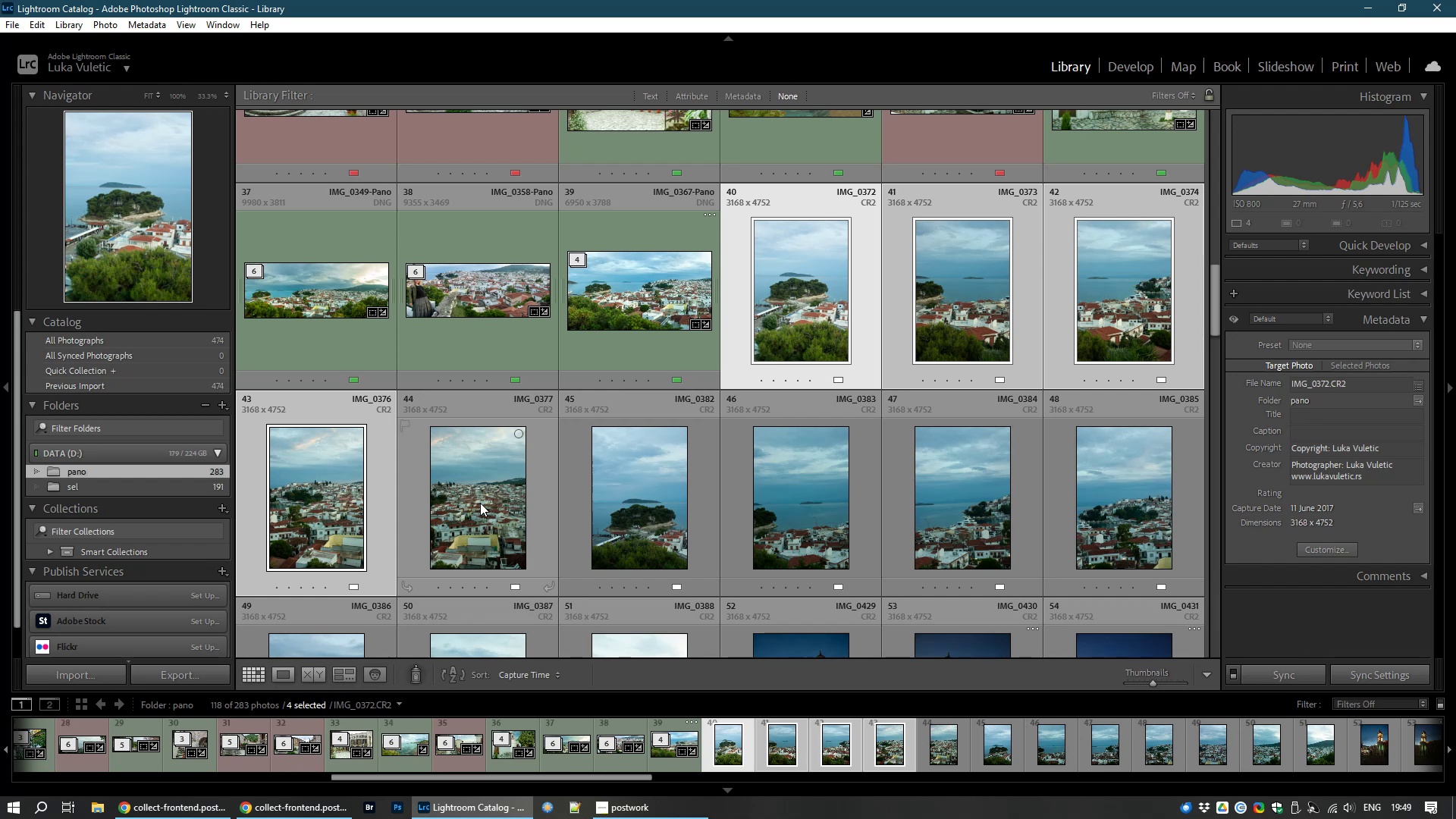 
left_click([480, 503])
 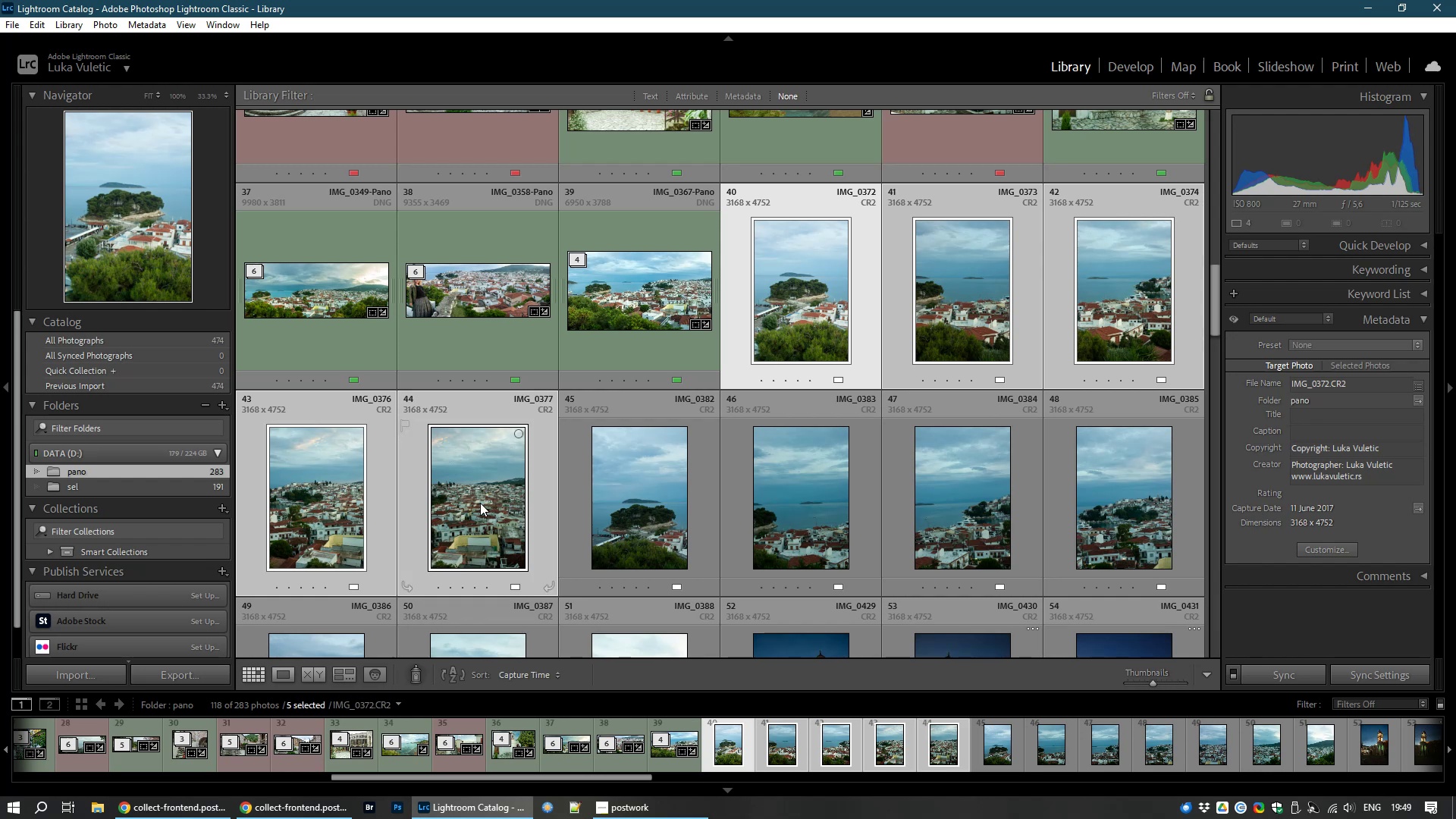 
key(Control+M)
 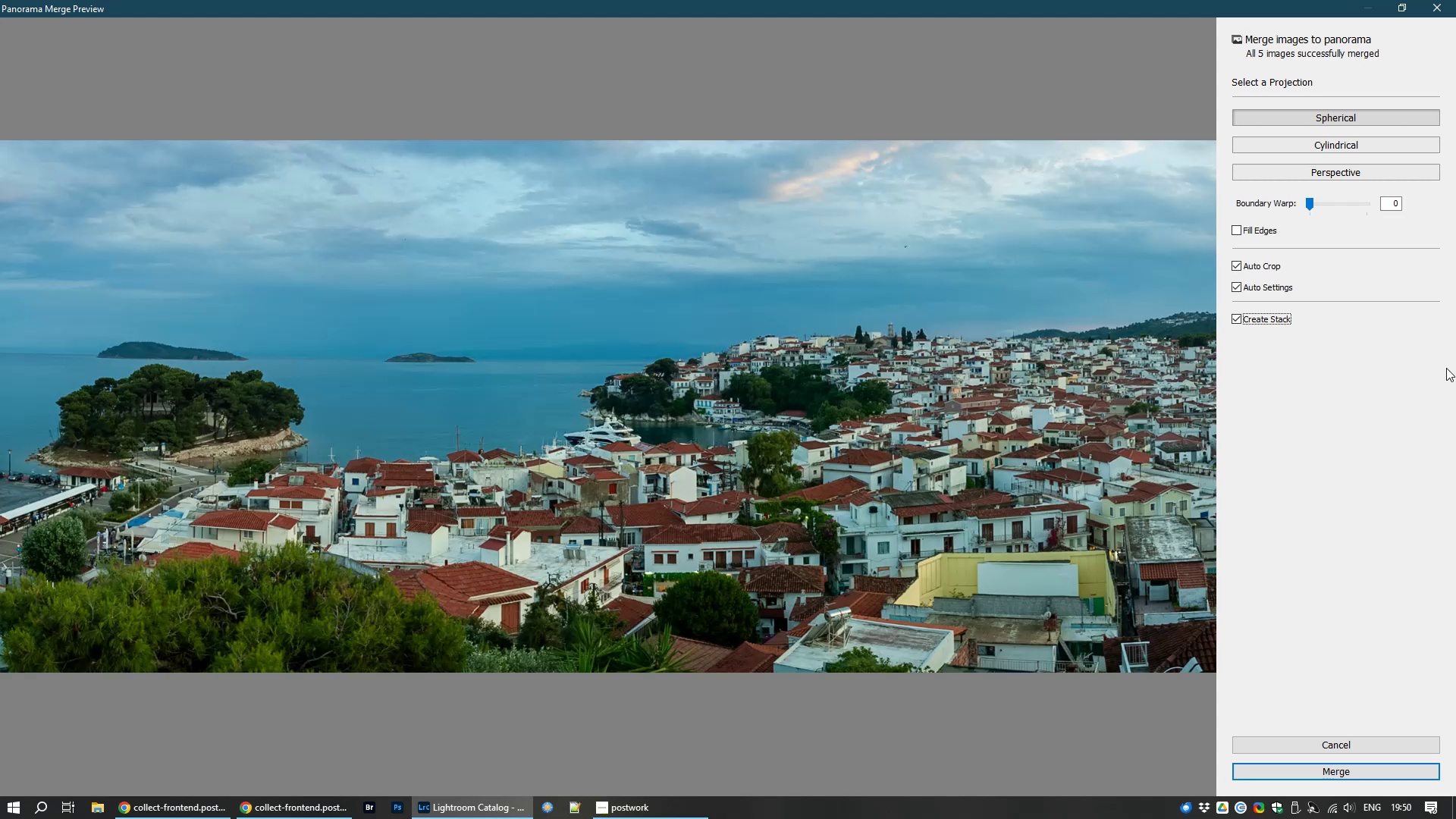 
wait(18.3)
 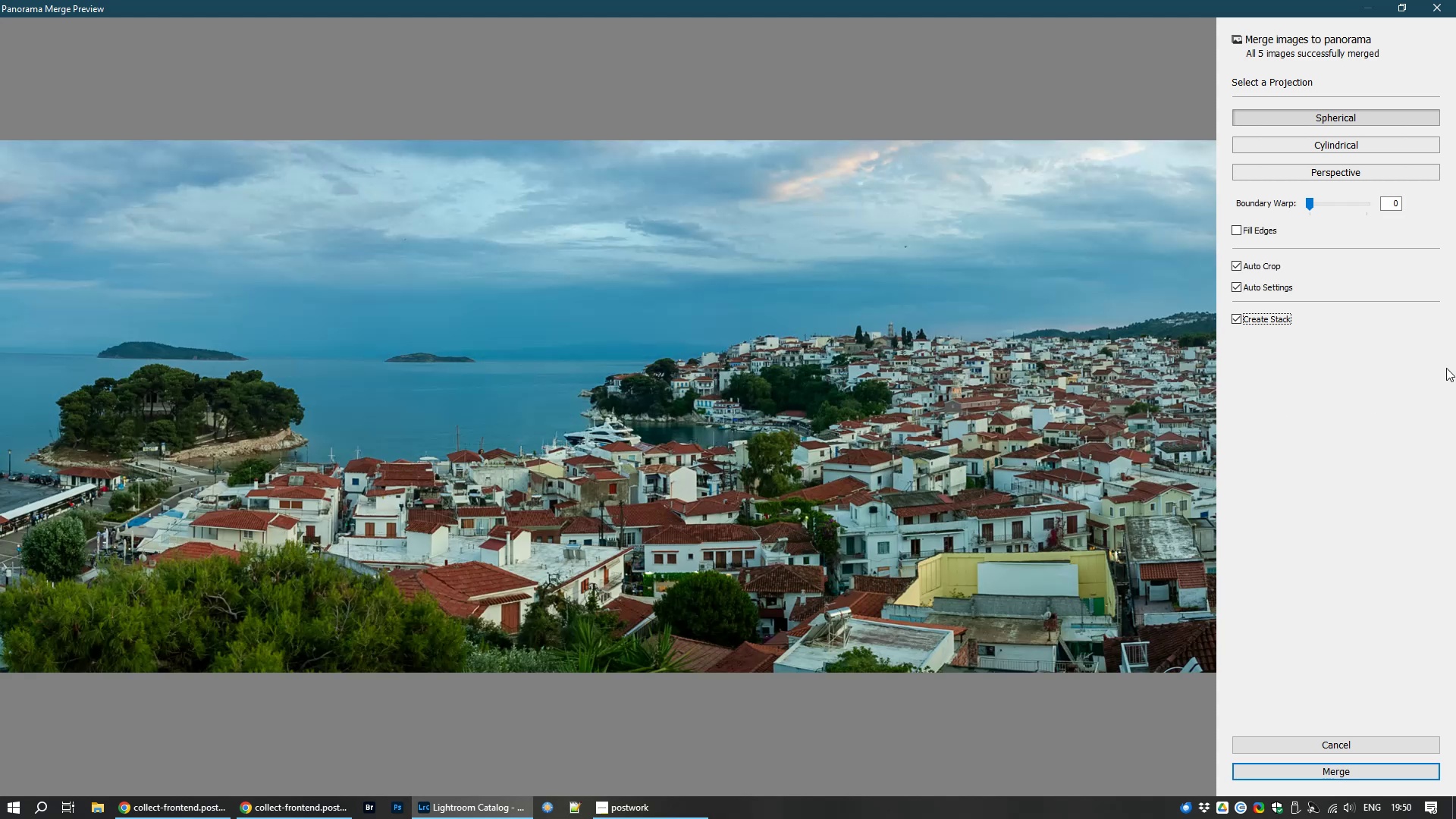 
left_click([1251, 268])
 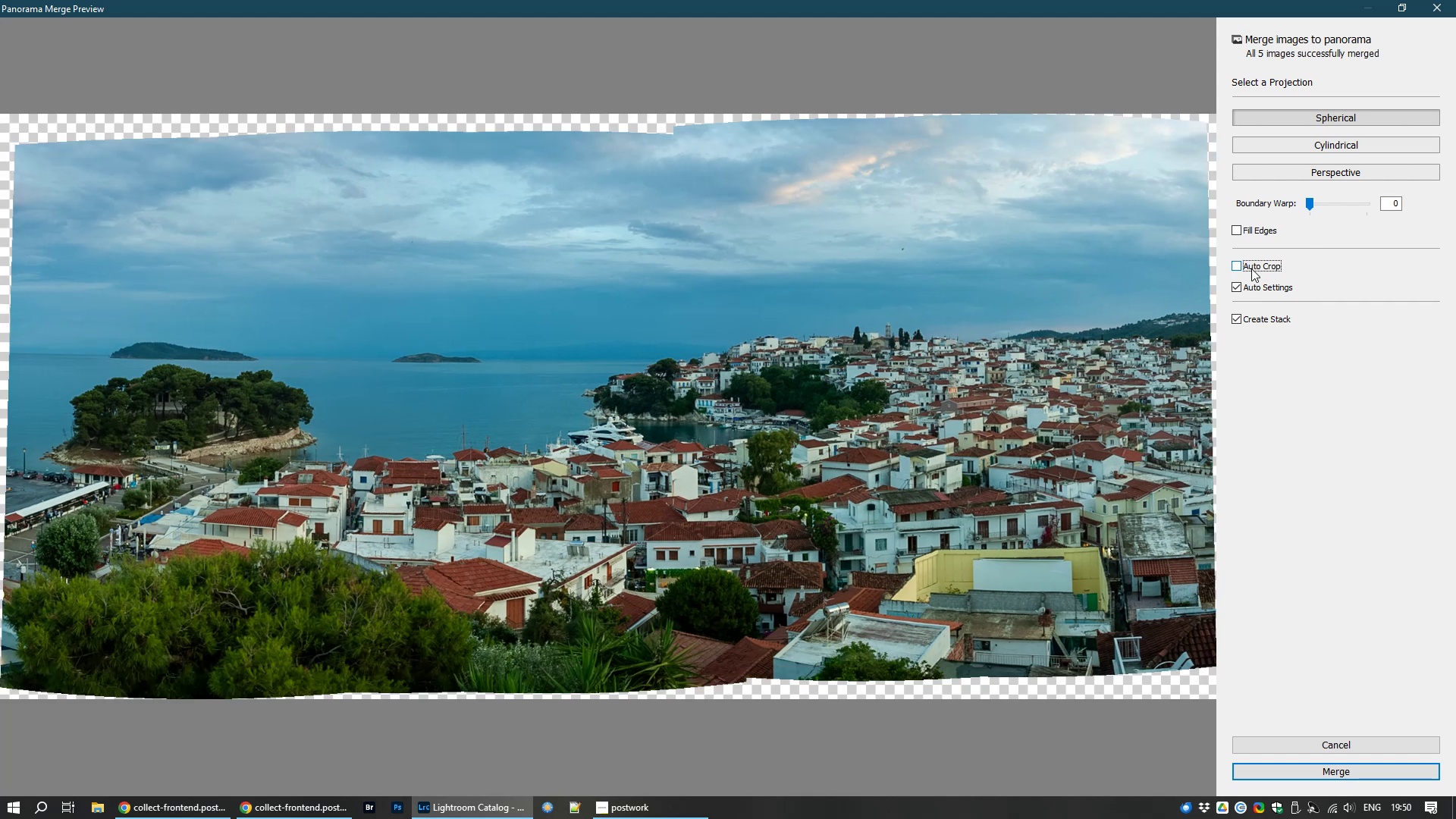 
left_click([1251, 268])
 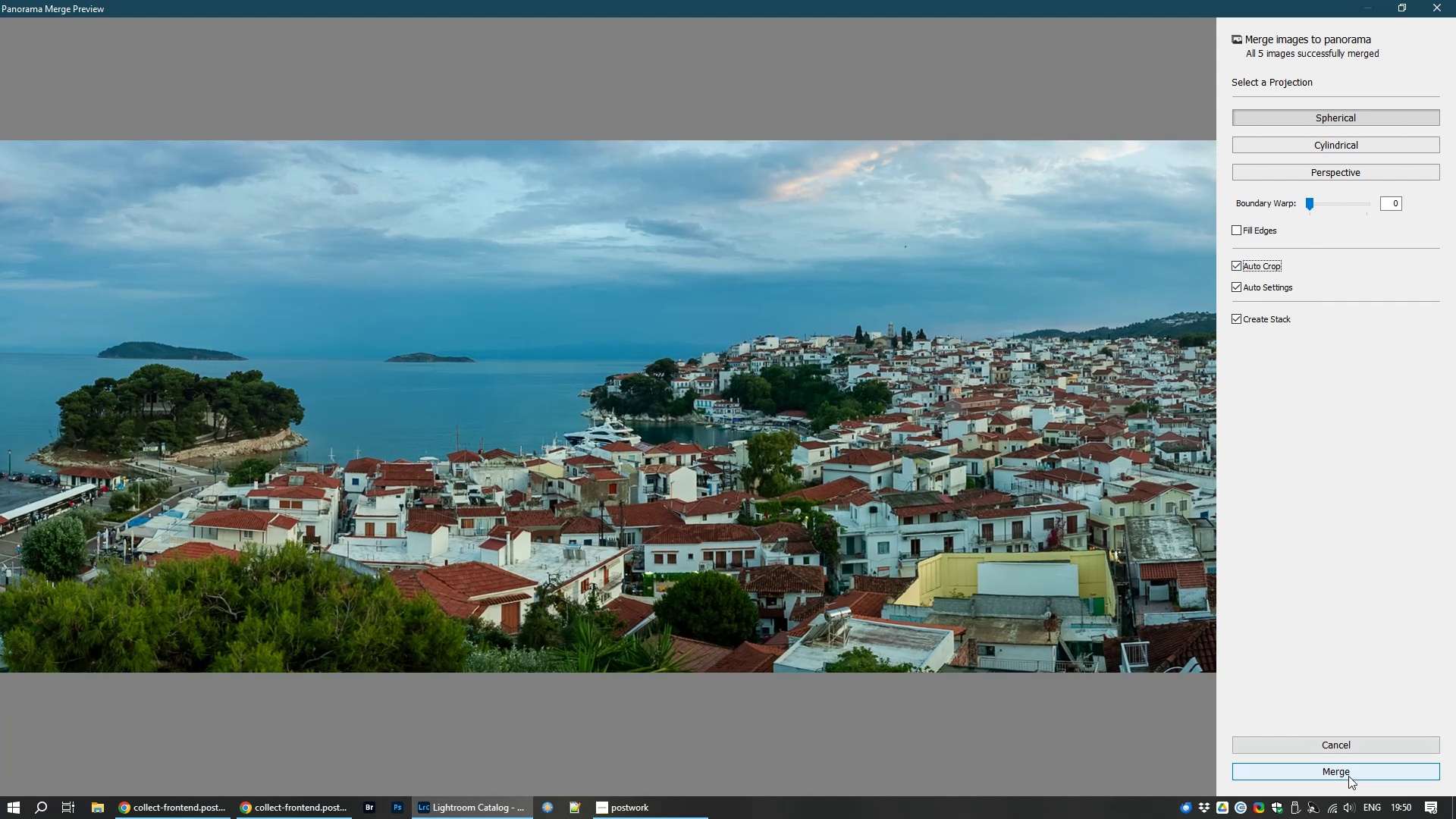 
wait(7.65)
 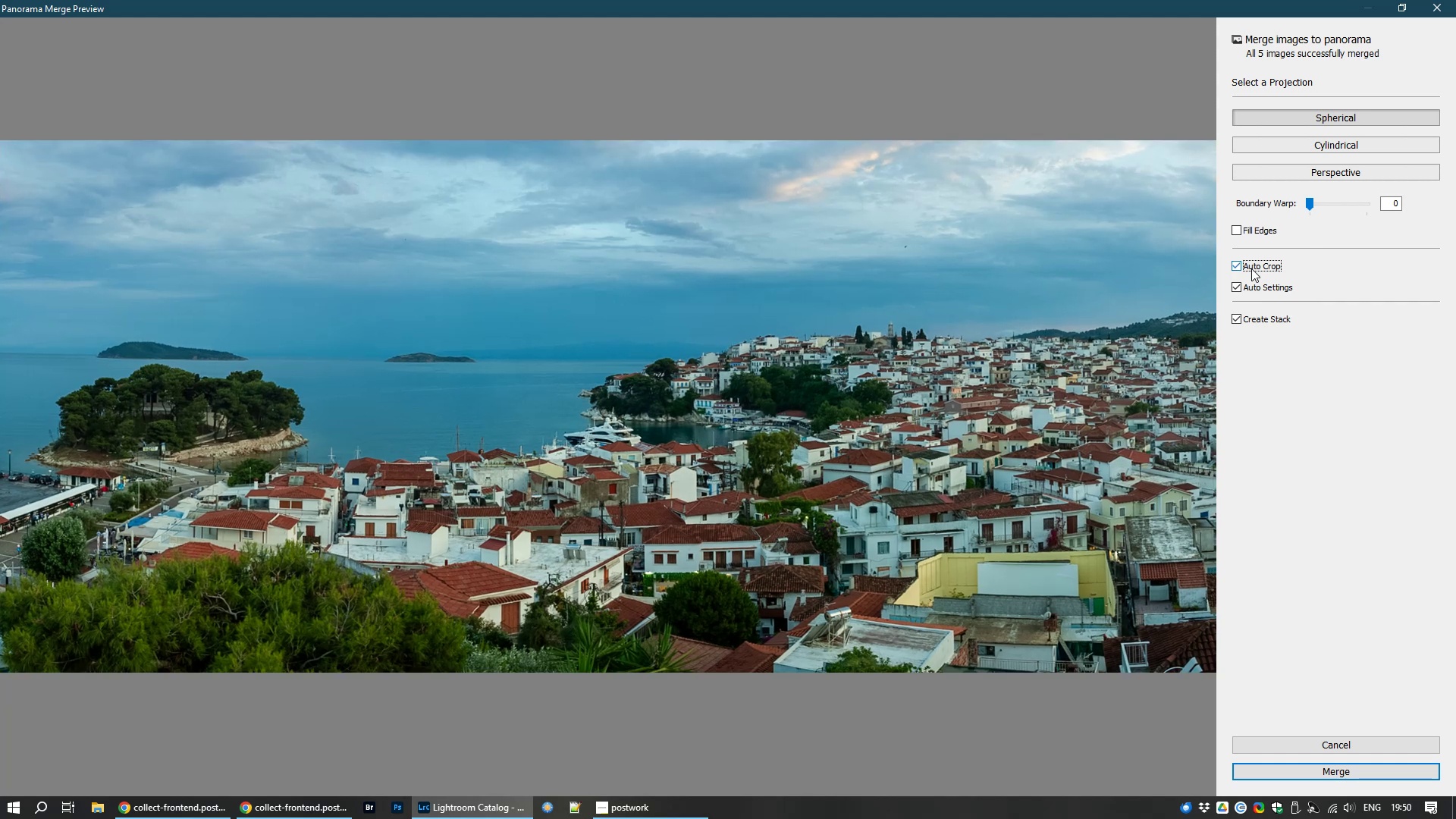 
left_click([1277, 284])
 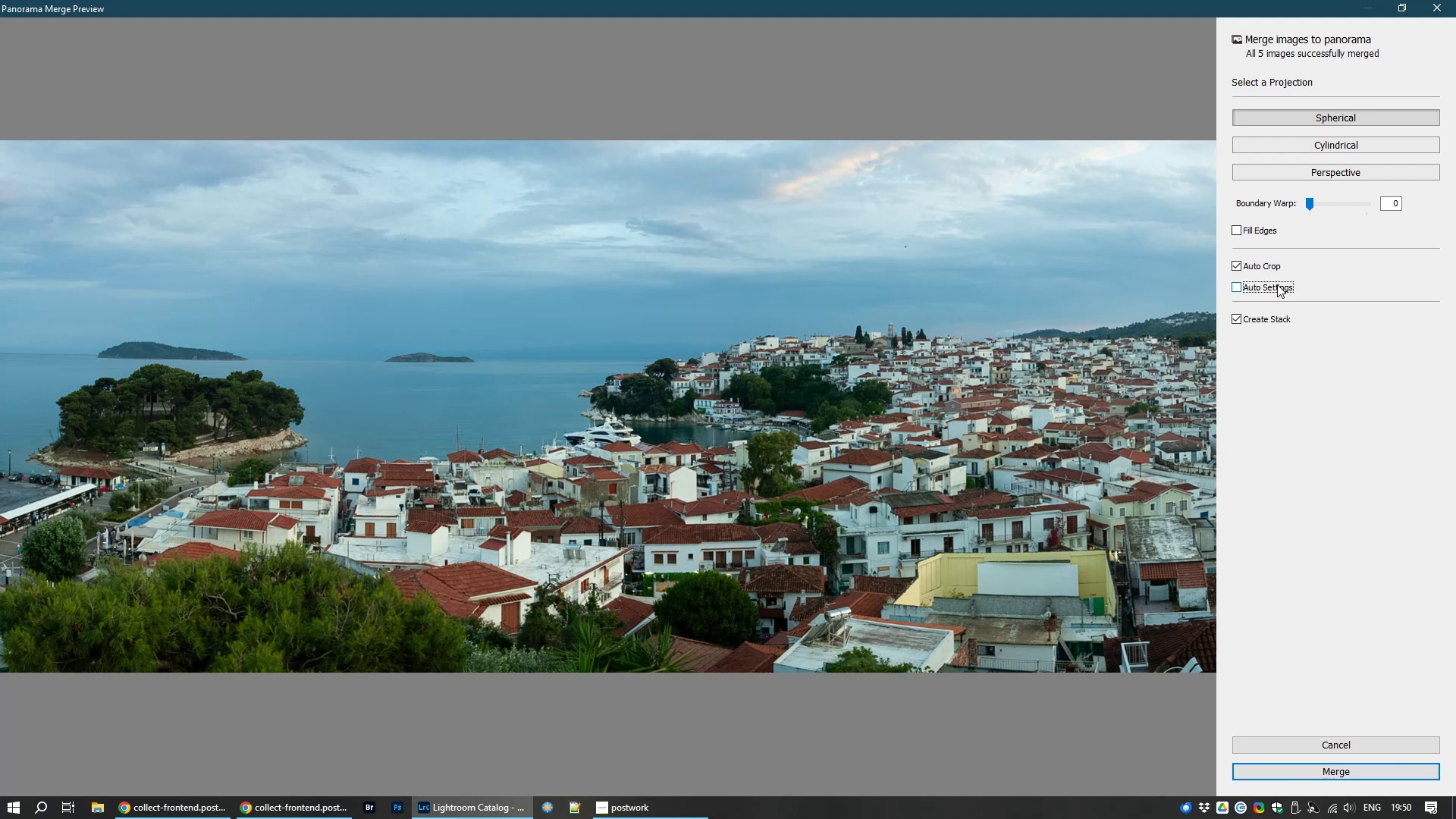 
left_click([1277, 284])
 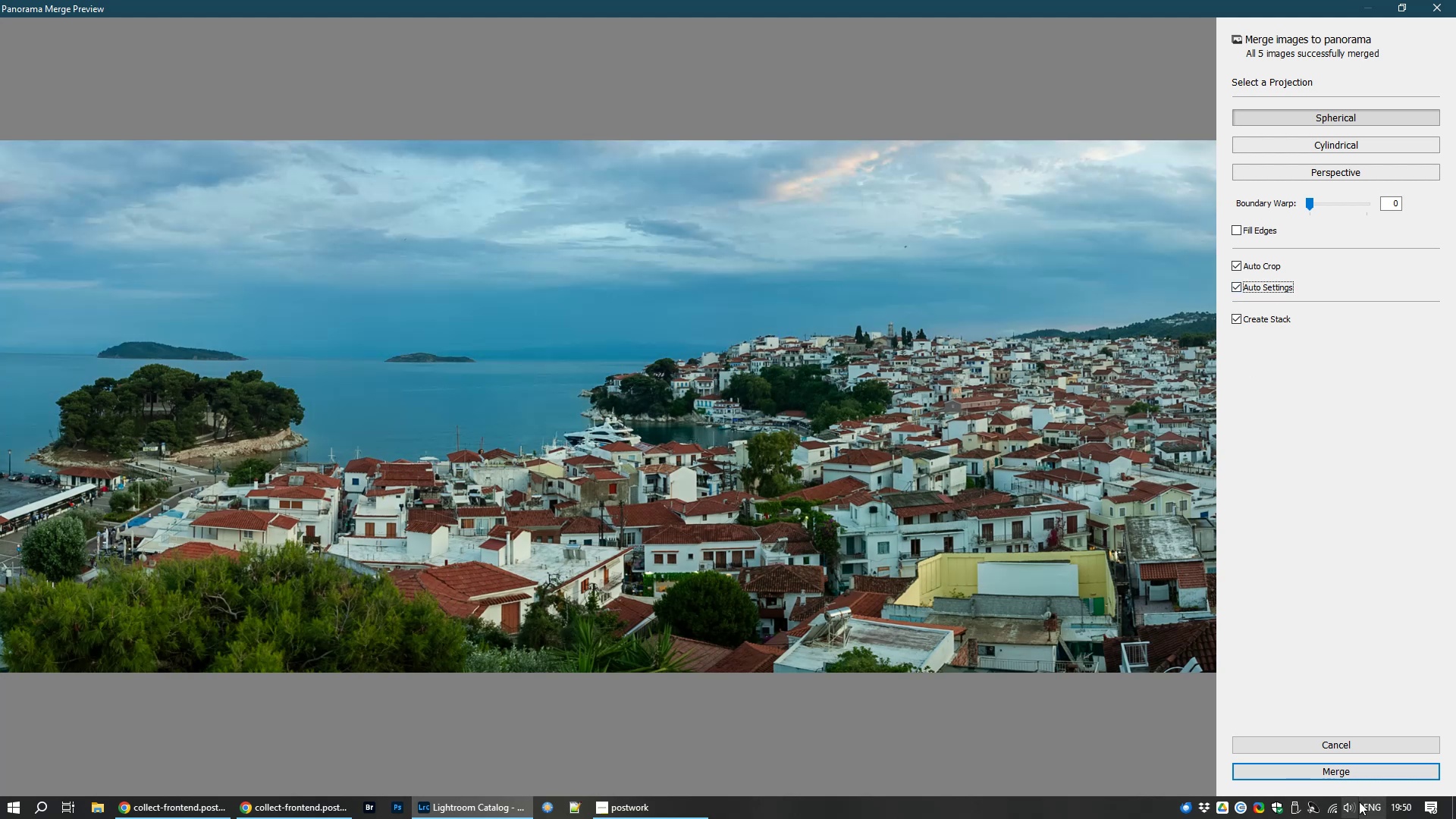 
left_click([1352, 768])
 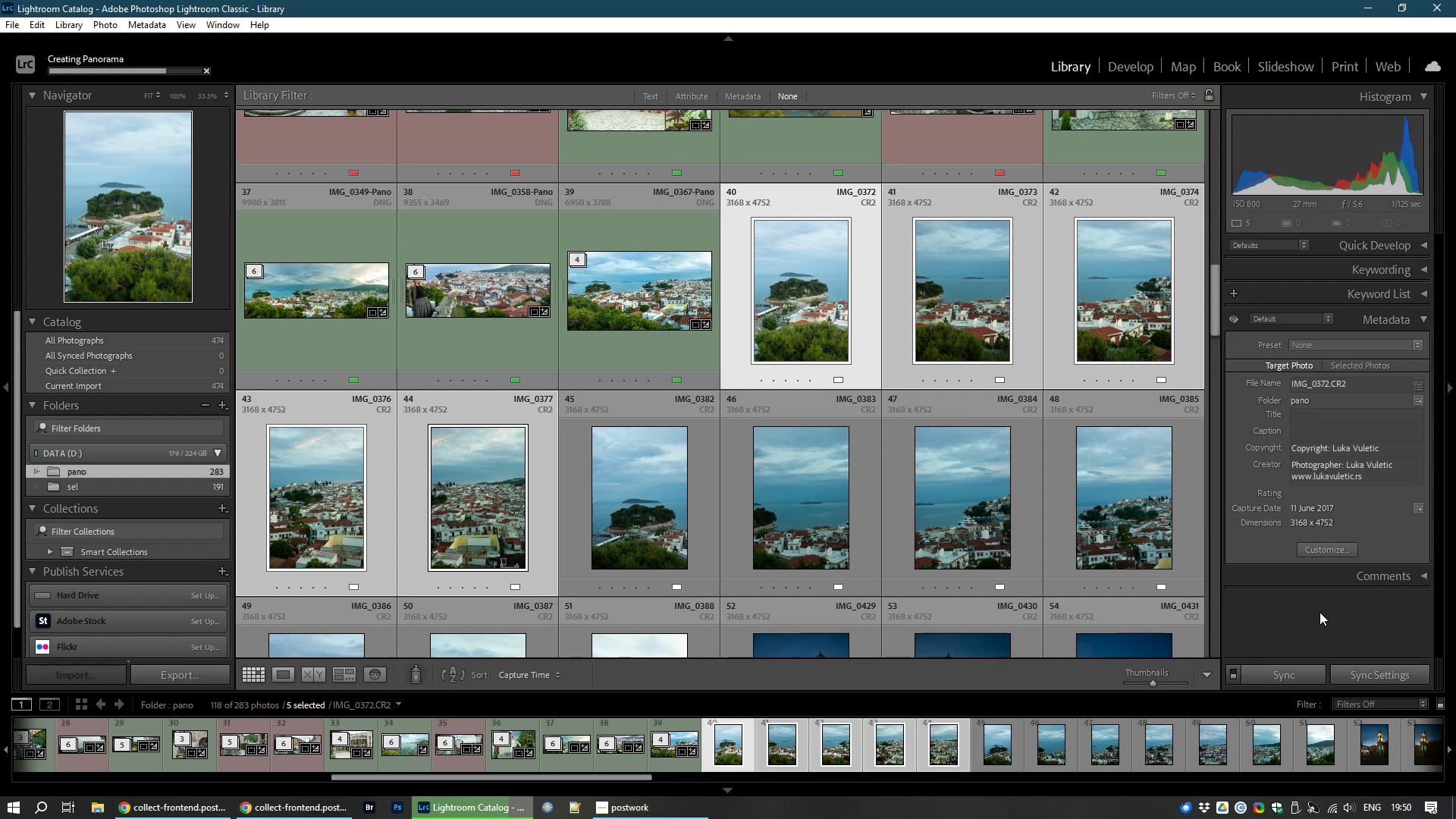 
wait(26.41)
 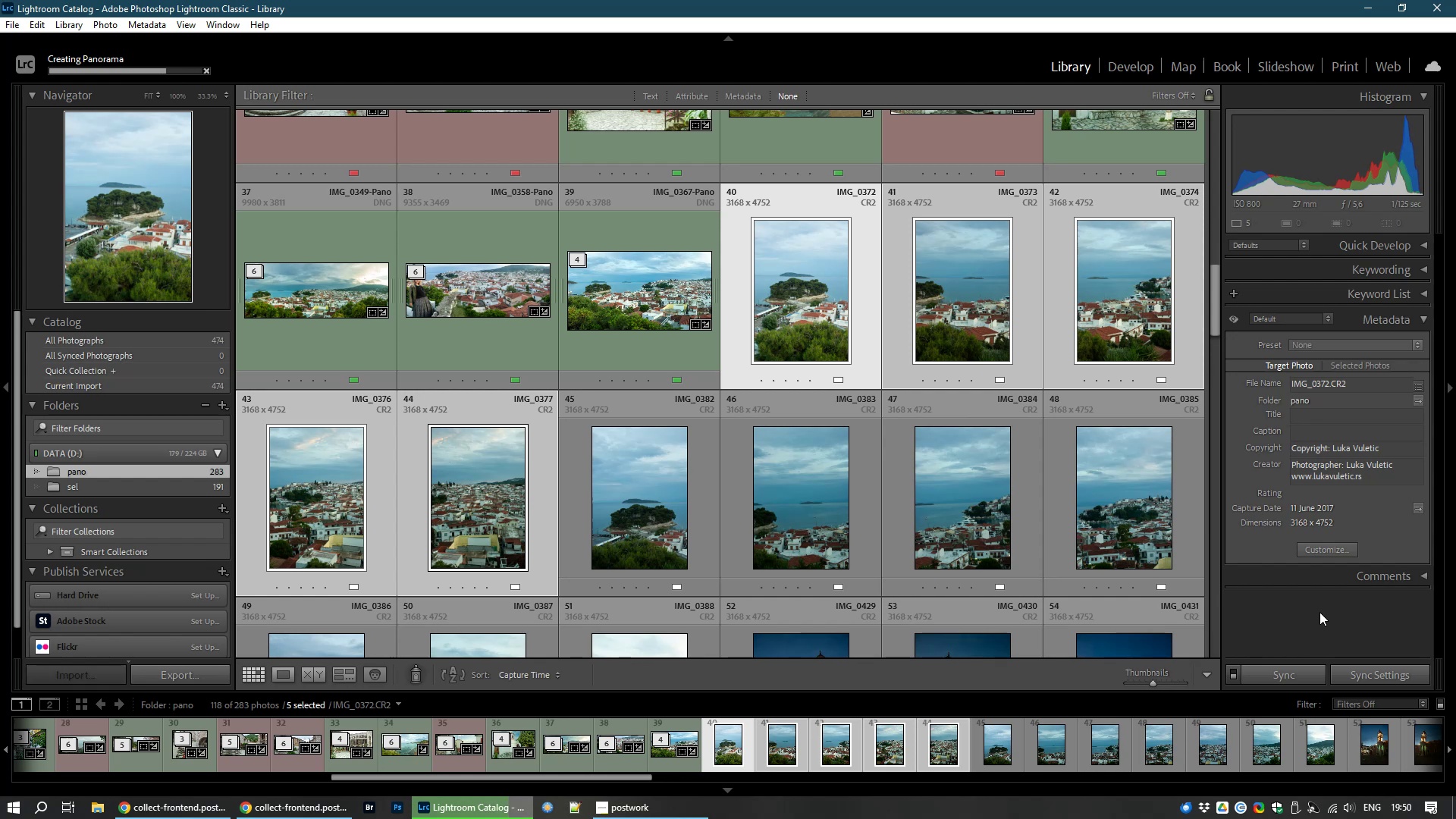 
left_click([1124, 67])
 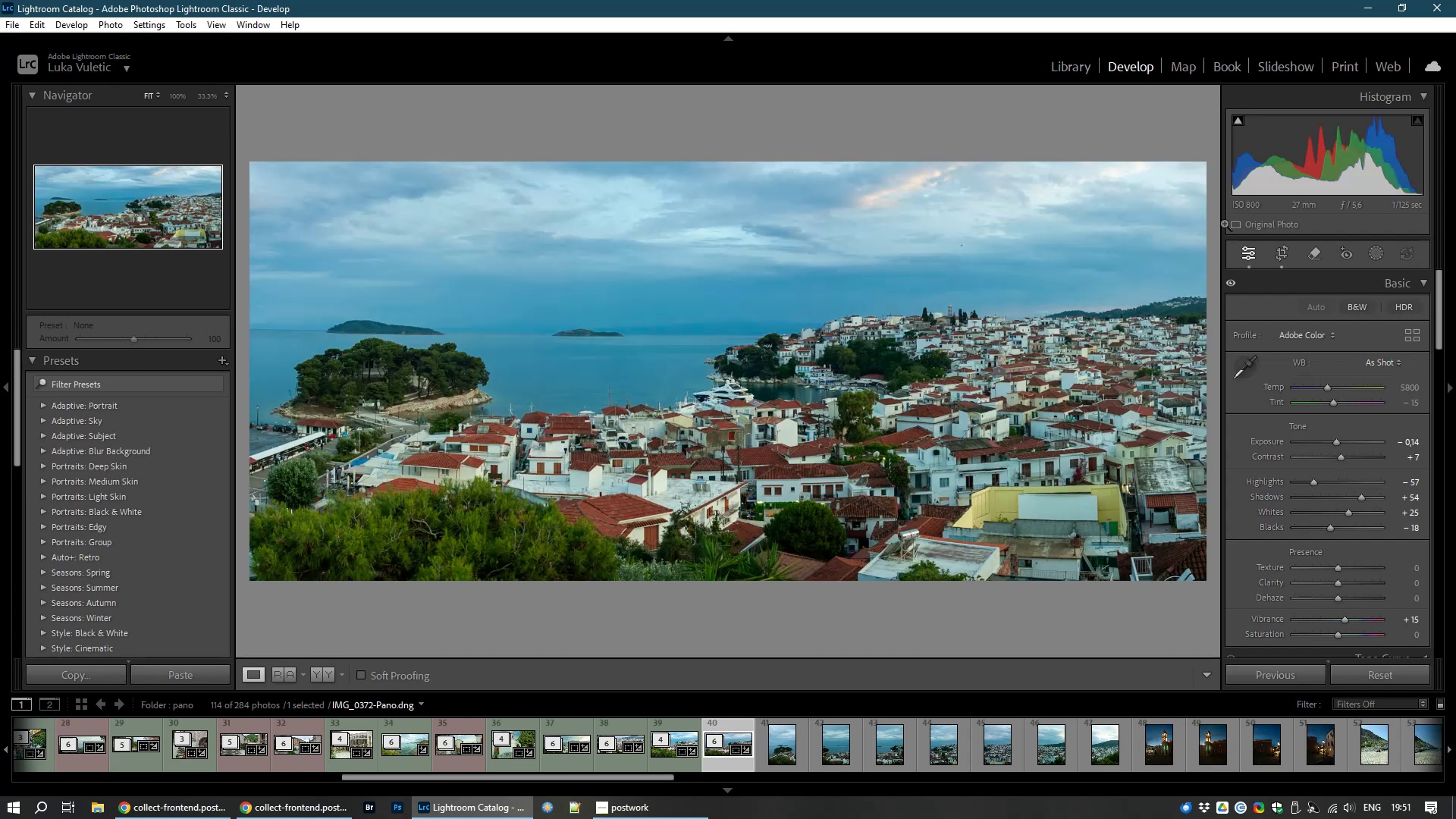 
wait(7.04)
 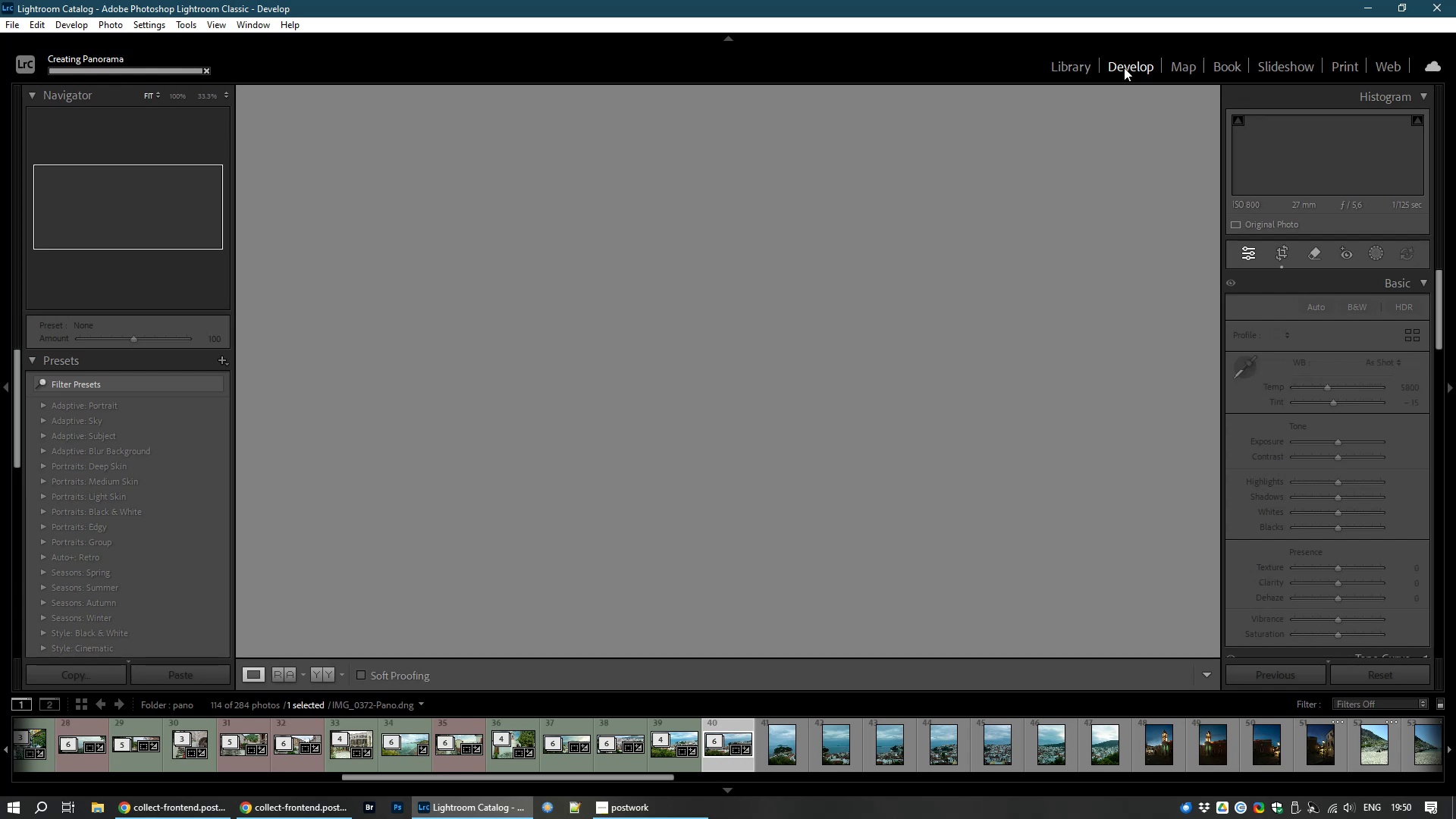 
left_click([1376, 249])
 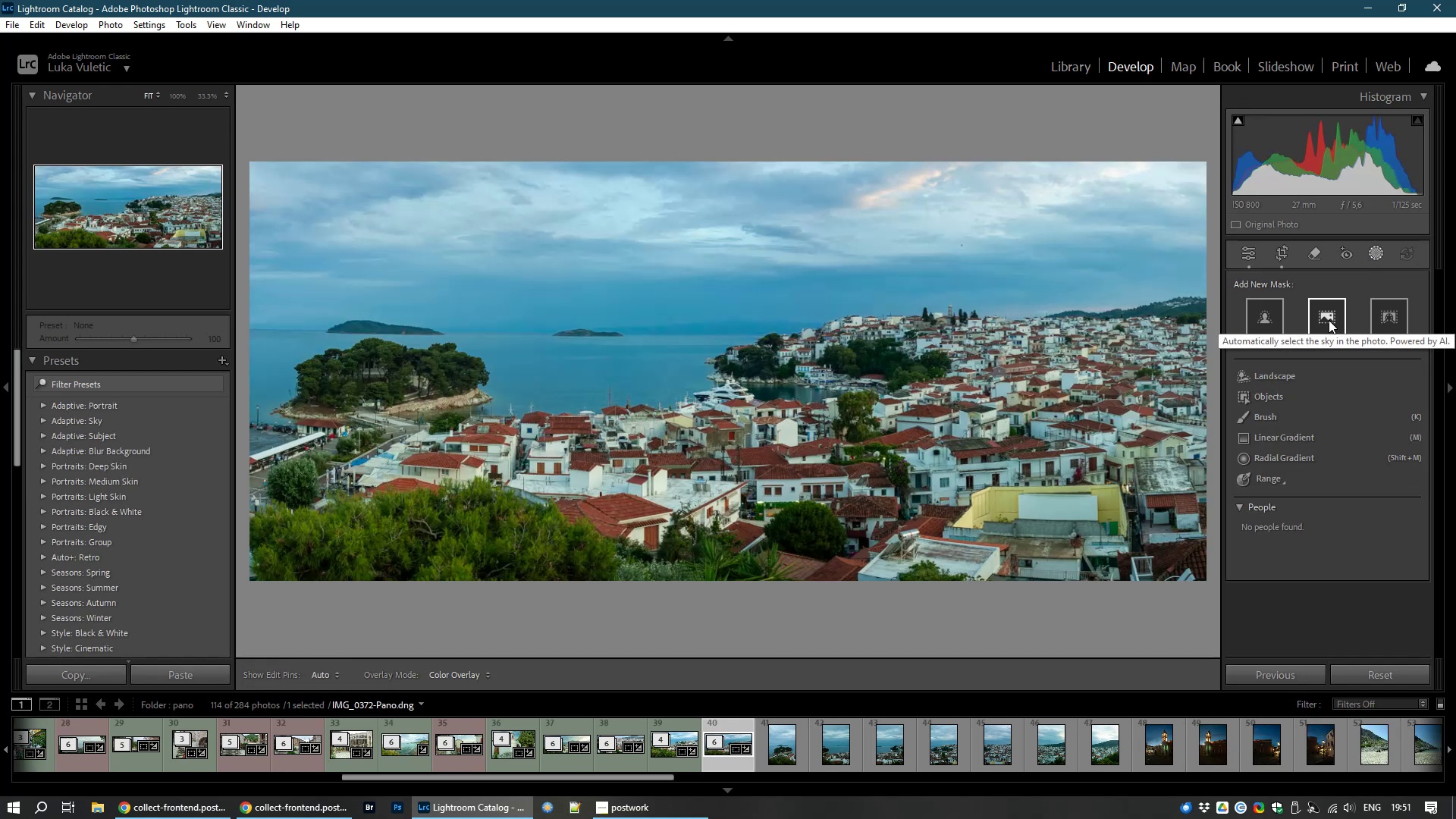 
left_click([1397, 331])
 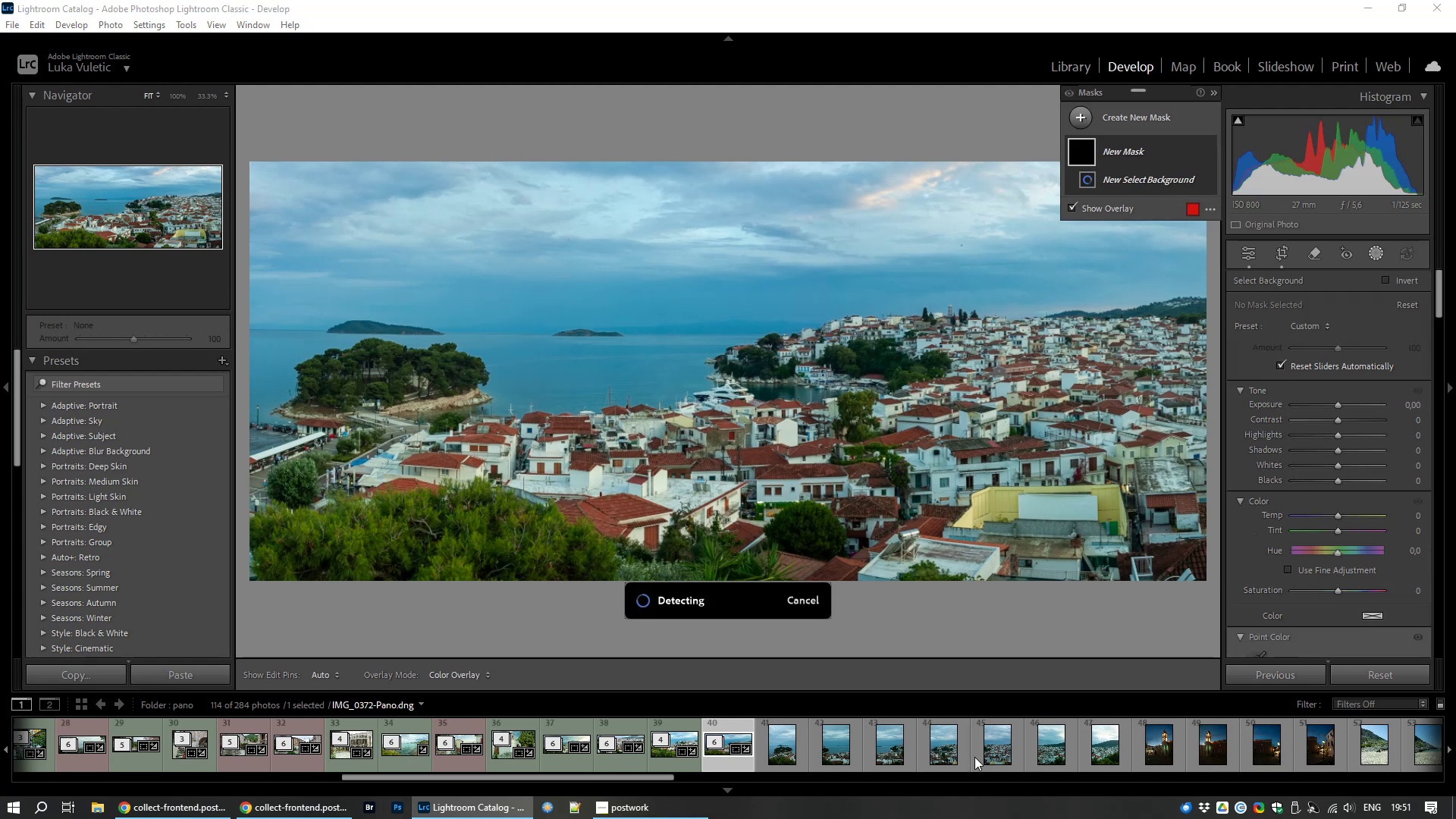 
mouse_move([912, 642])
 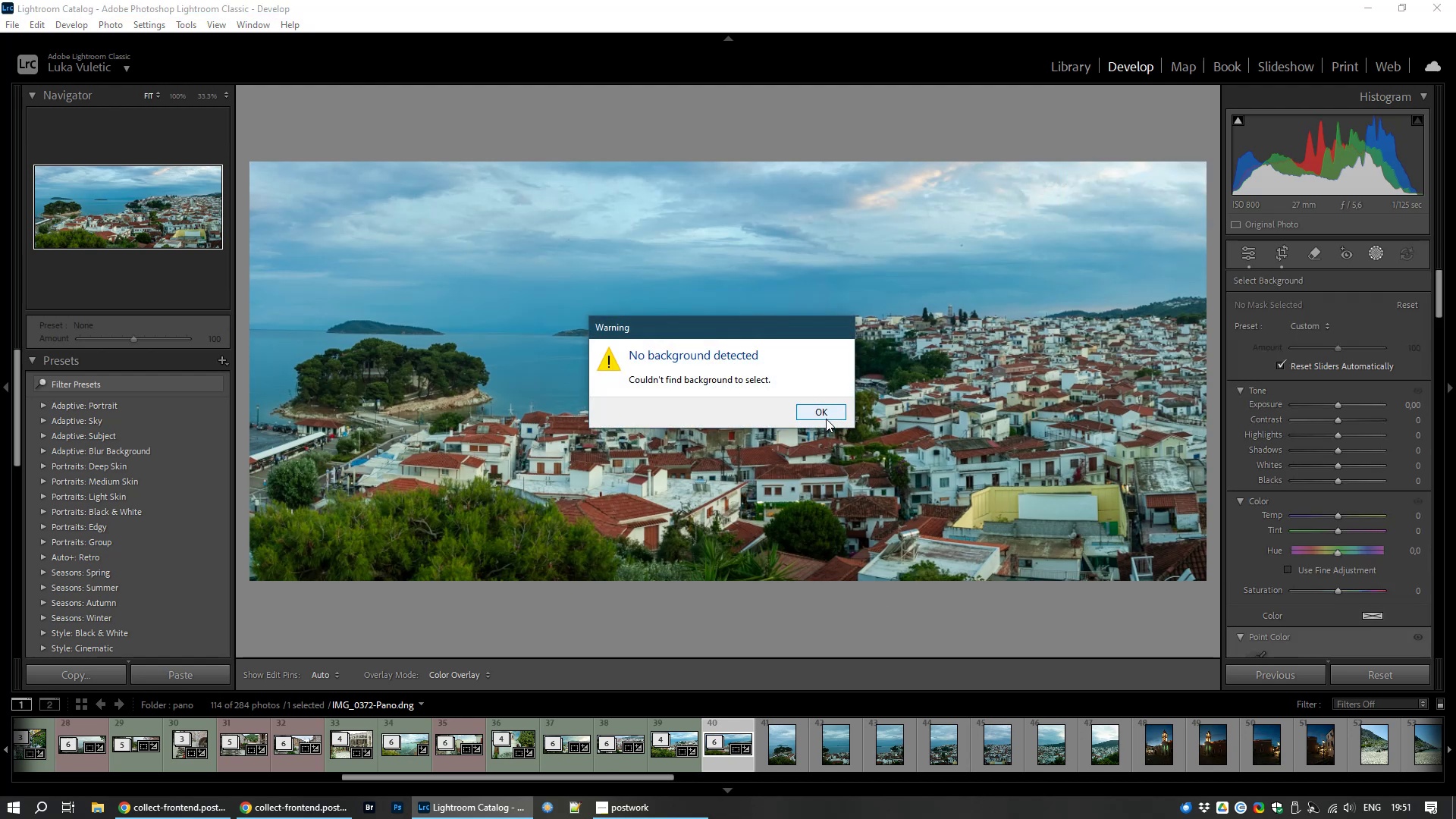 
left_click([824, 413])
 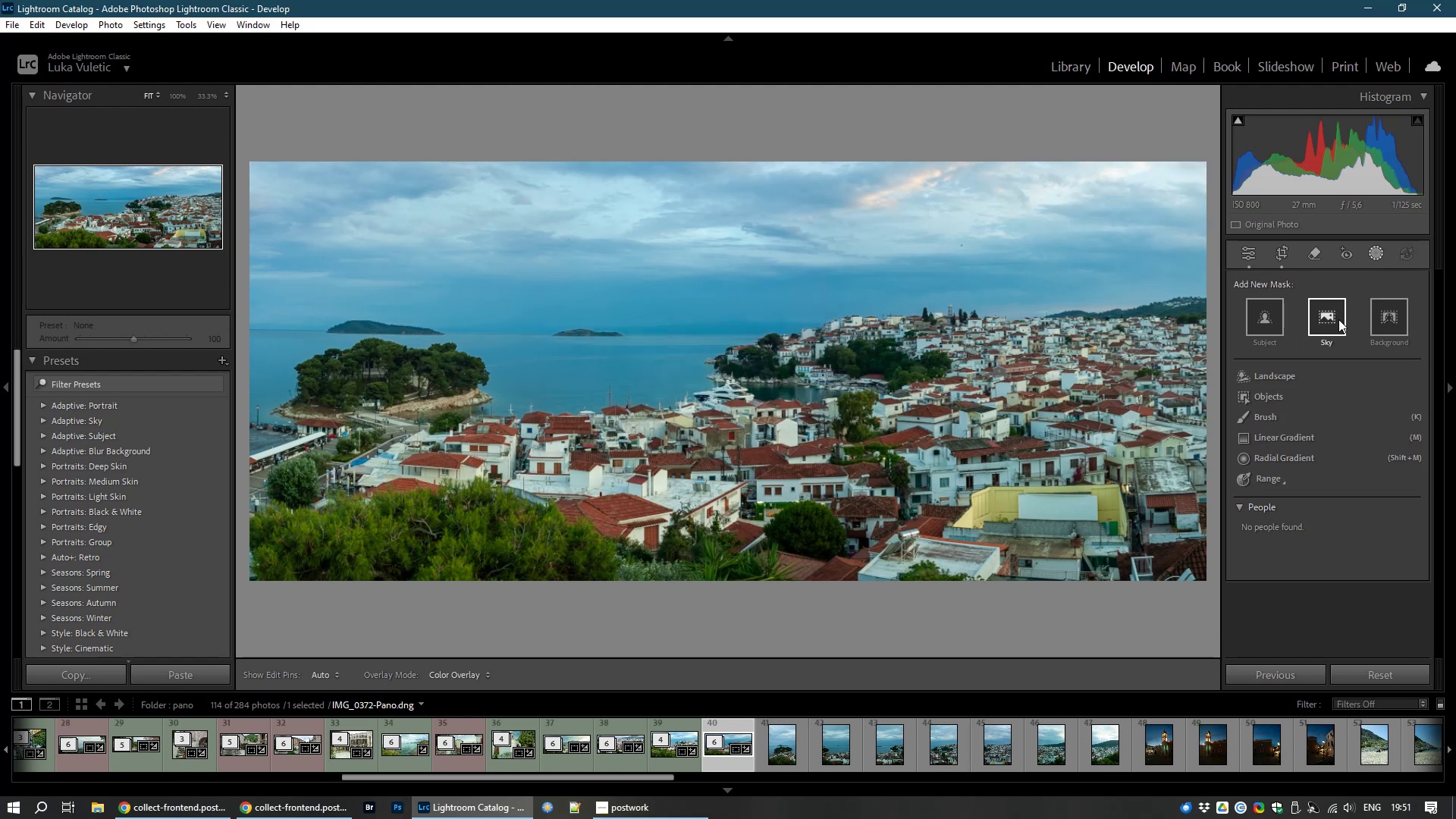 
left_click([1323, 317])
 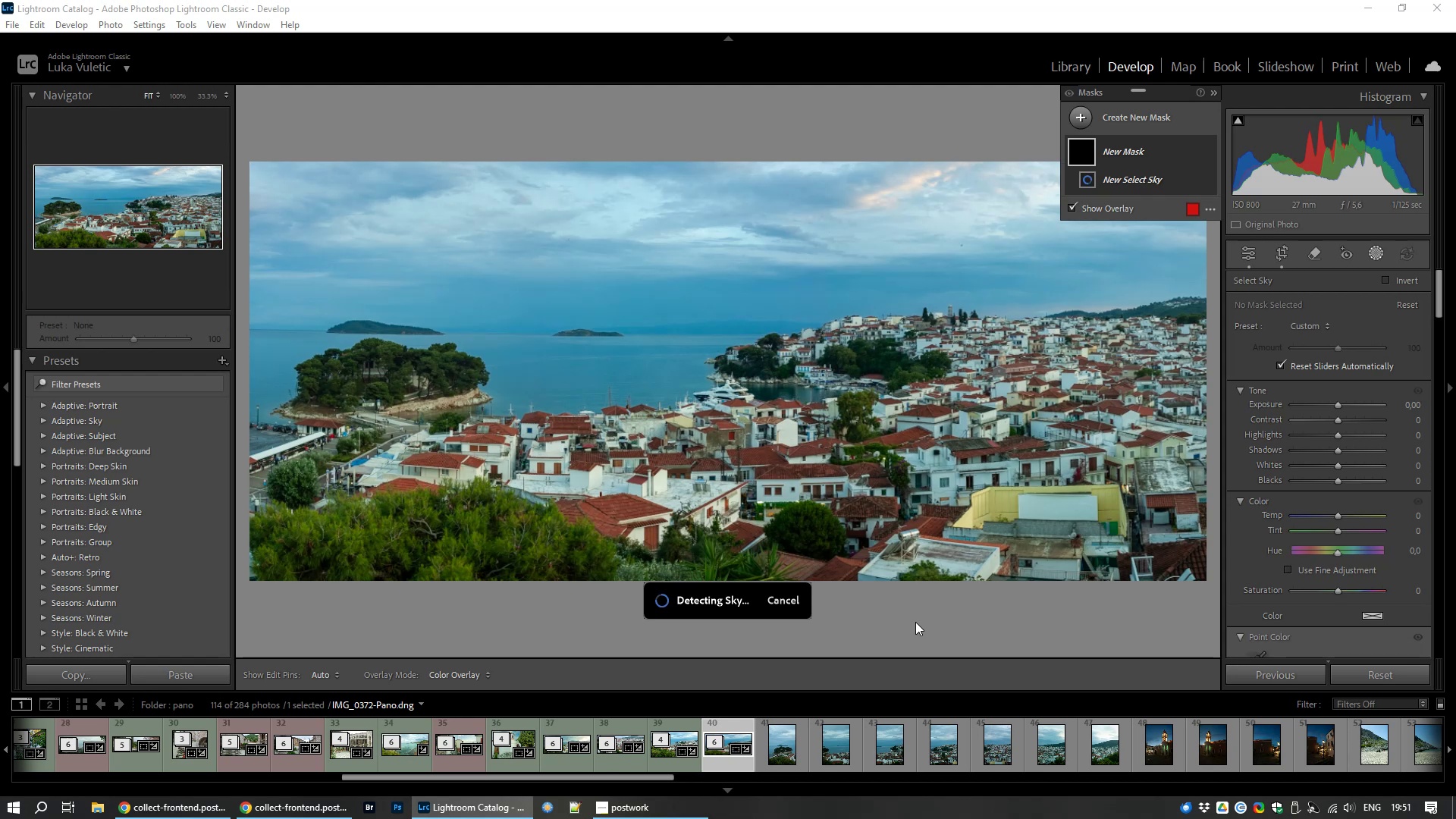 
wait(15.1)
 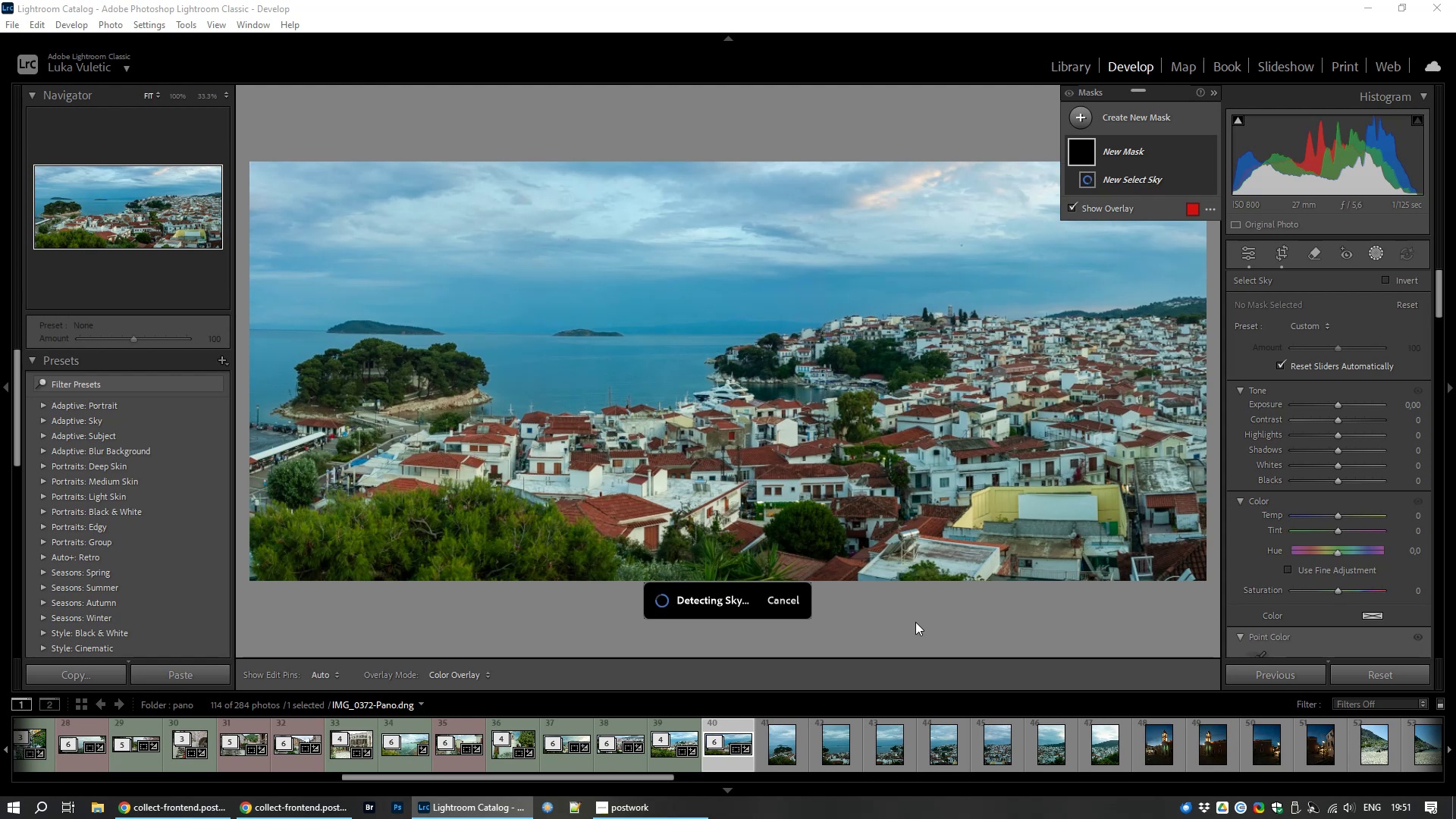 
left_click([1190, 182])
 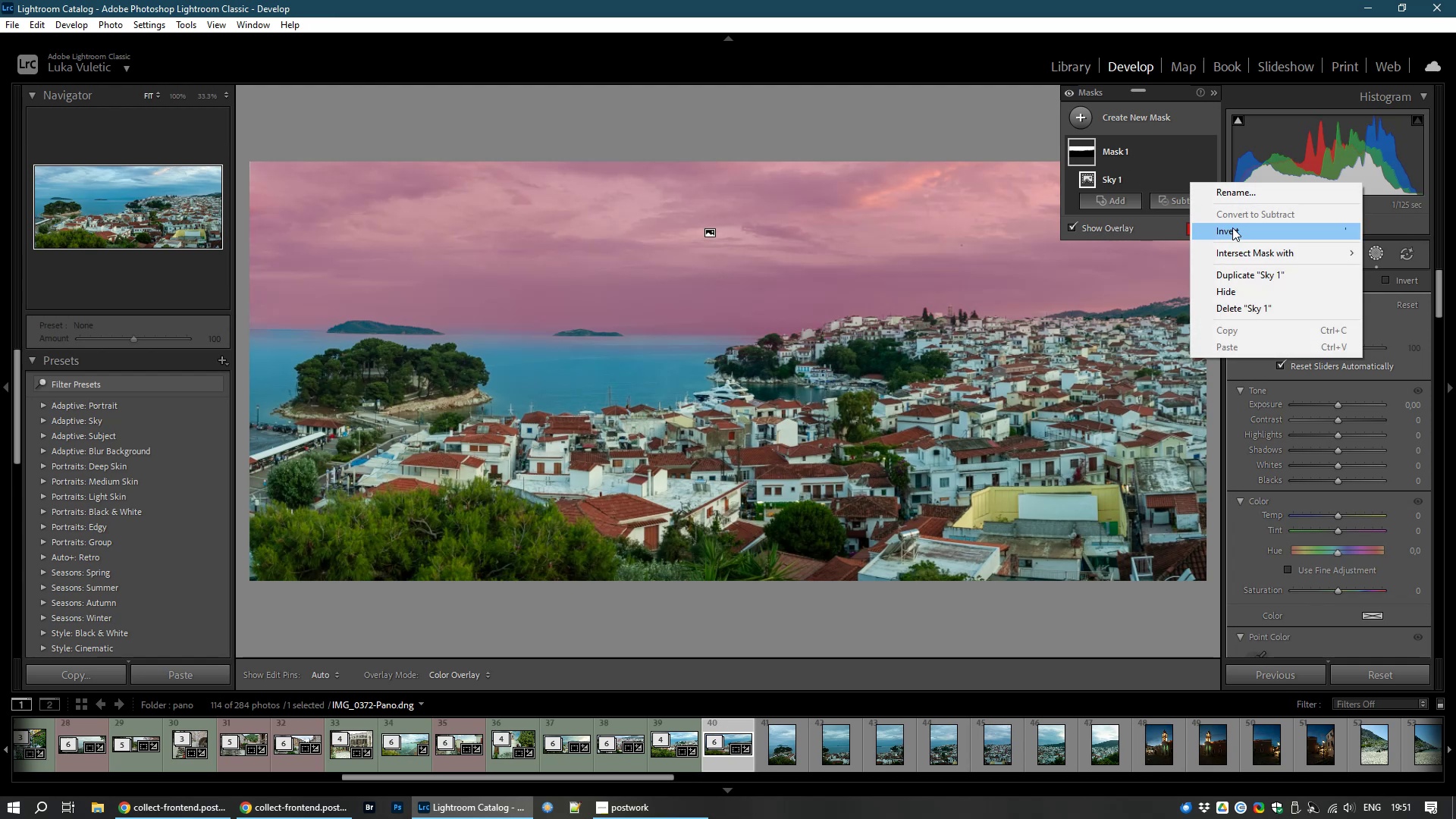 
left_click([1233, 227])
 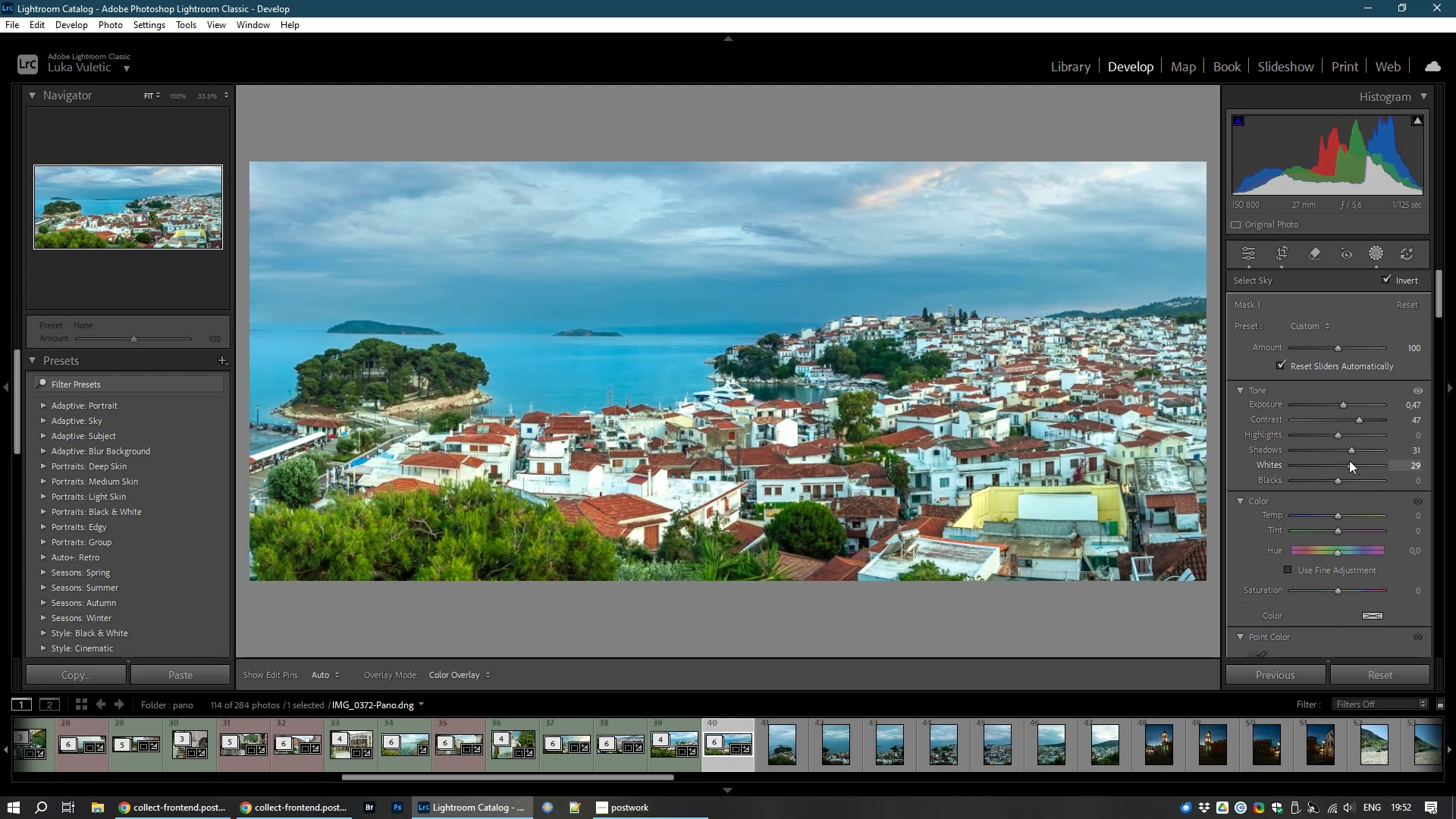 
wait(36.84)
 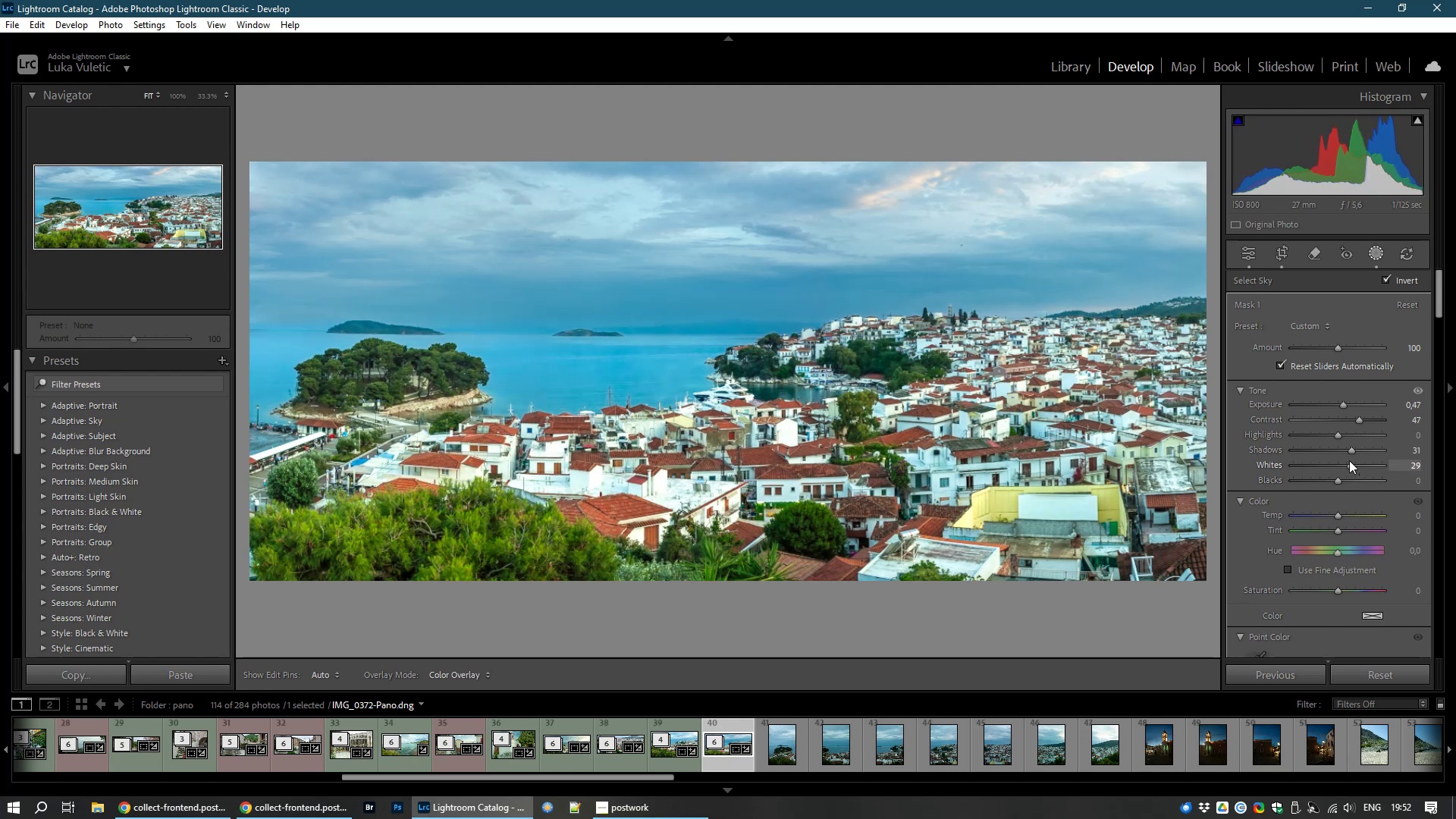 
left_click([1075, 67])
 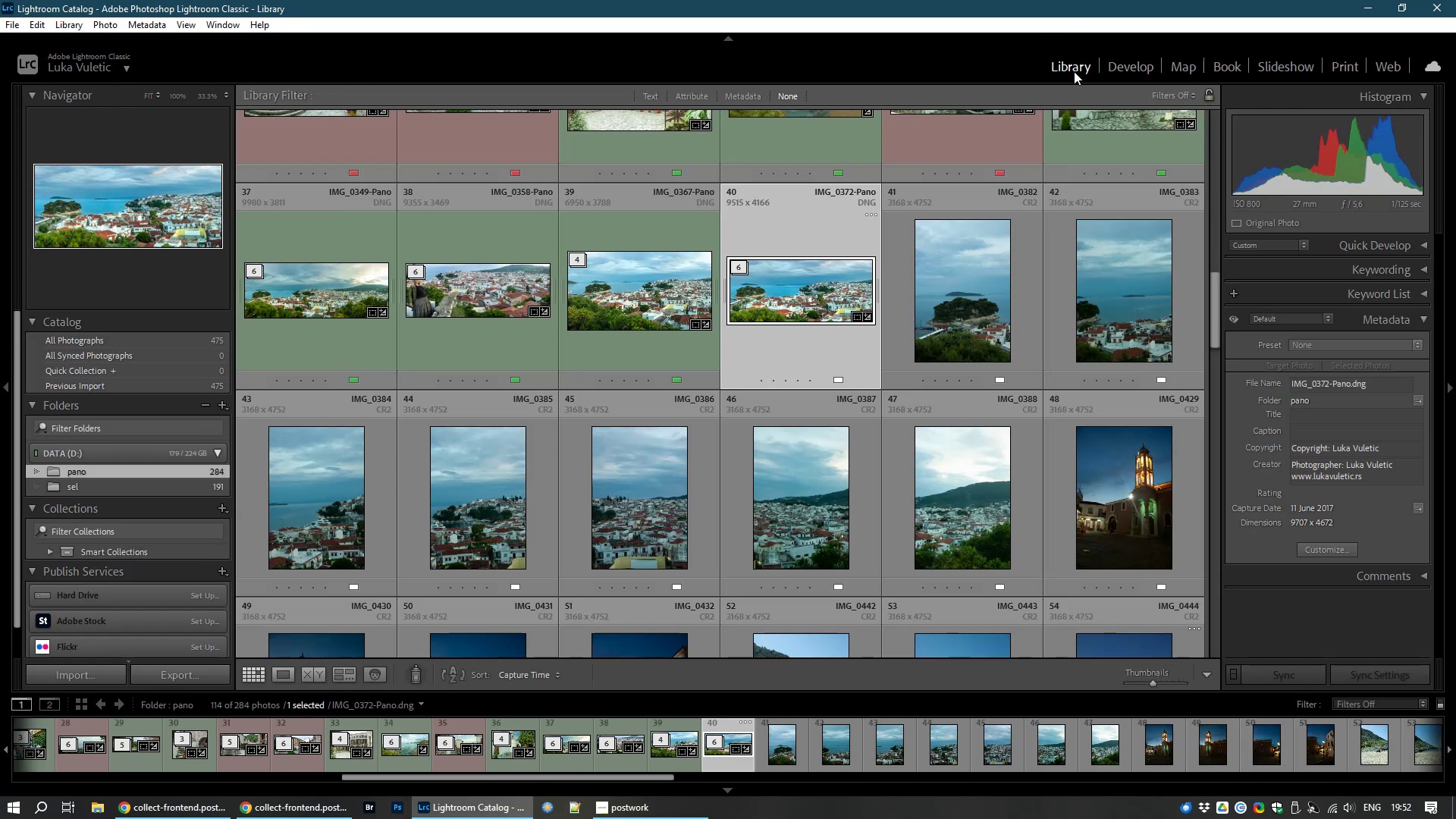 
key(8)
 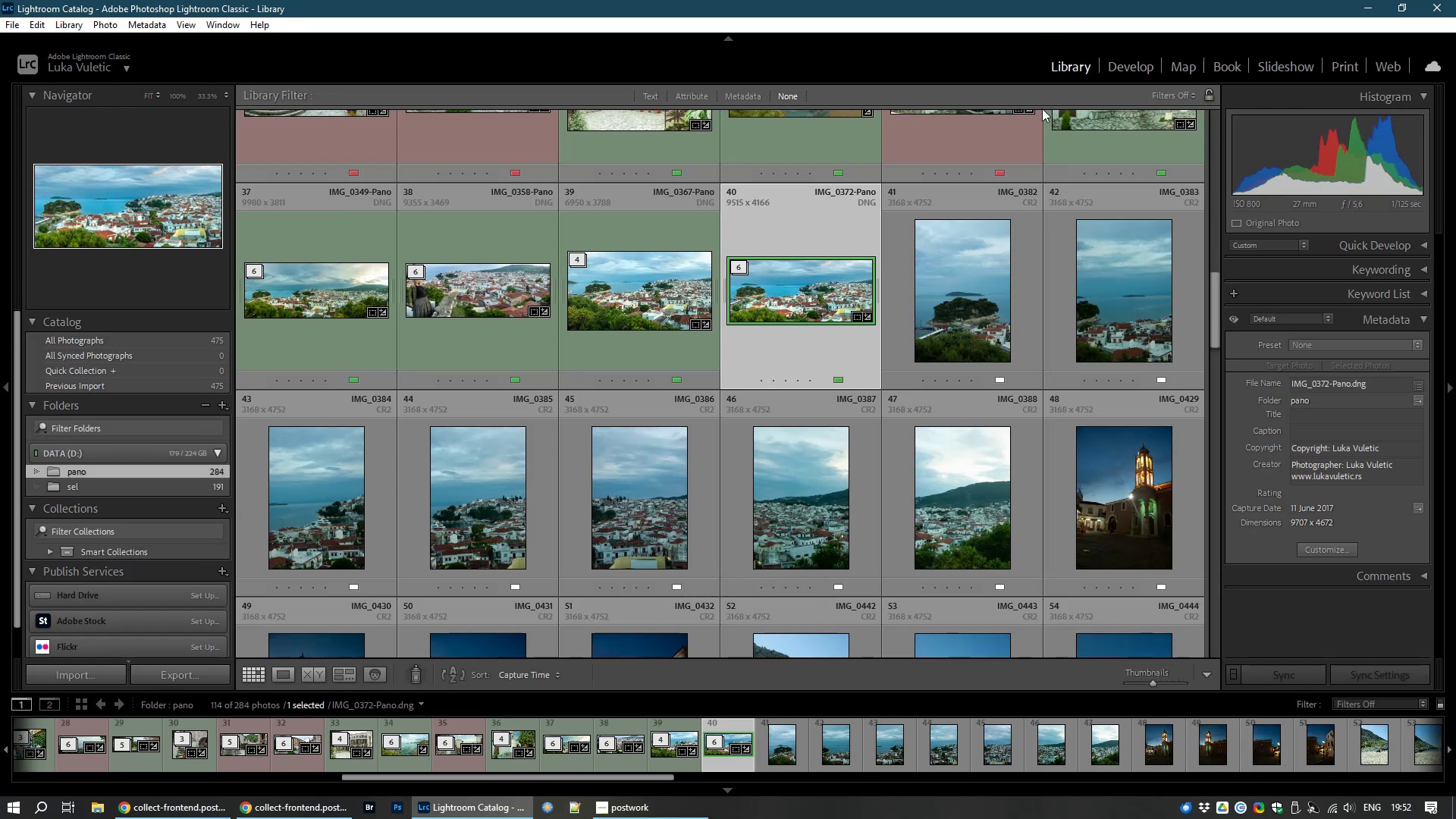 
left_click([974, 274])
 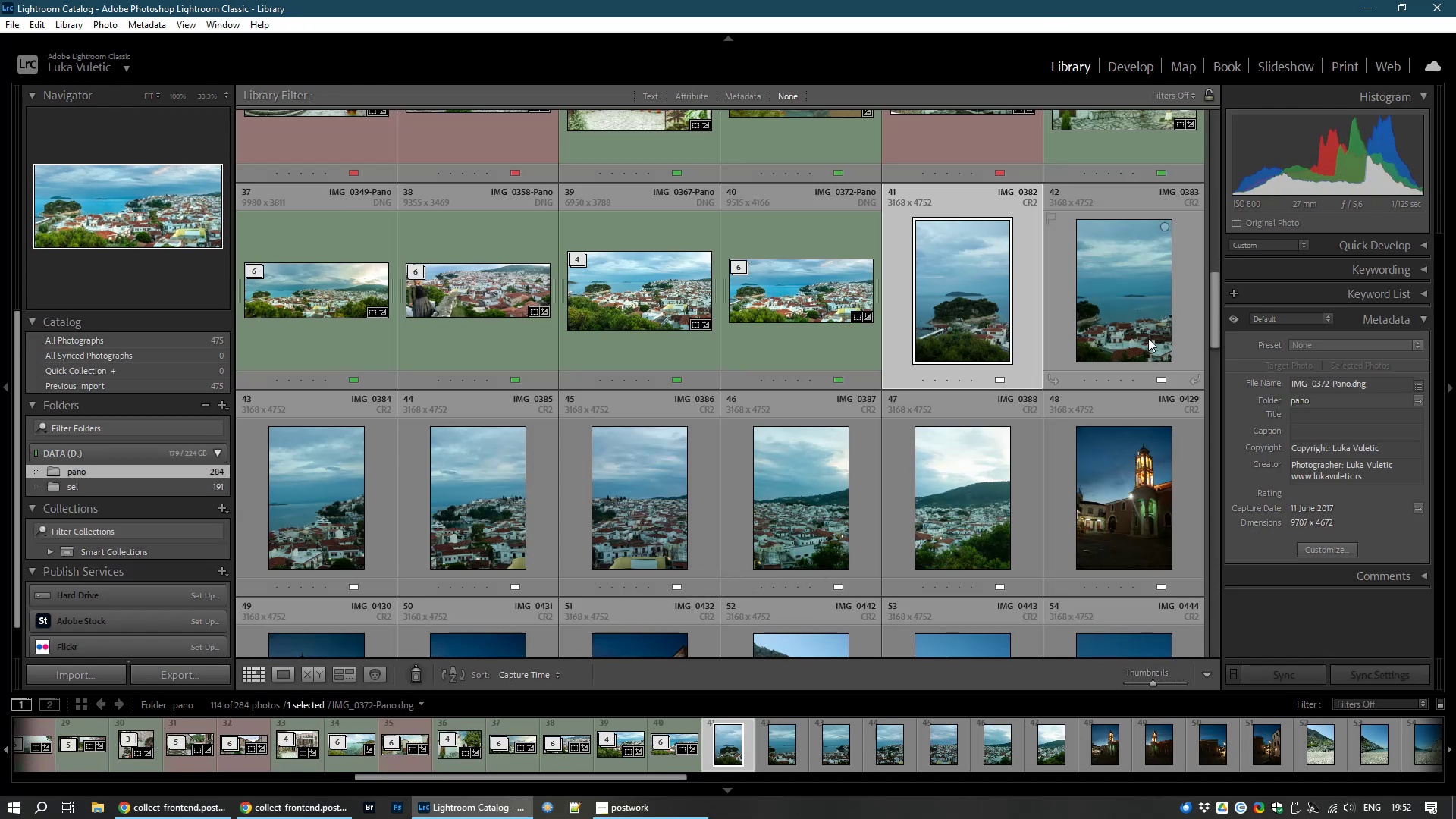 
hold_key(key=ControlLeft, duration=1.54)
left_click([1146, 315])
 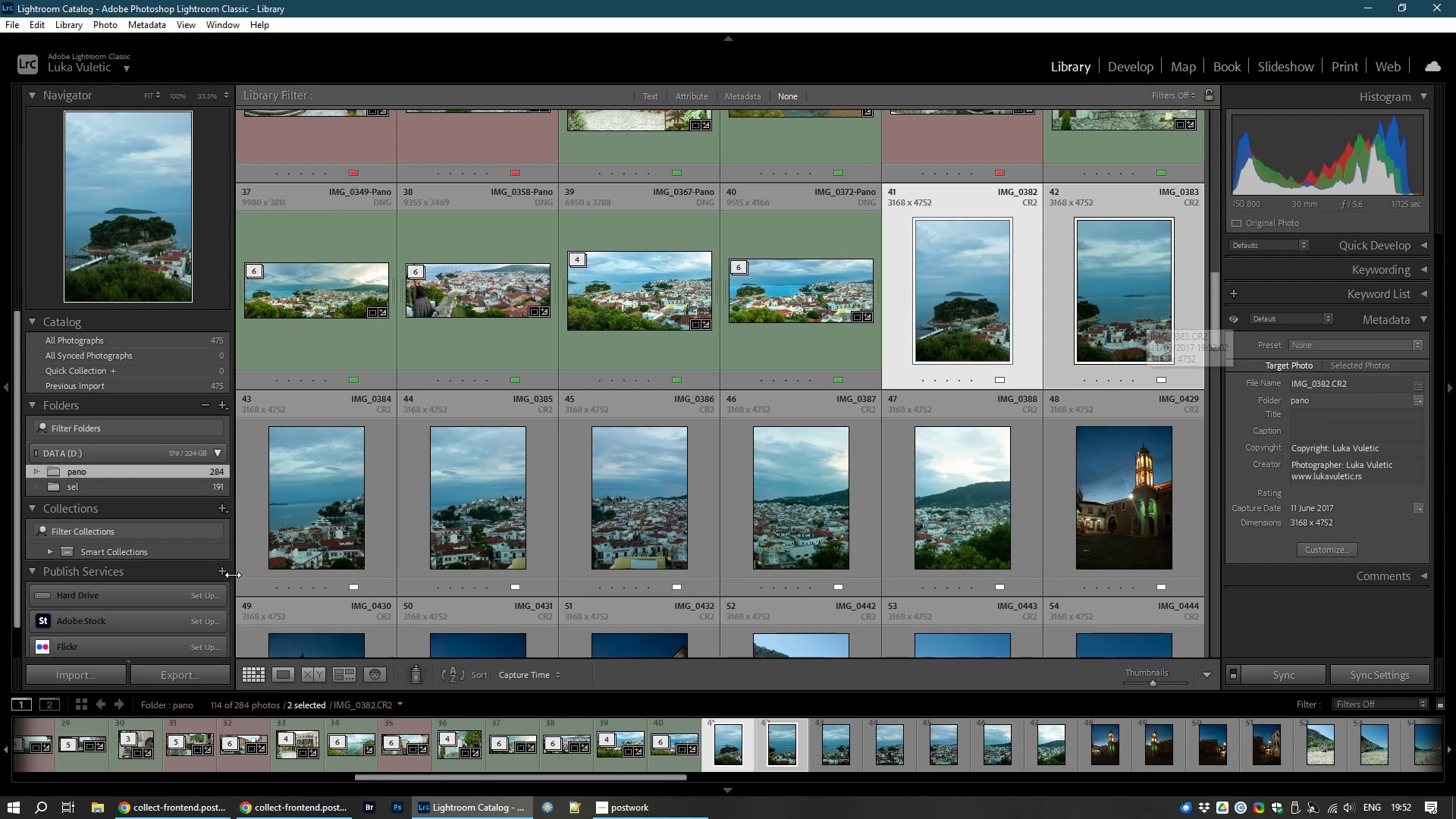 
hold_key(key=ControlLeft, duration=1.51)
left_click([337, 514])
 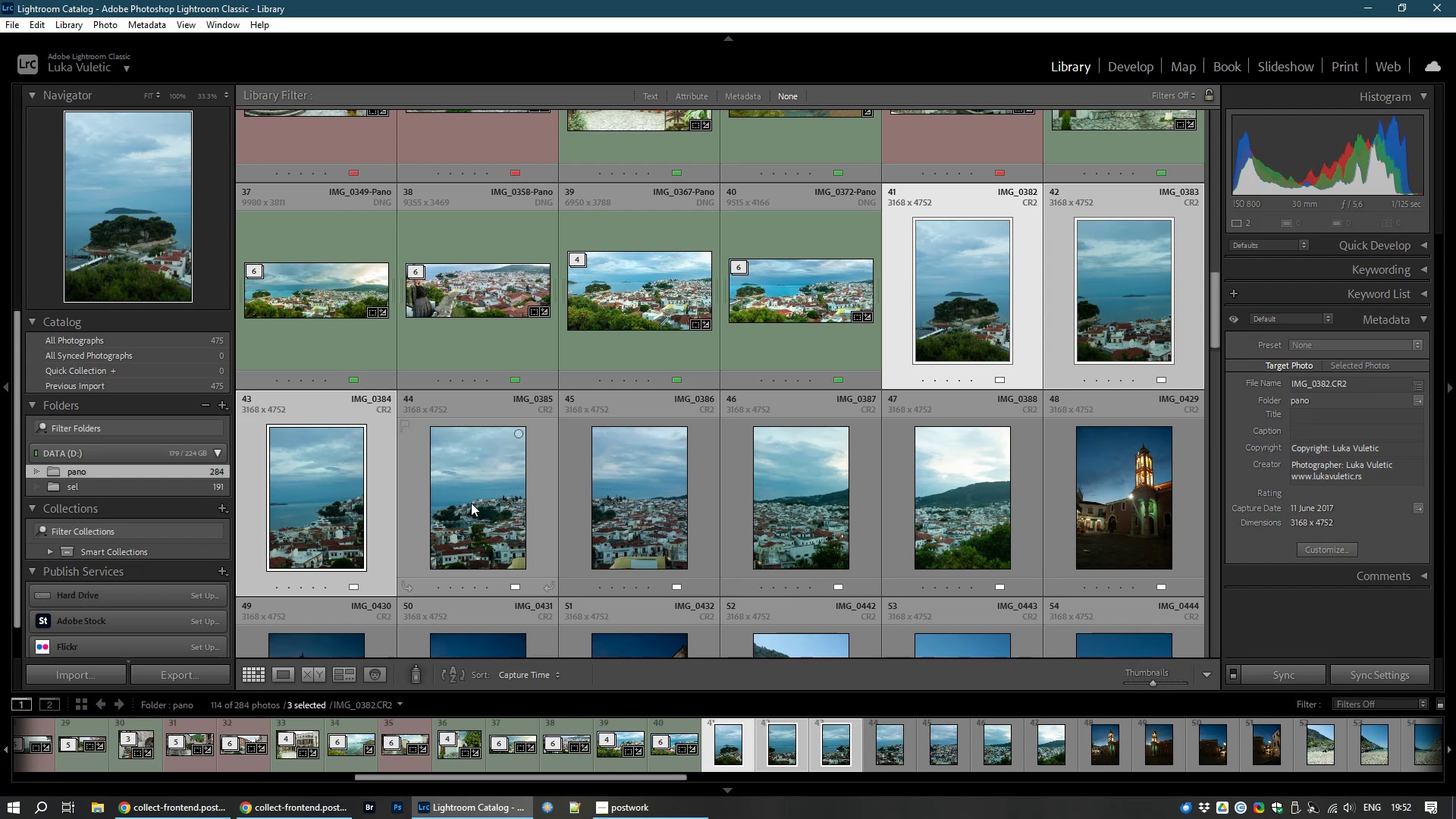 
left_click([471, 503])
 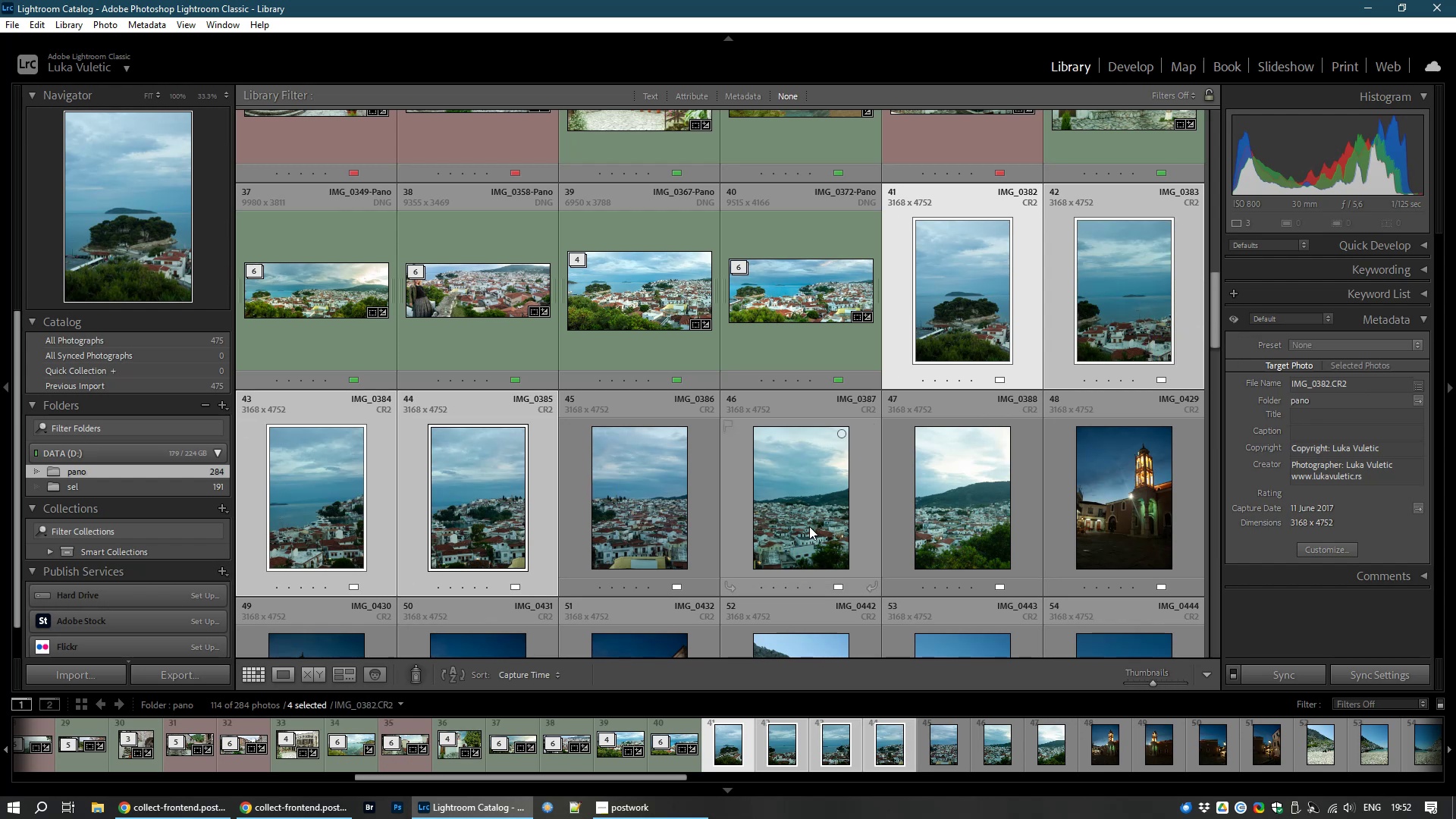 
hold_key(key=ControlLeft, duration=1.51)
left_click([644, 530])
 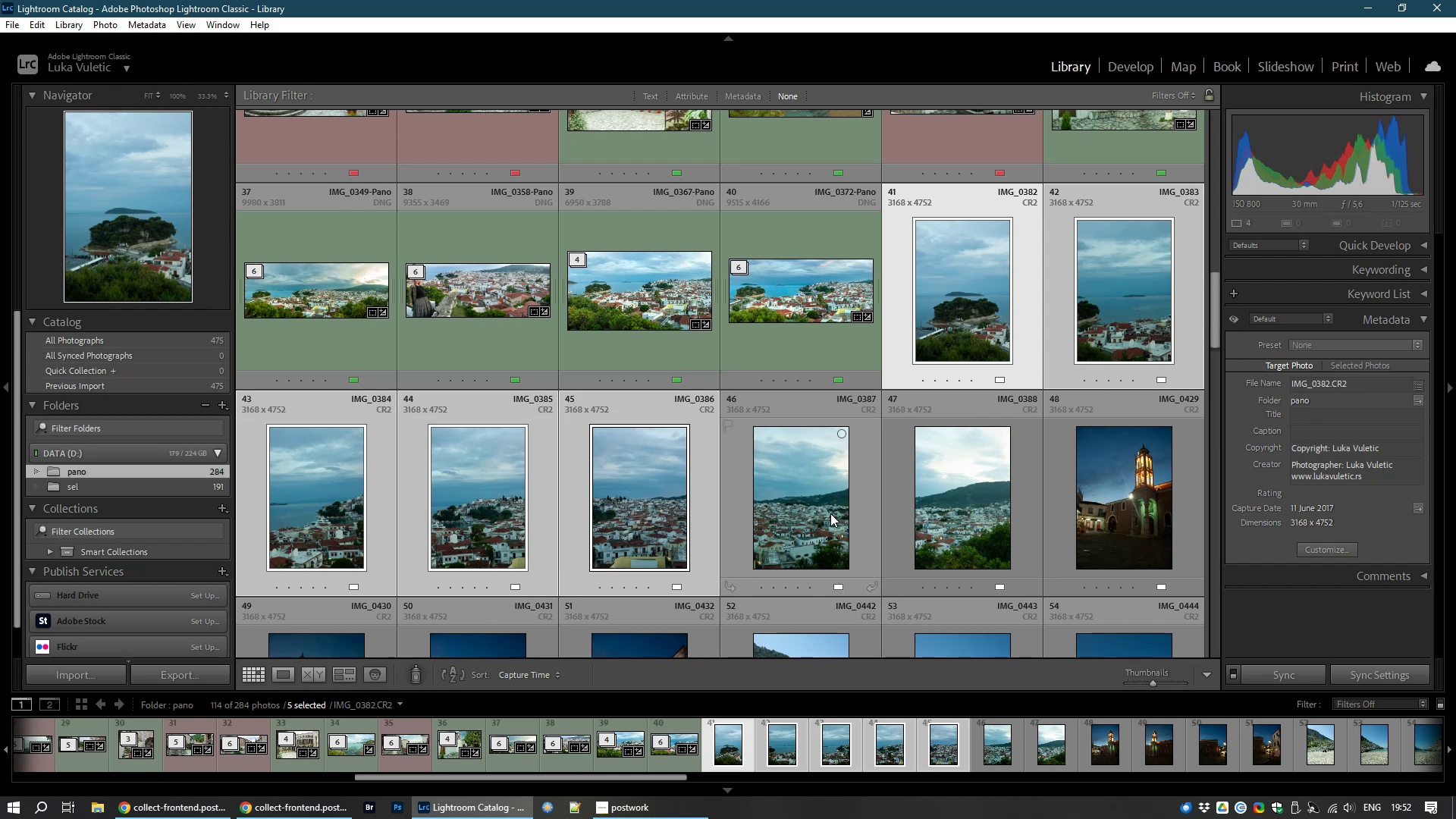 
left_click([830, 513])
 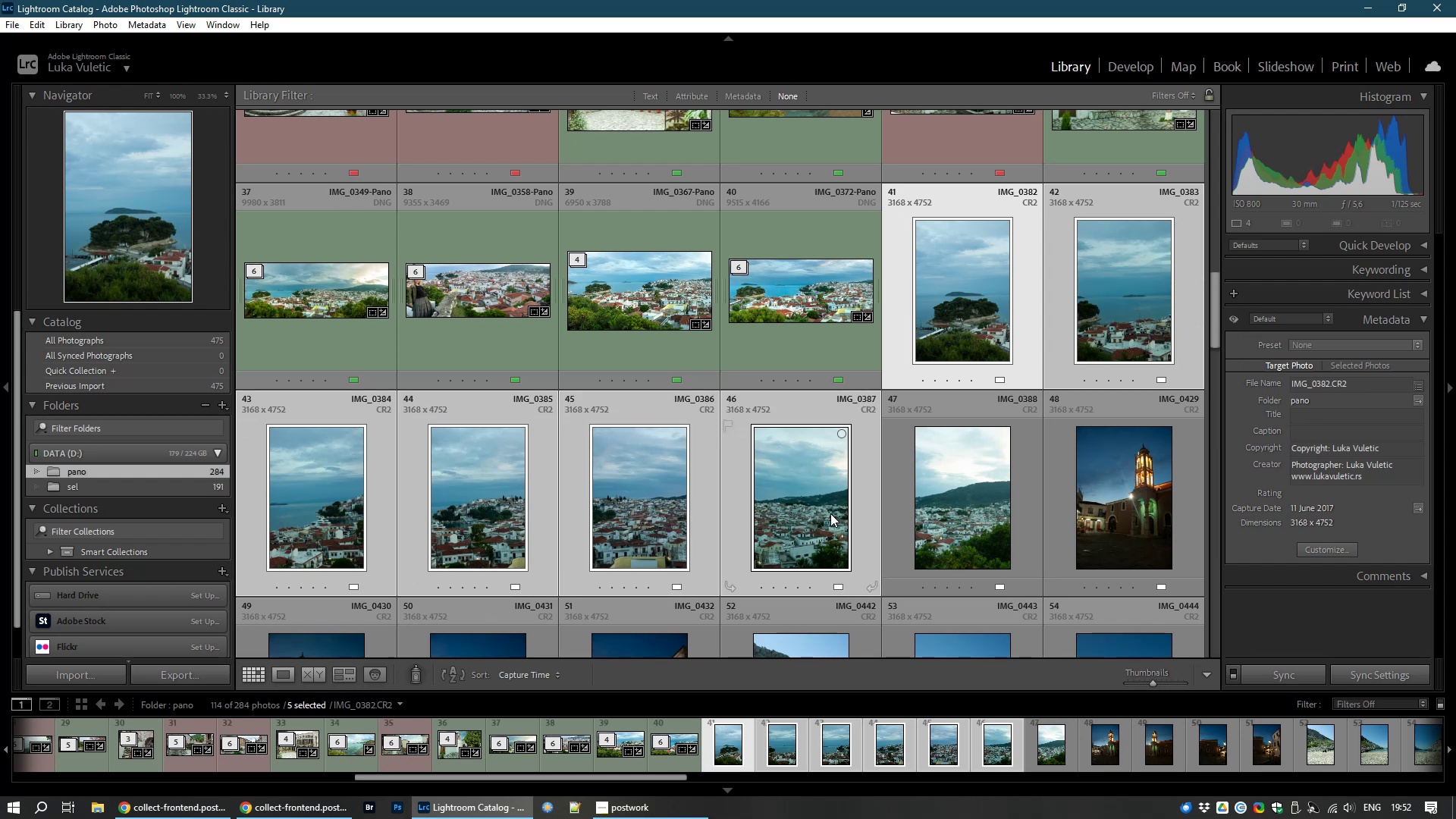 
hold_key(key=ControlLeft, duration=1.52)
left_click([952, 544])
 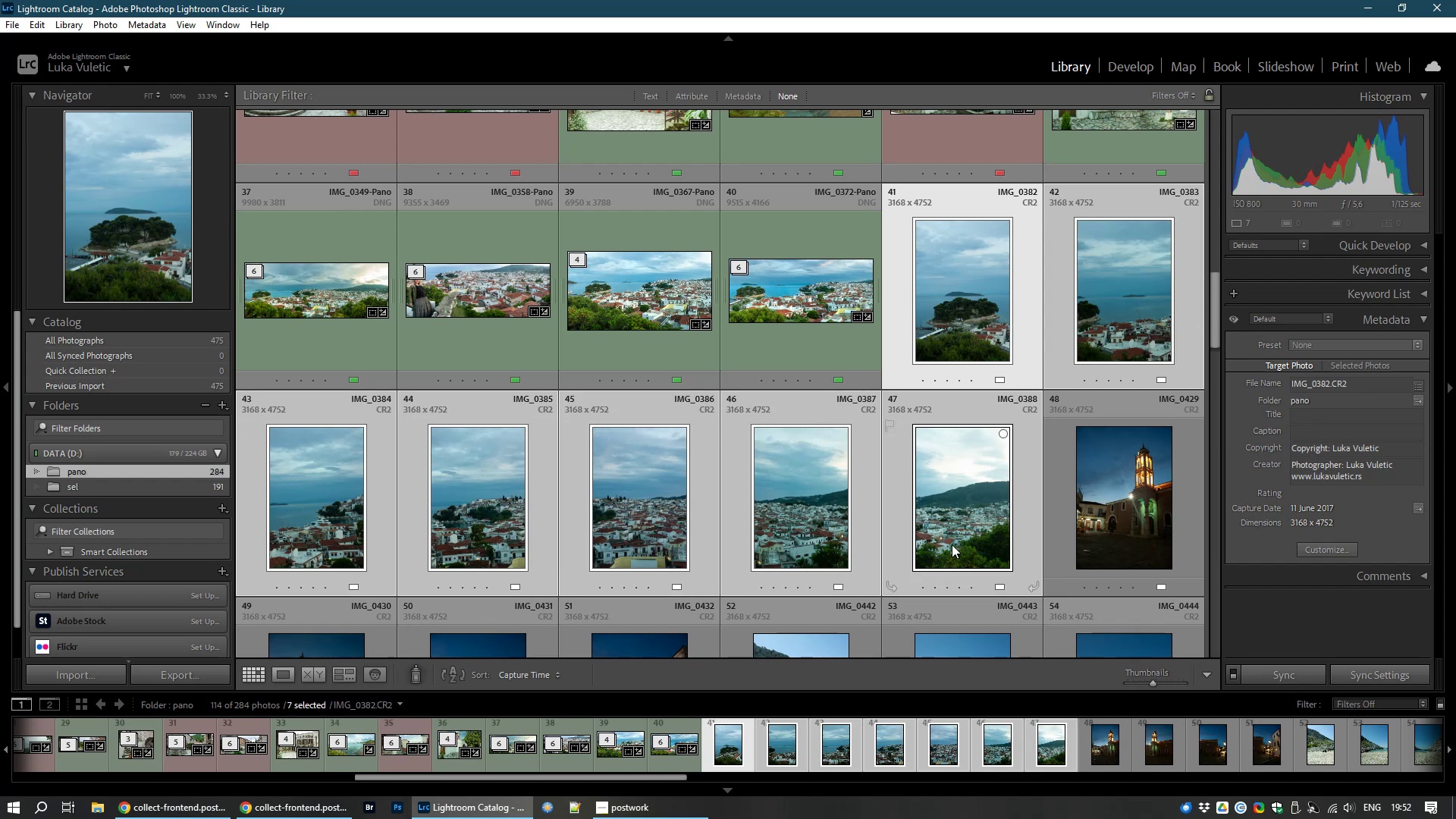 
key(Control+M)
 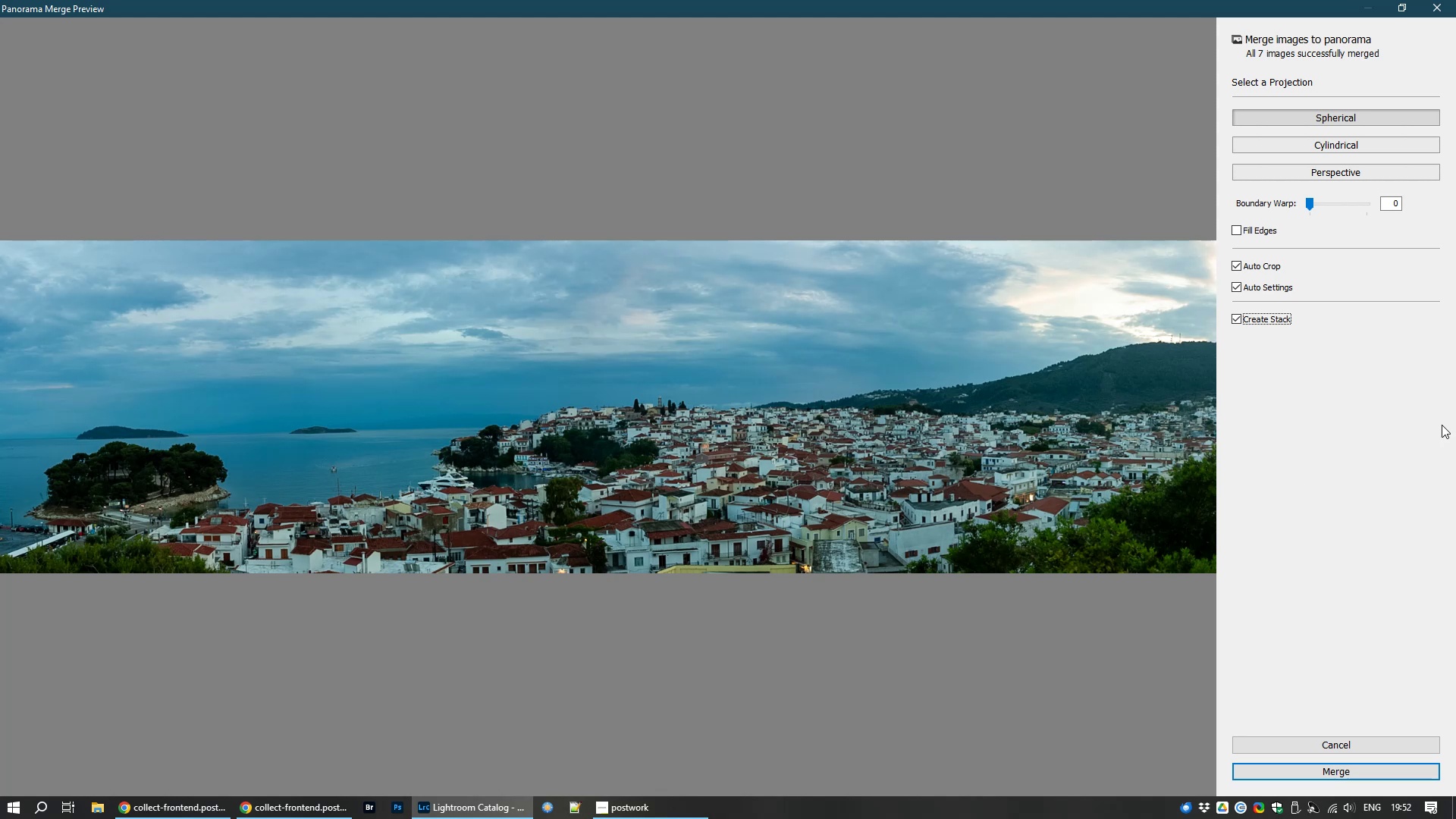 
wait(20.84)
 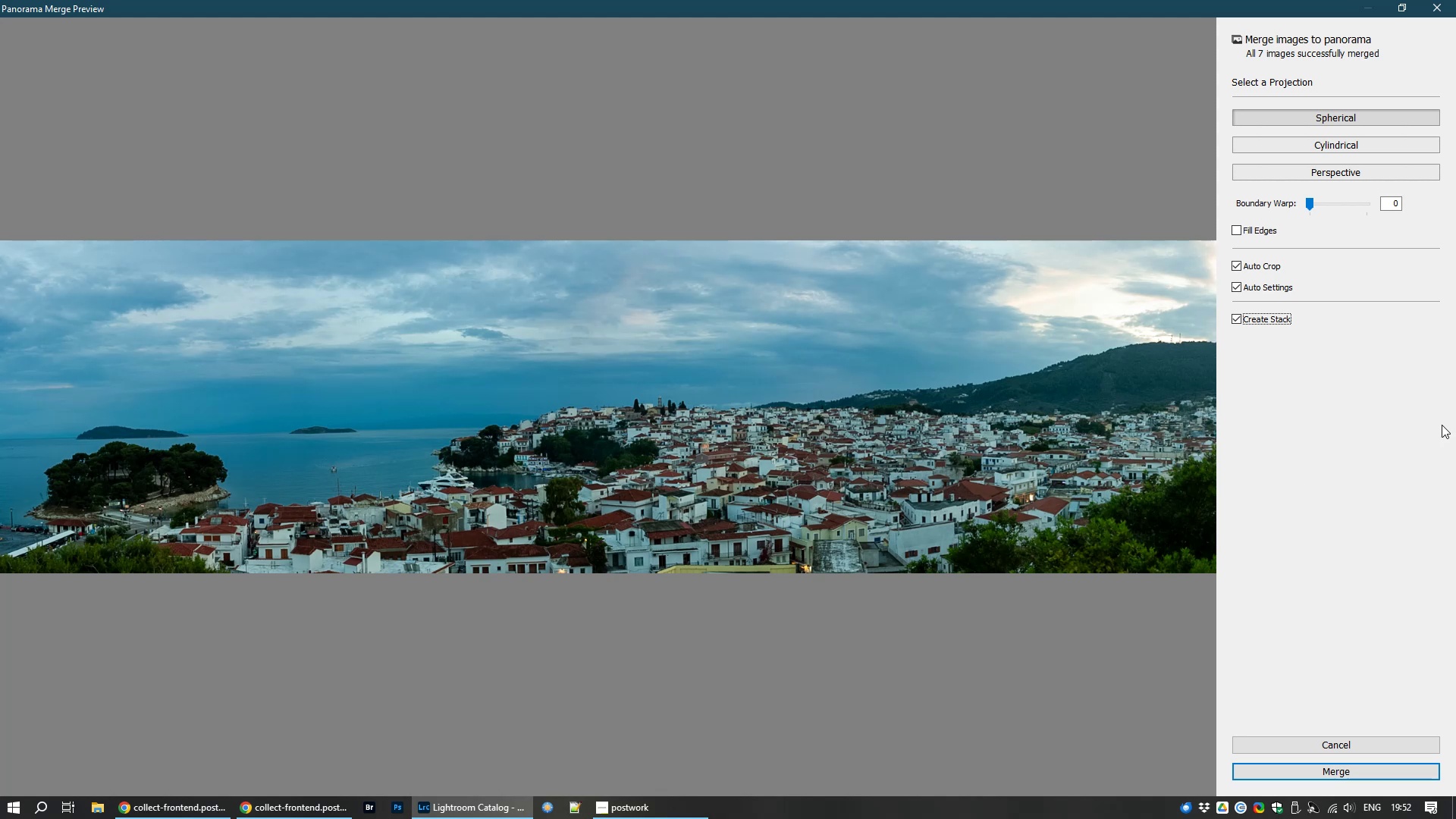 
right_click([1352, 774])
 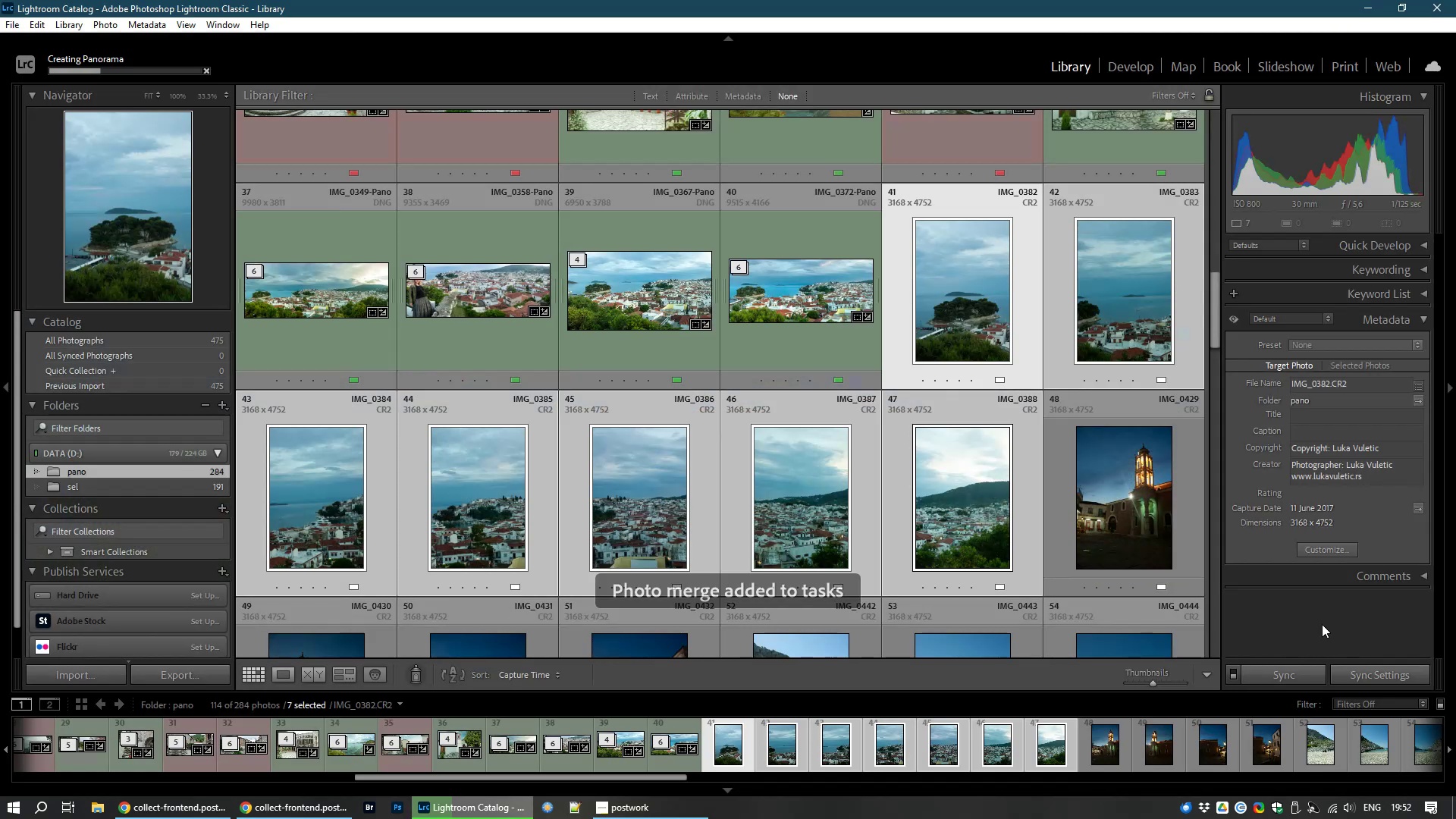 
wait(18.01)
 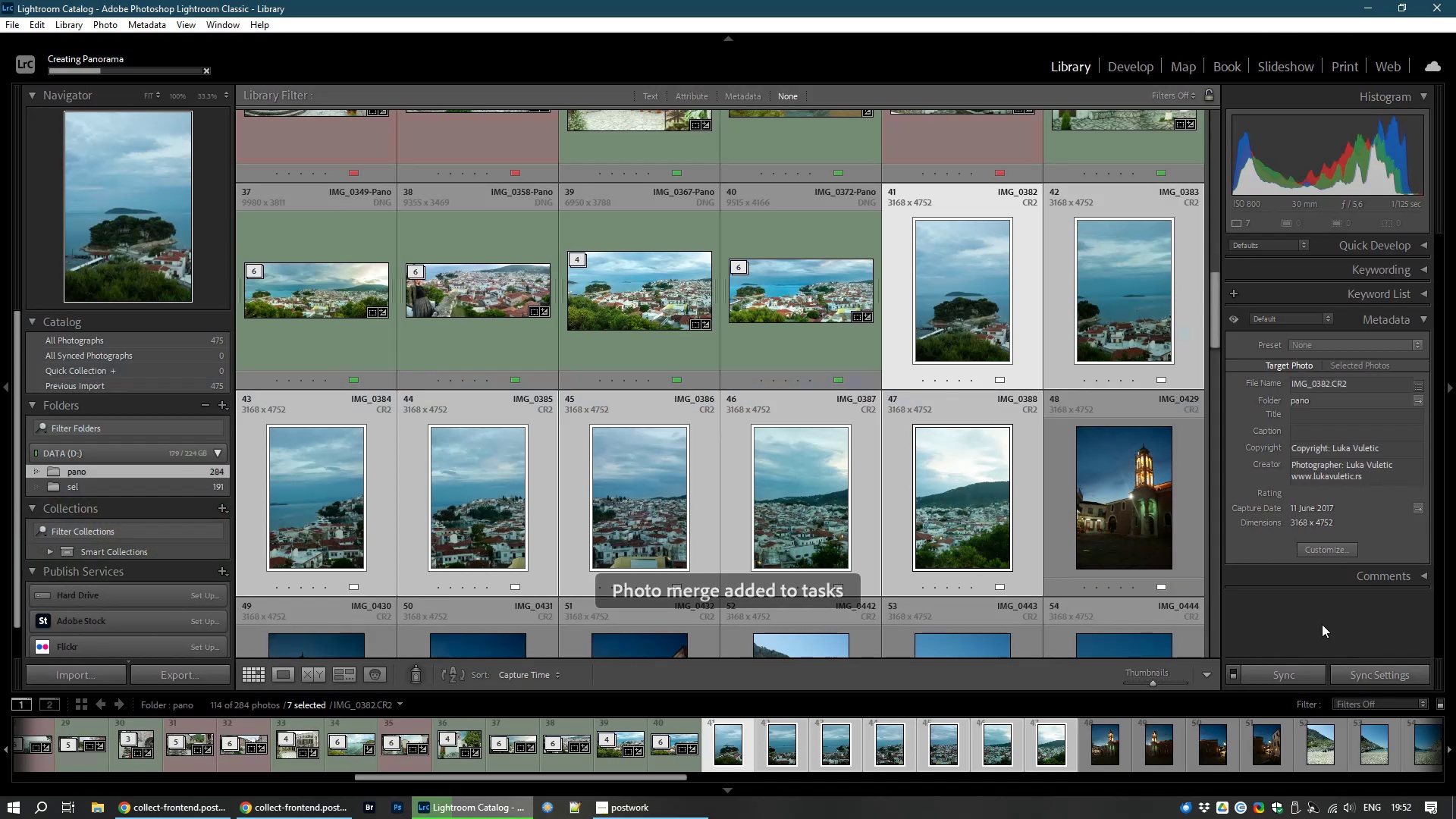 
scroll: coordinate [1000, 534], scroll_direction: down, amount: 2.0
 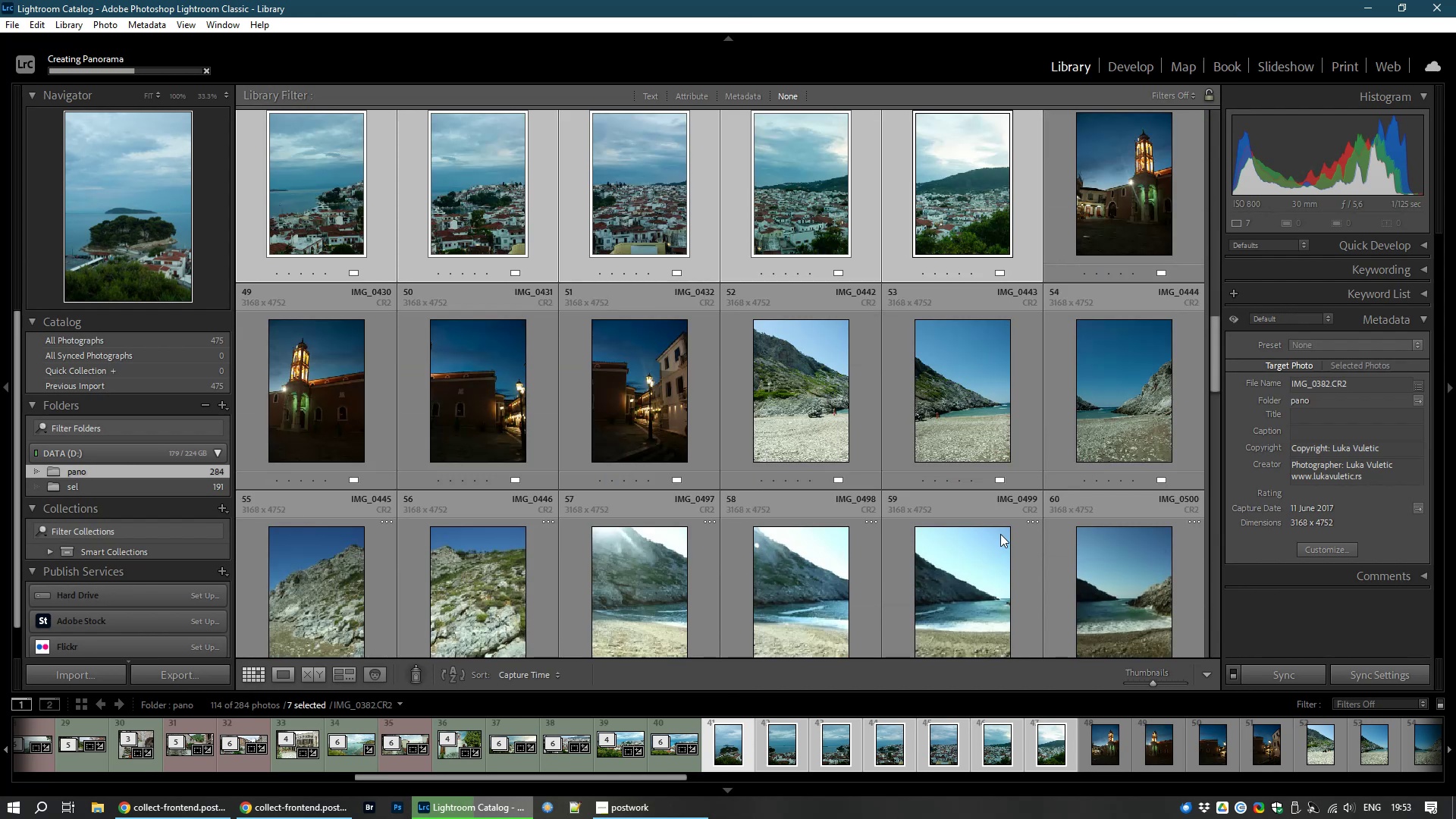 
scroll: coordinate [1000, 534], scroll_direction: up, amount: 2.0
 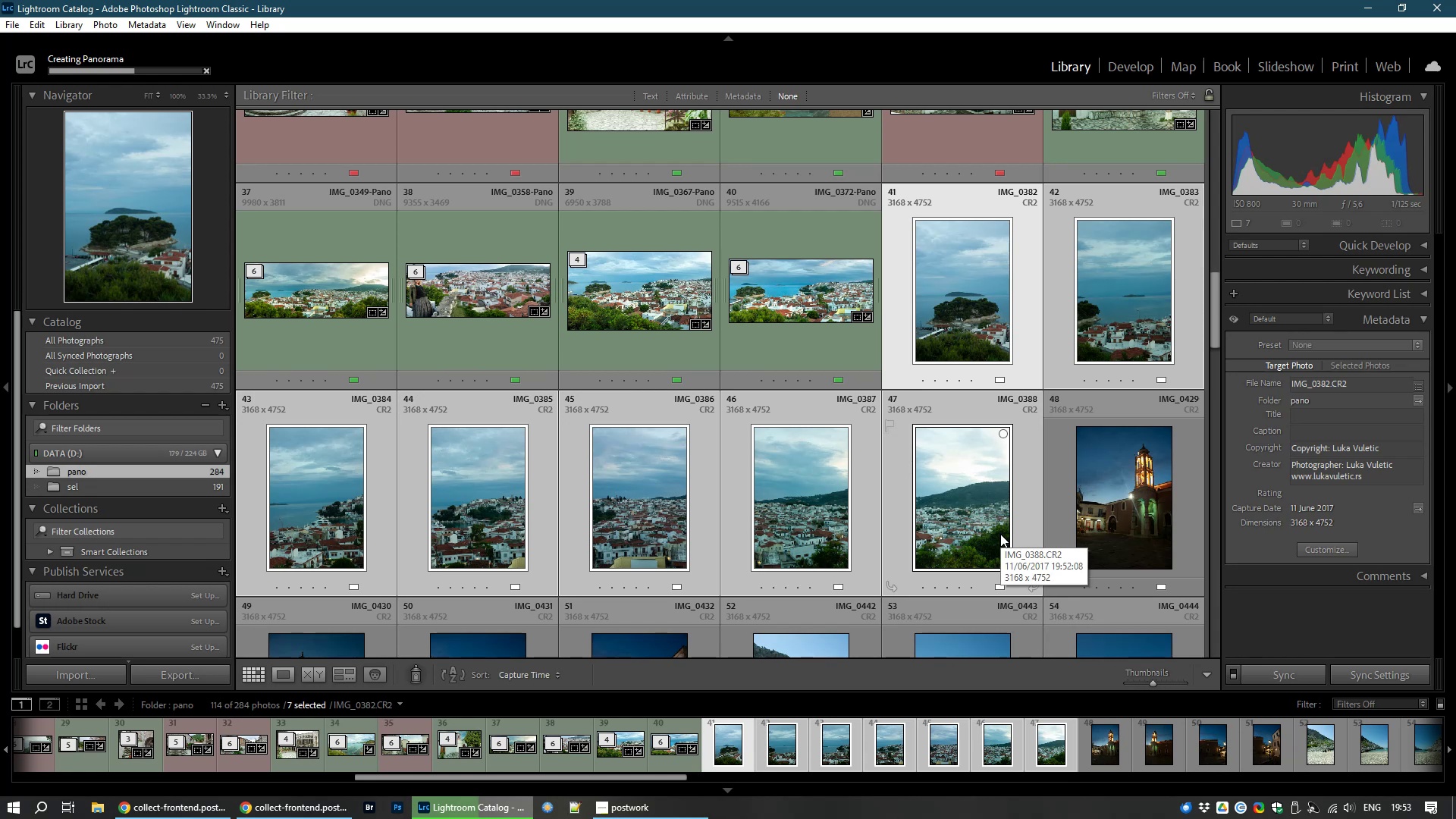 
wait(8.01)
 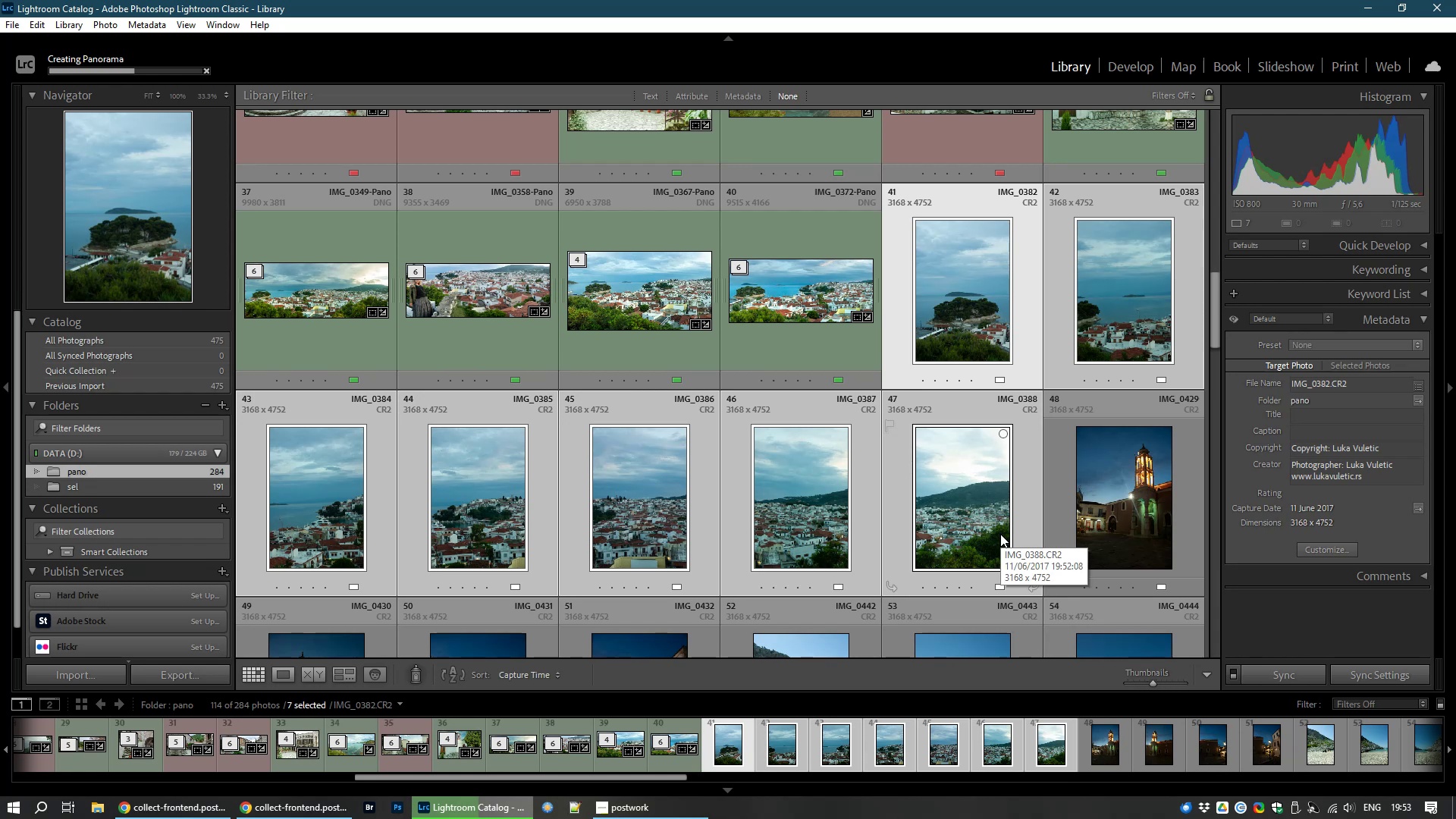 
scroll: coordinate [1001, 564], scroll_direction: down, amount: 5.0
 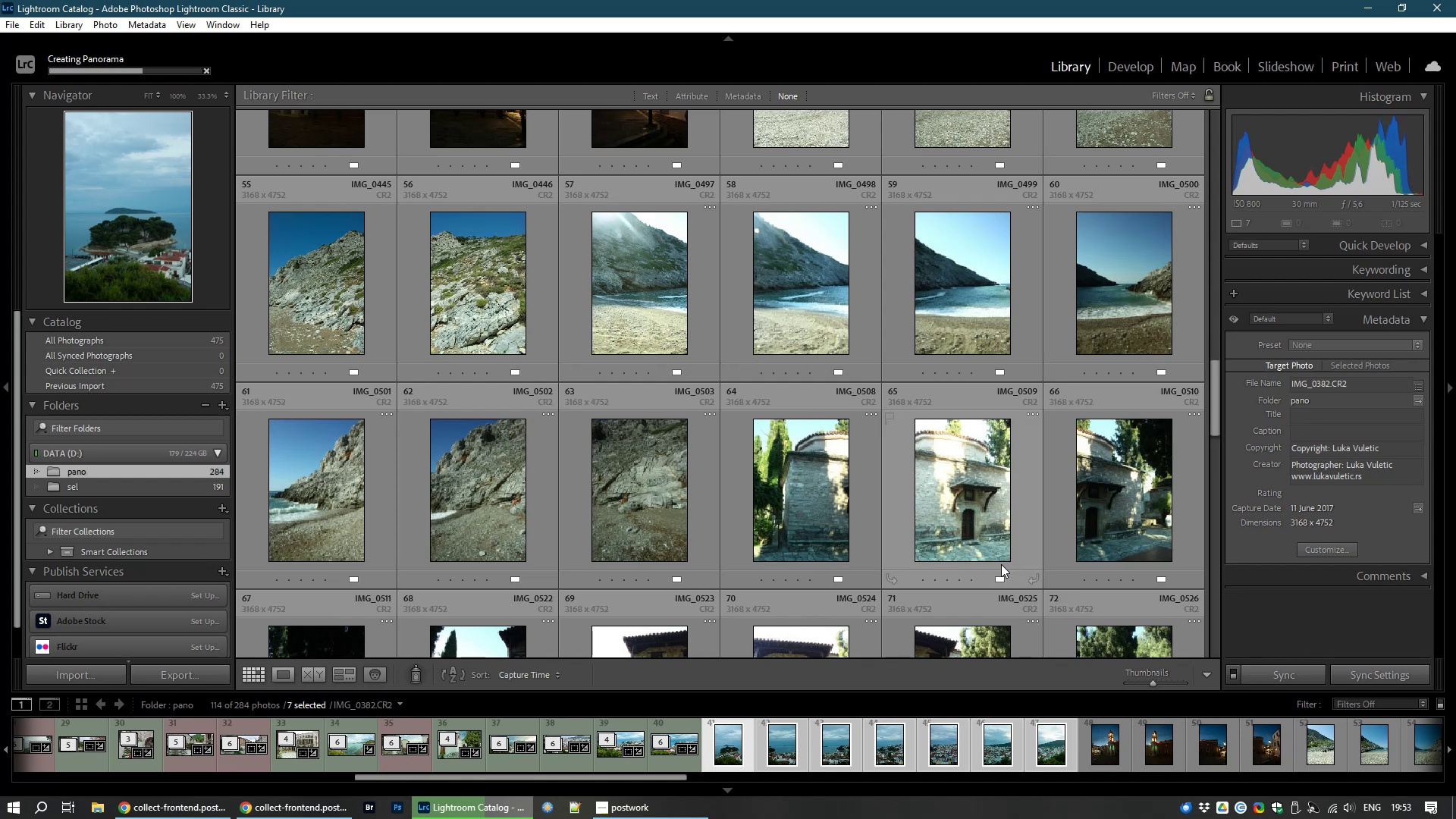 
scroll: coordinate [1001, 564], scroll_direction: up, amount: 4.0
 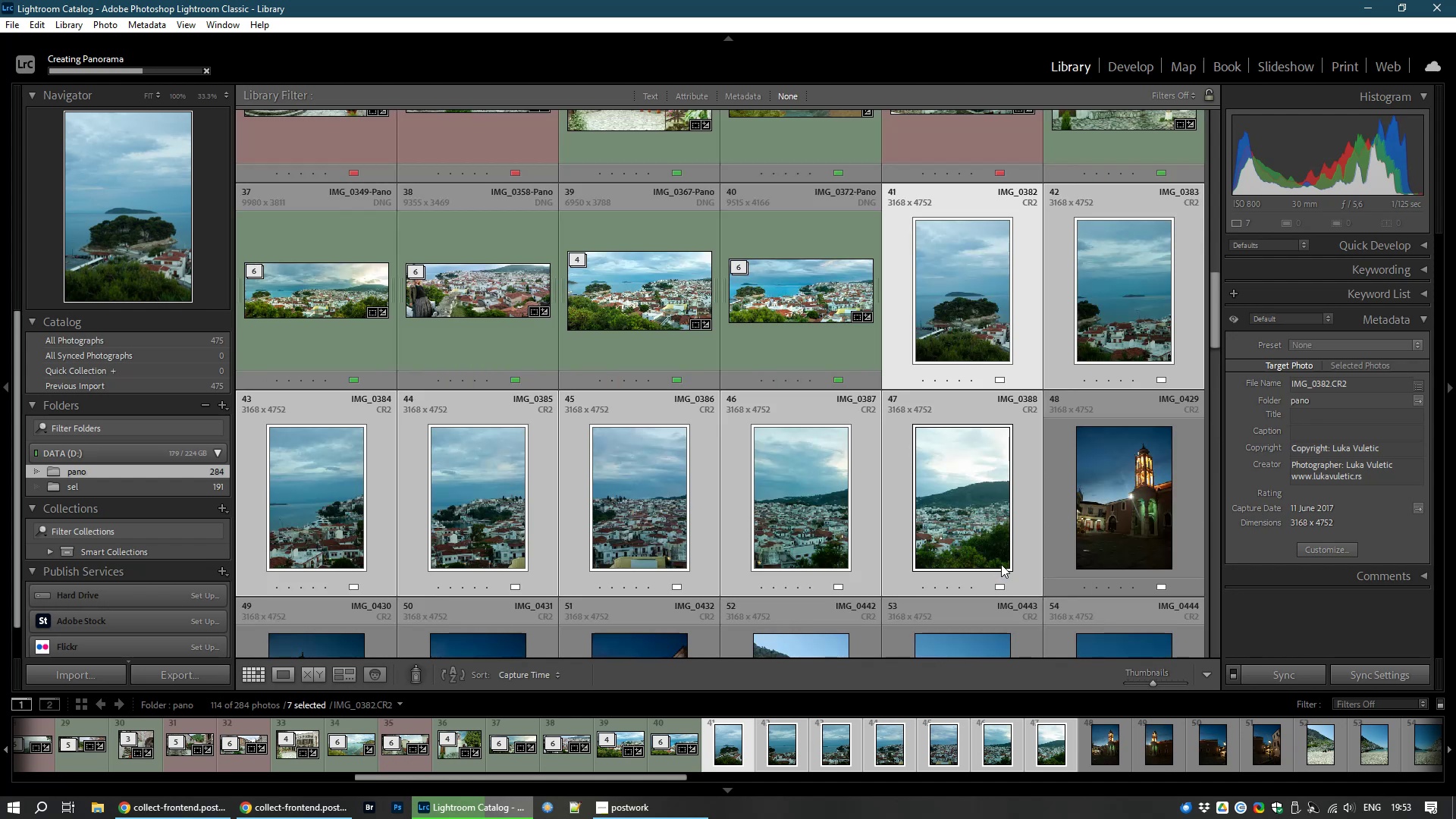 
scroll: coordinate [1001, 564], scroll_direction: down, amount: 1.0
 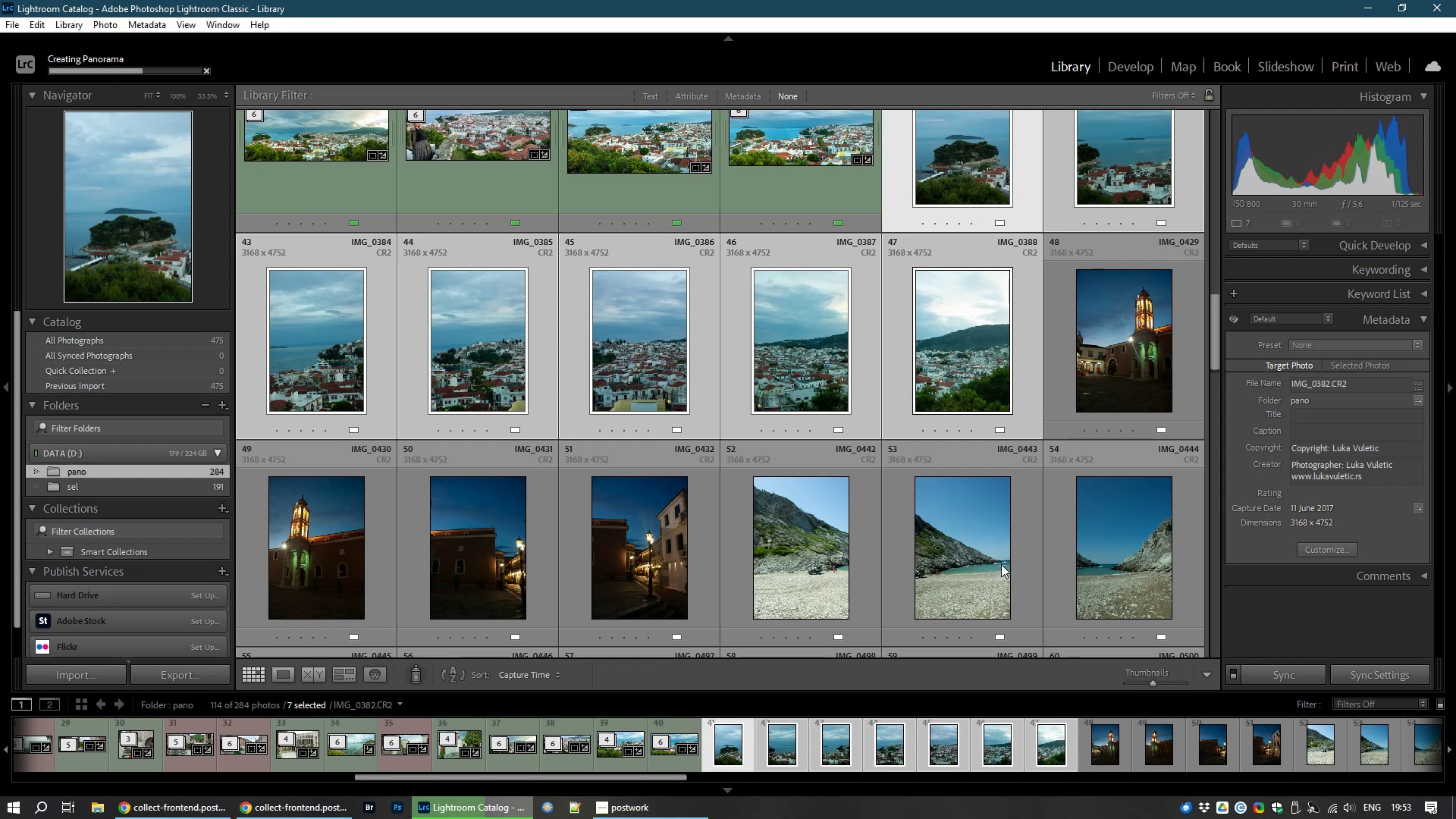 
wait(15.26)
 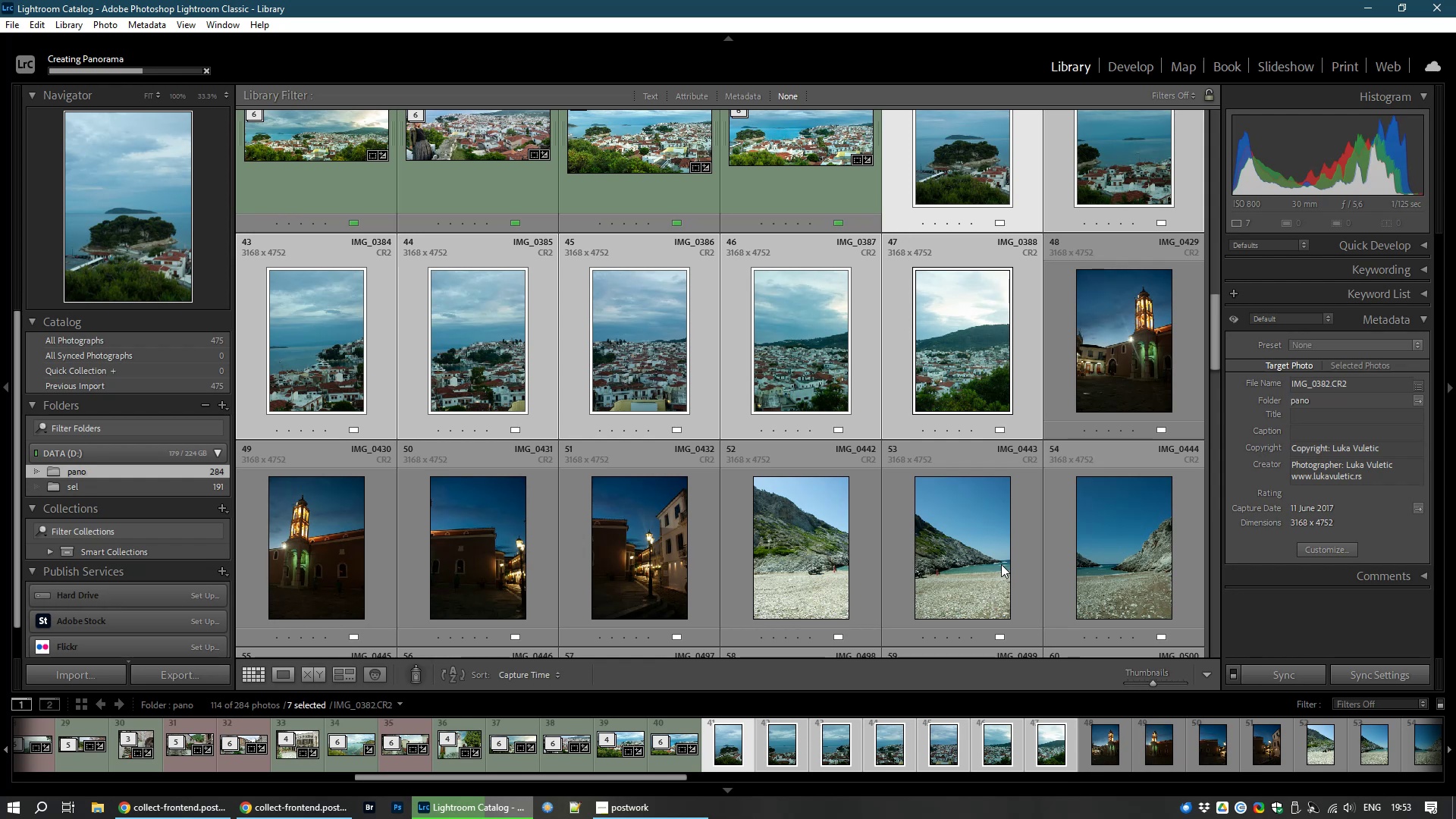 
scroll: coordinate [1001, 564], scroll_direction: down, amount: 1.0
 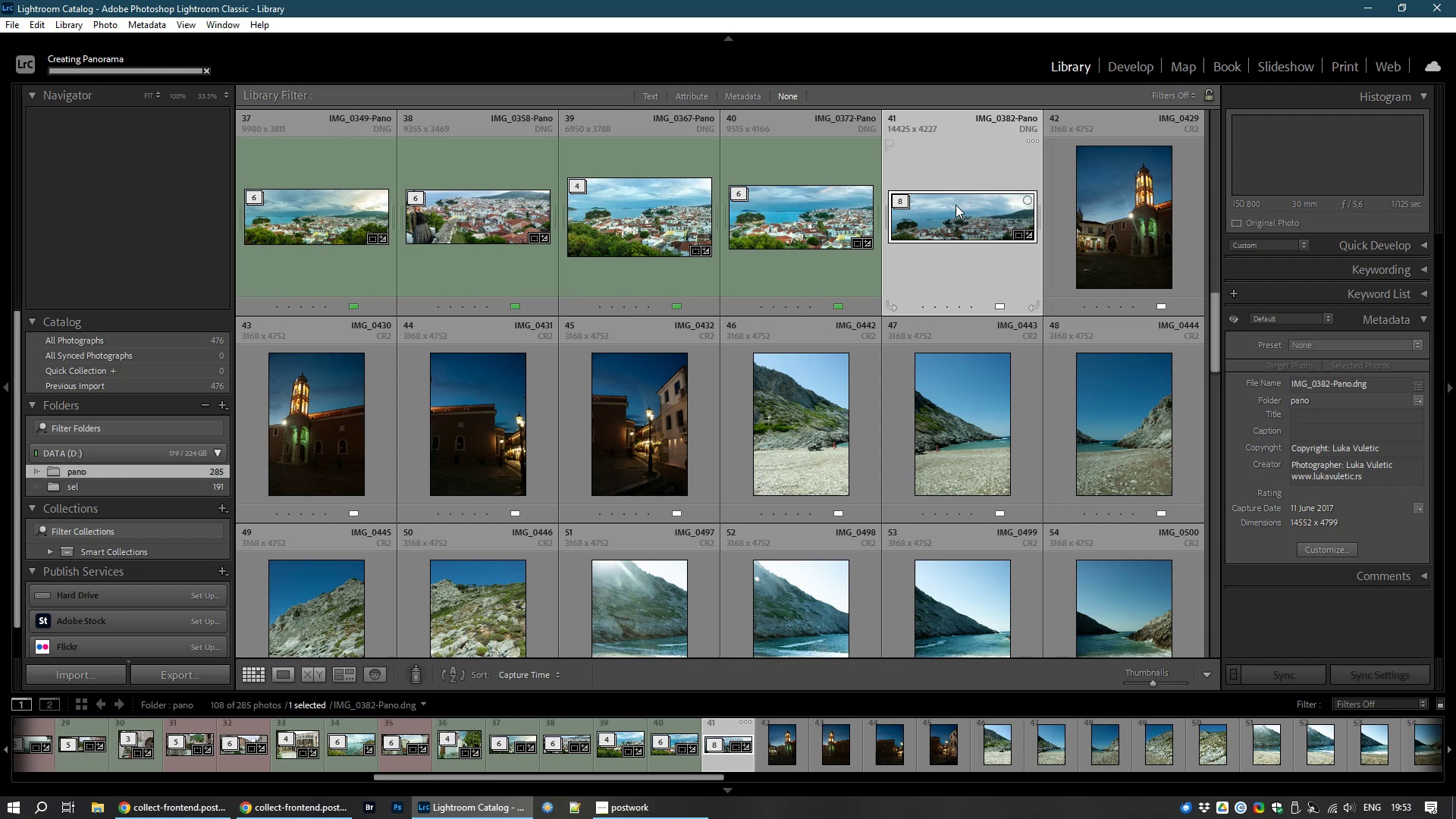 
left_click([956, 202])
 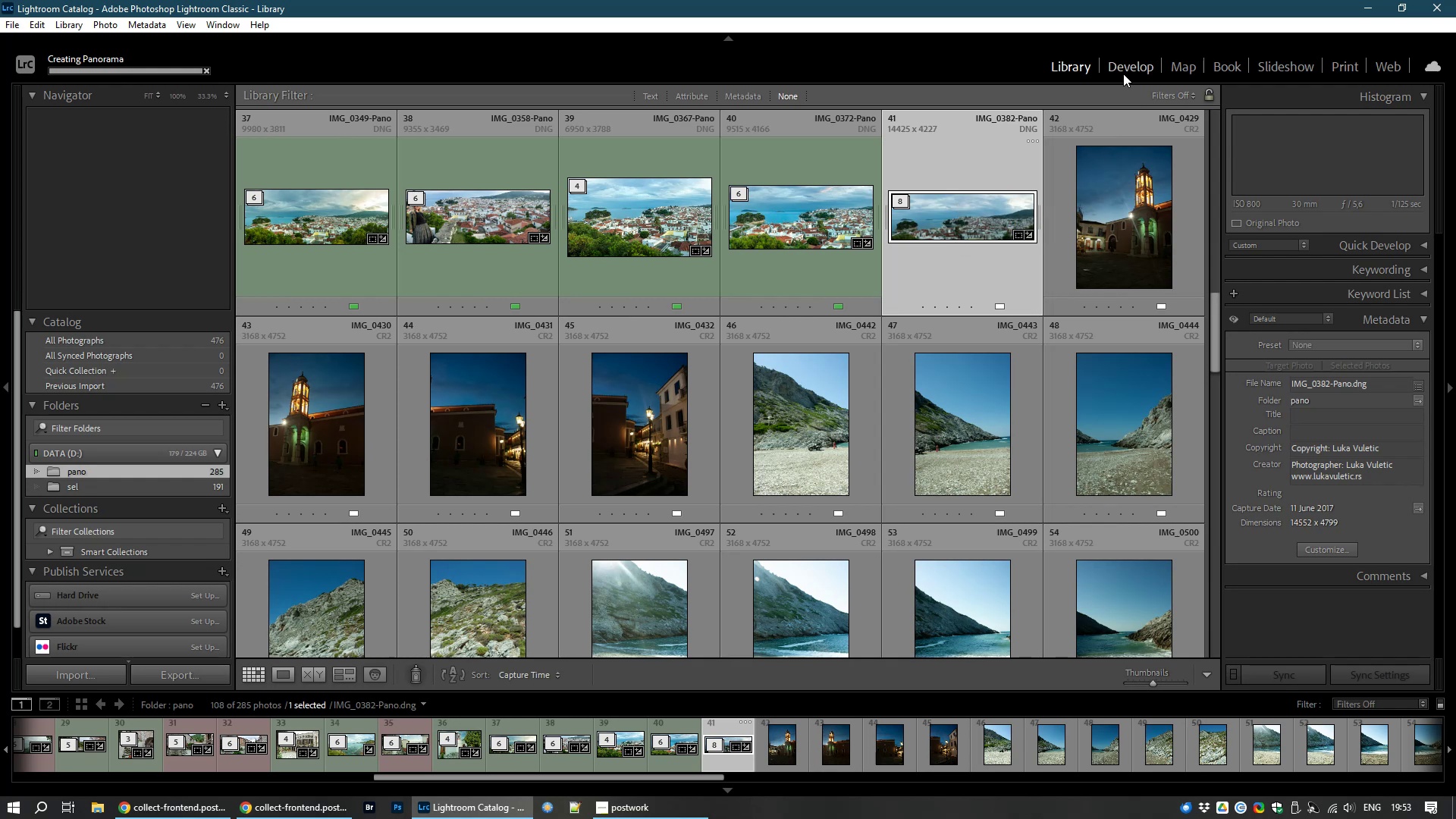 
left_click([1123, 74])
 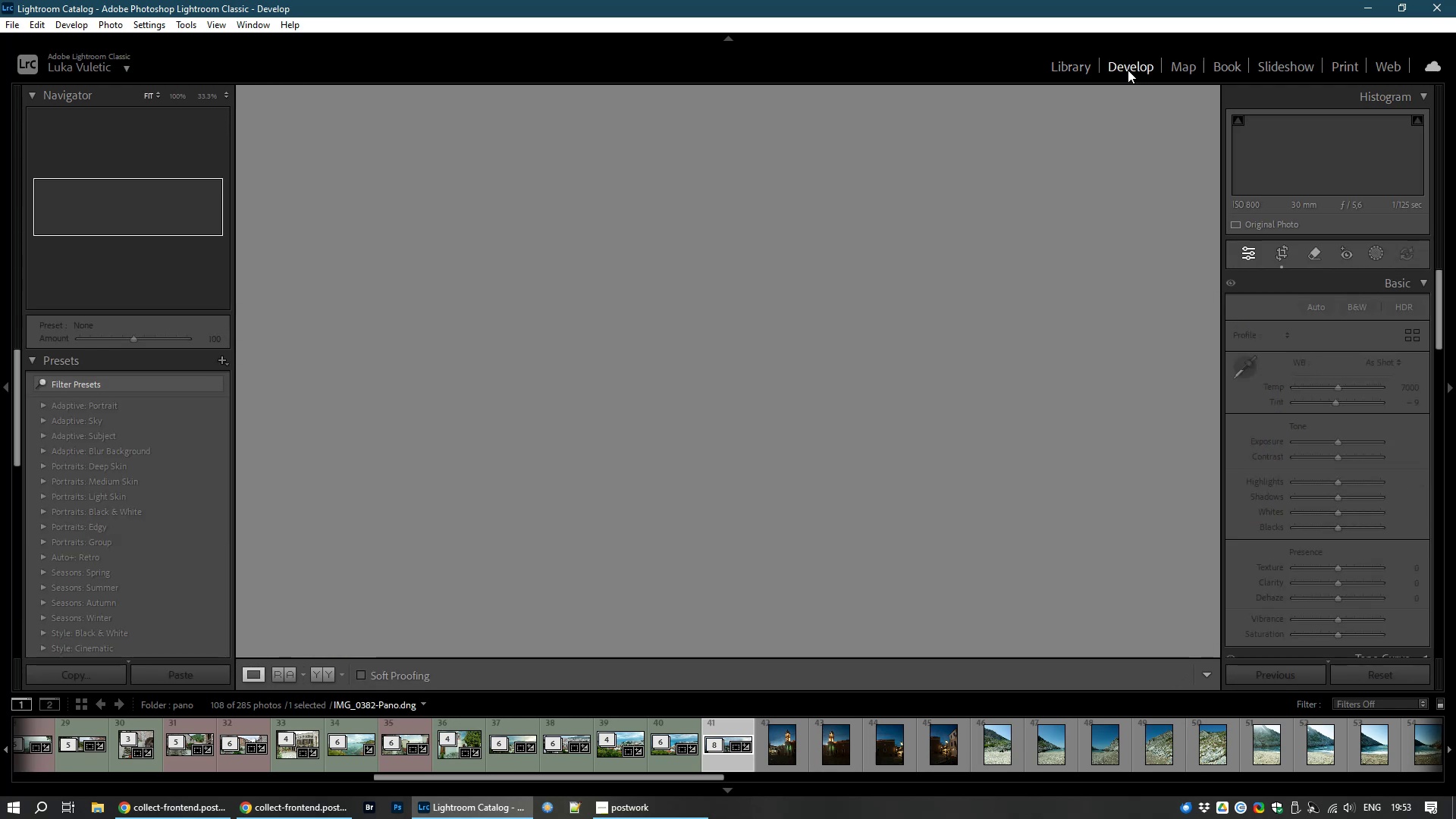 
wait(10.77)
 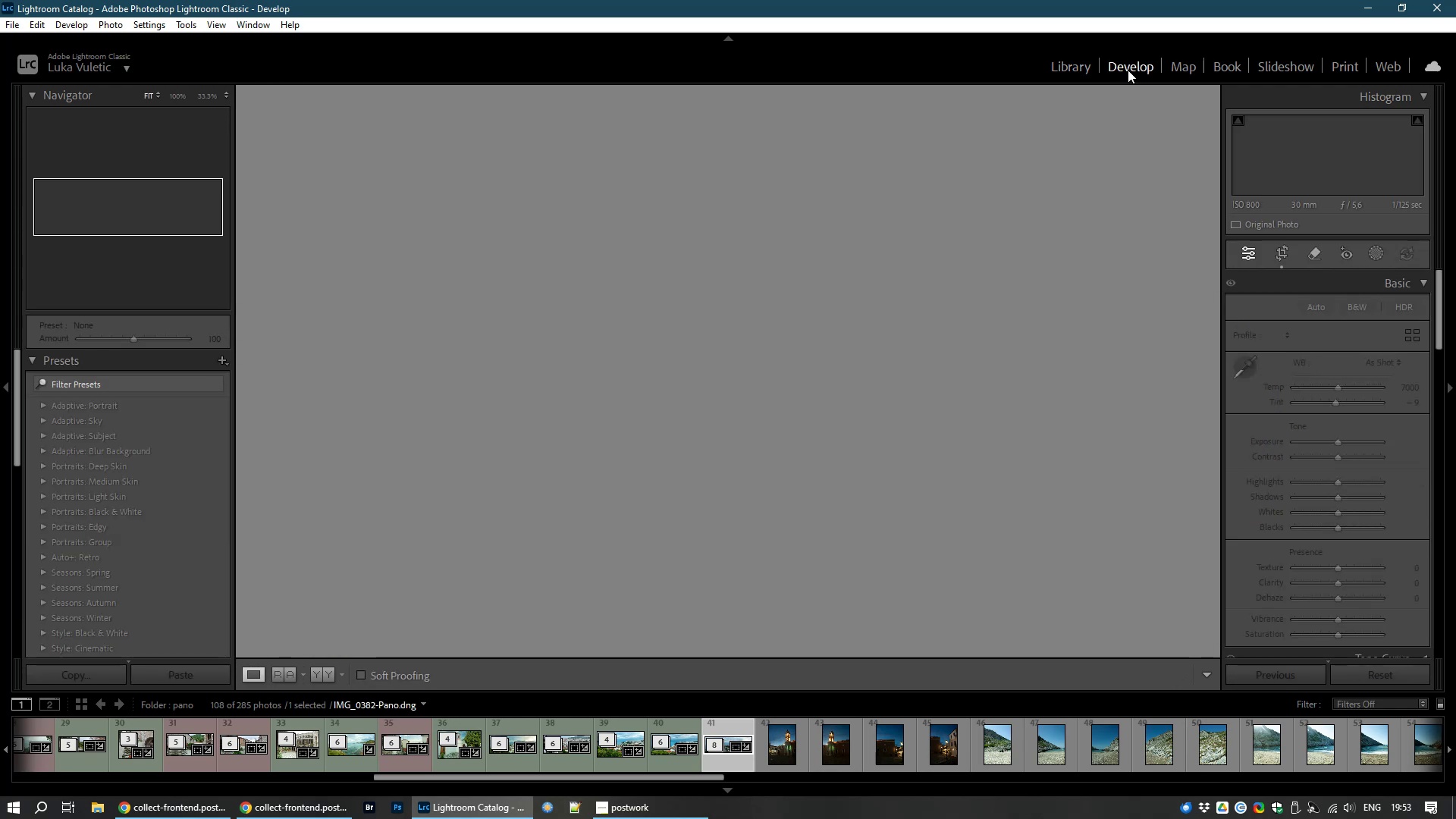 
left_click([1280, 255])
 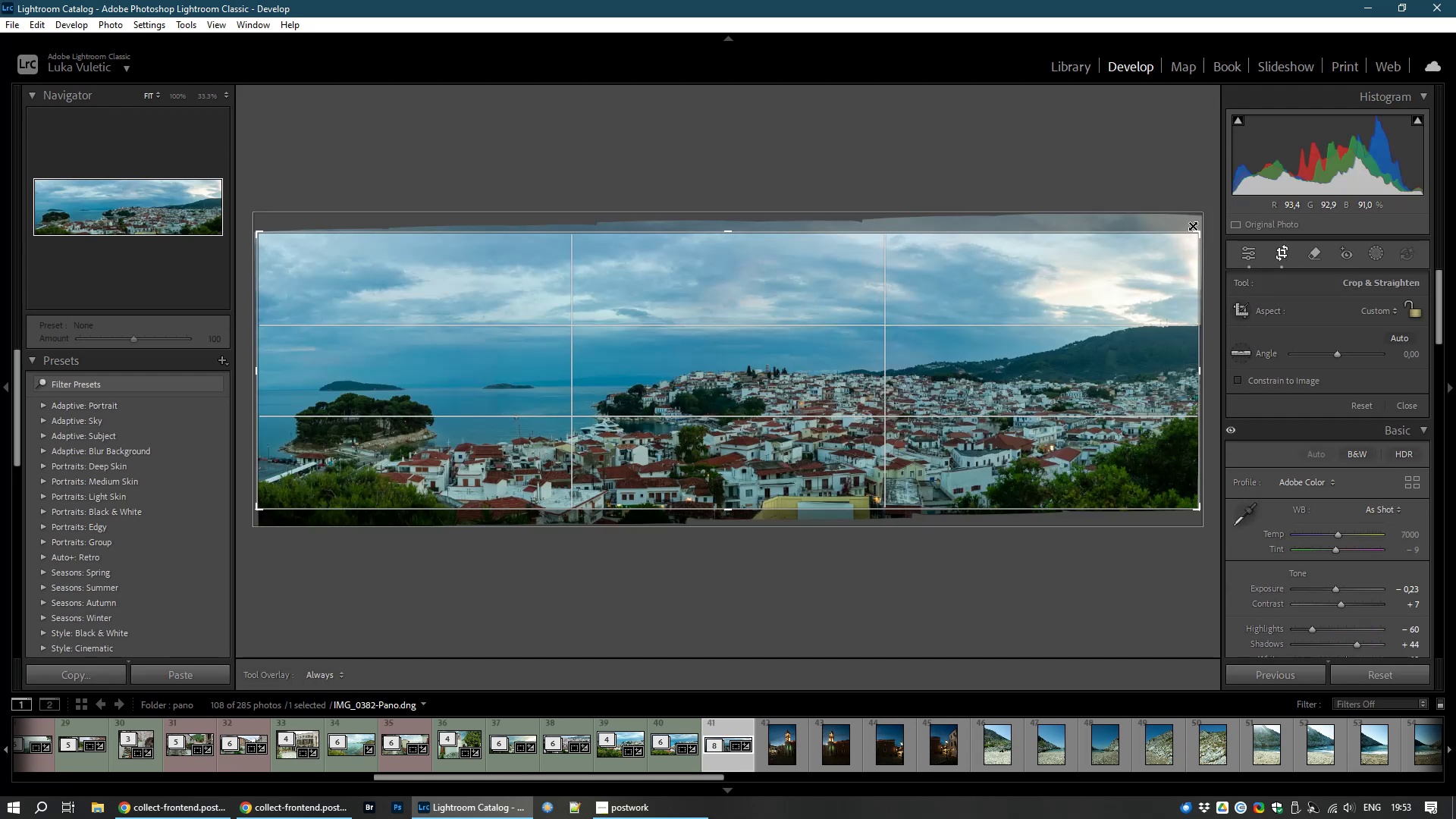 
wait(5.02)
 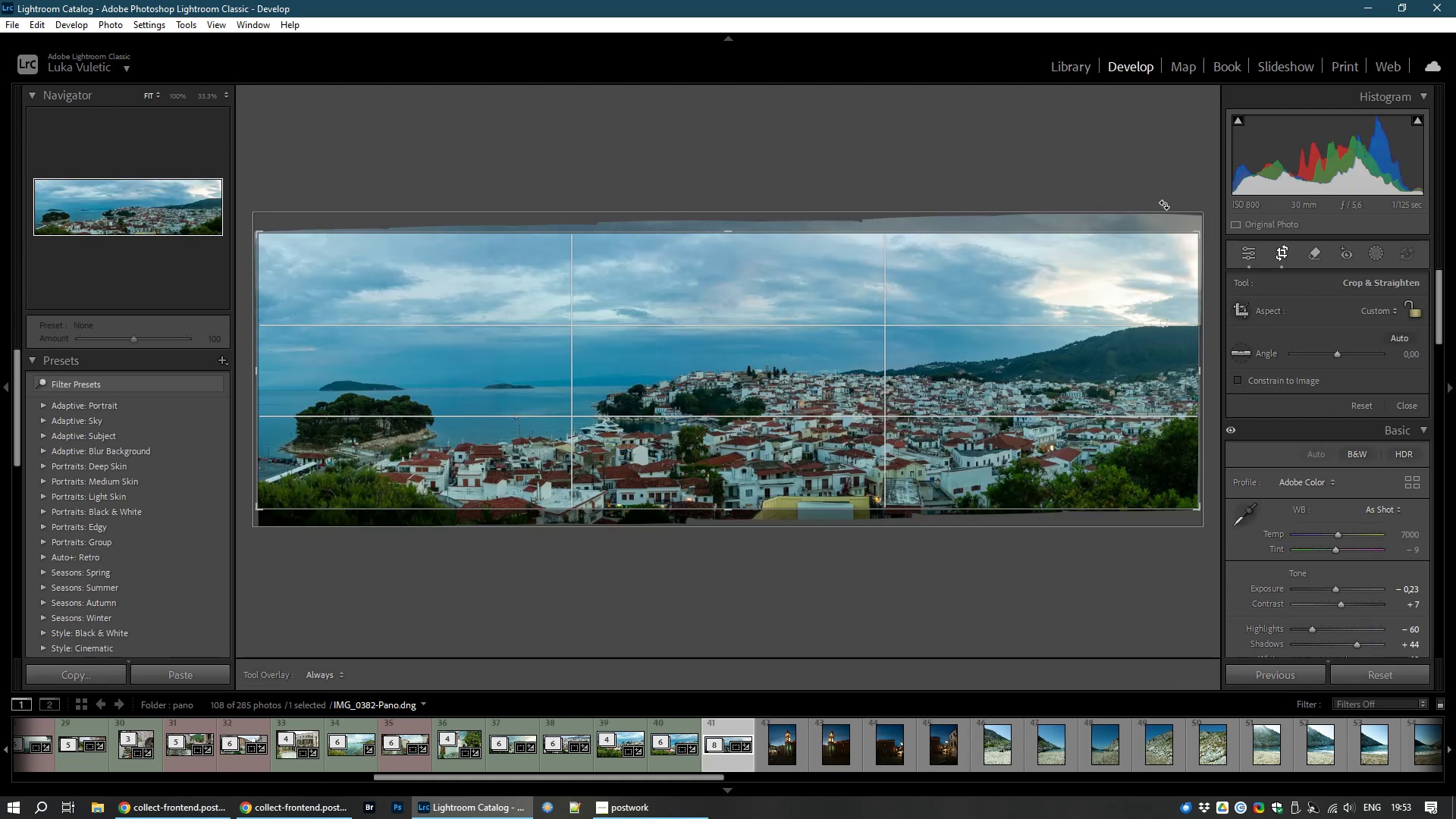 
left_click_drag(start_coordinate=[1195, 216], to_coordinate=[1194, 221])
 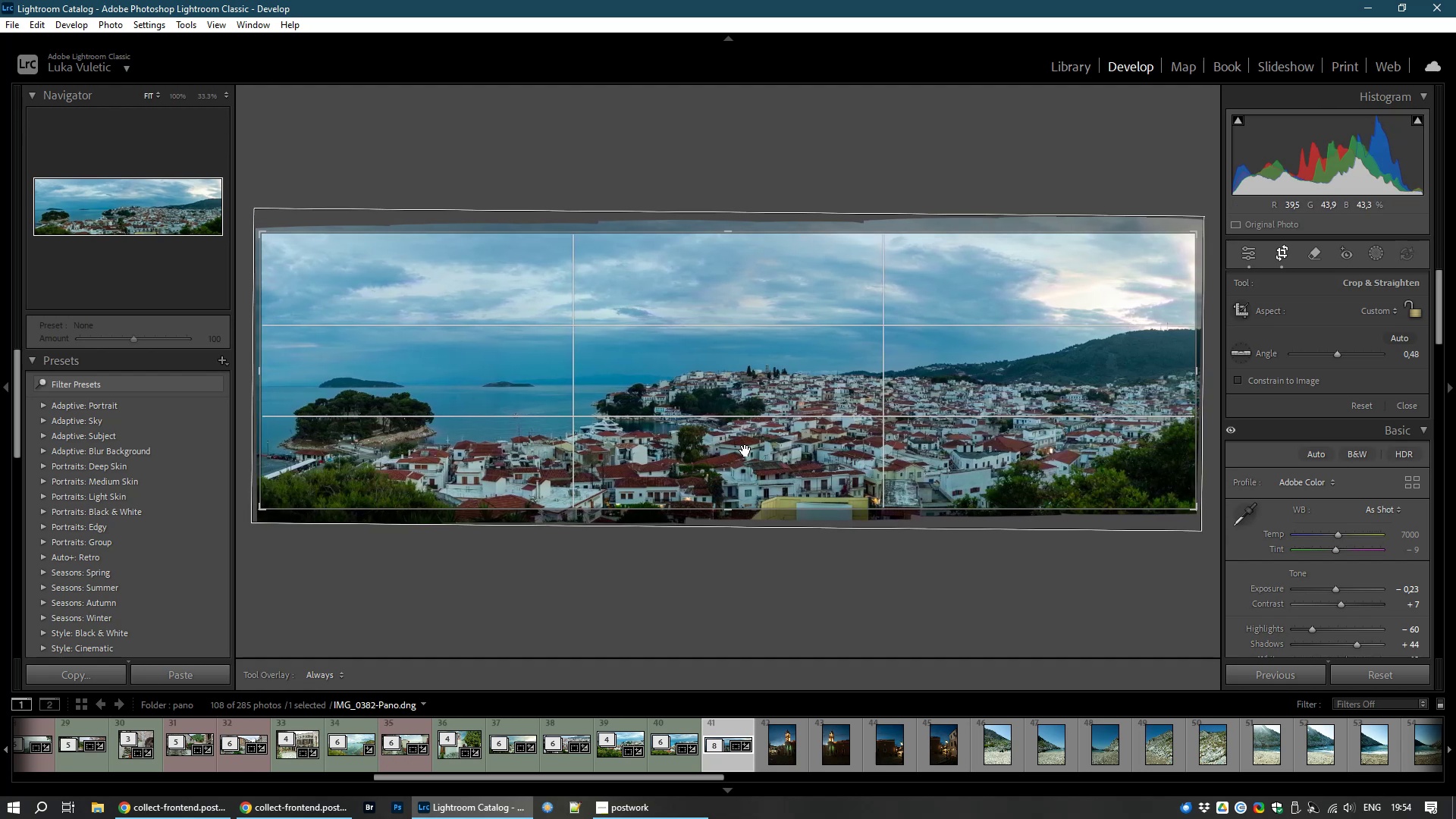 
wait(22.99)
 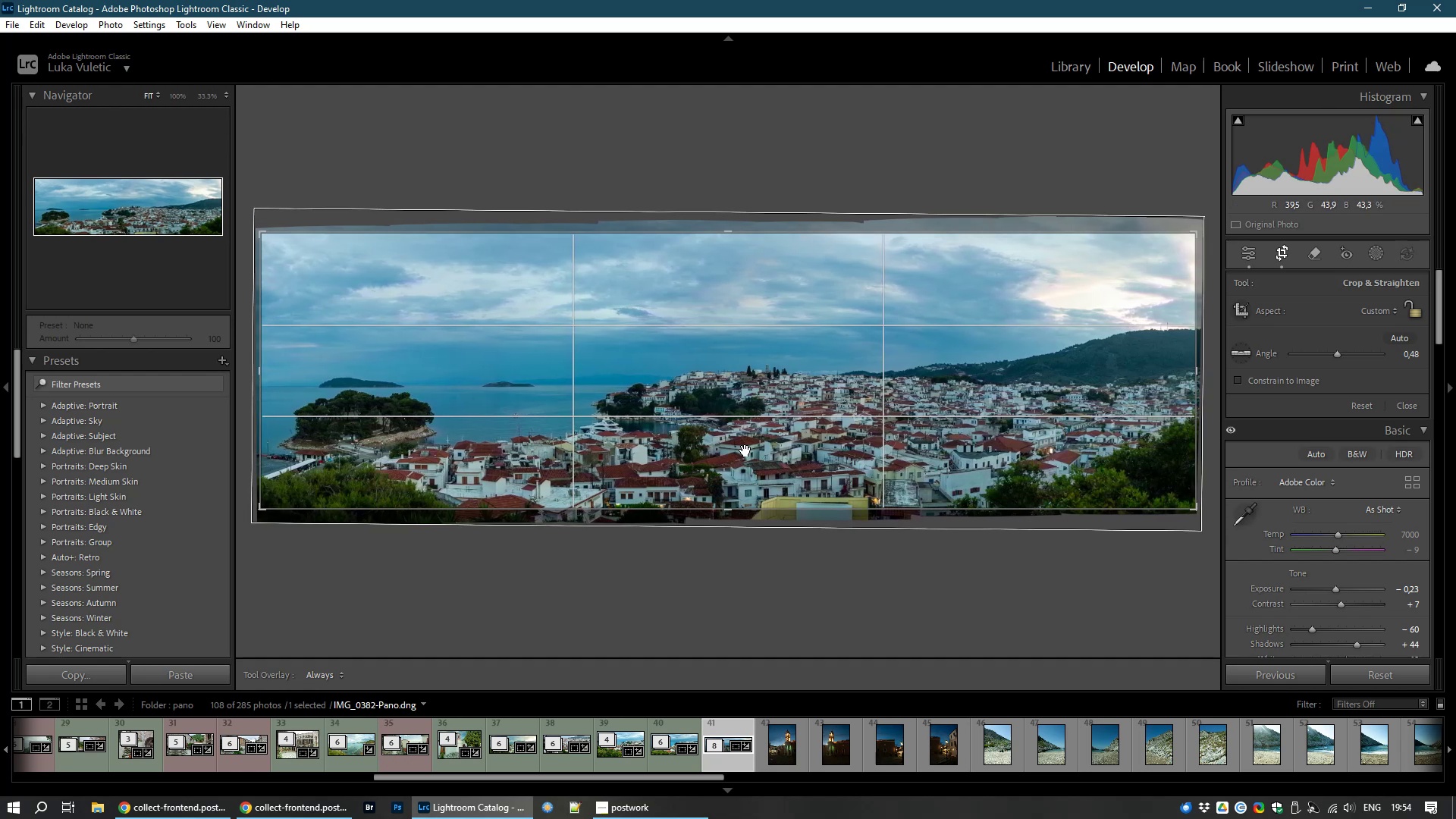 
double_click([676, 409])
 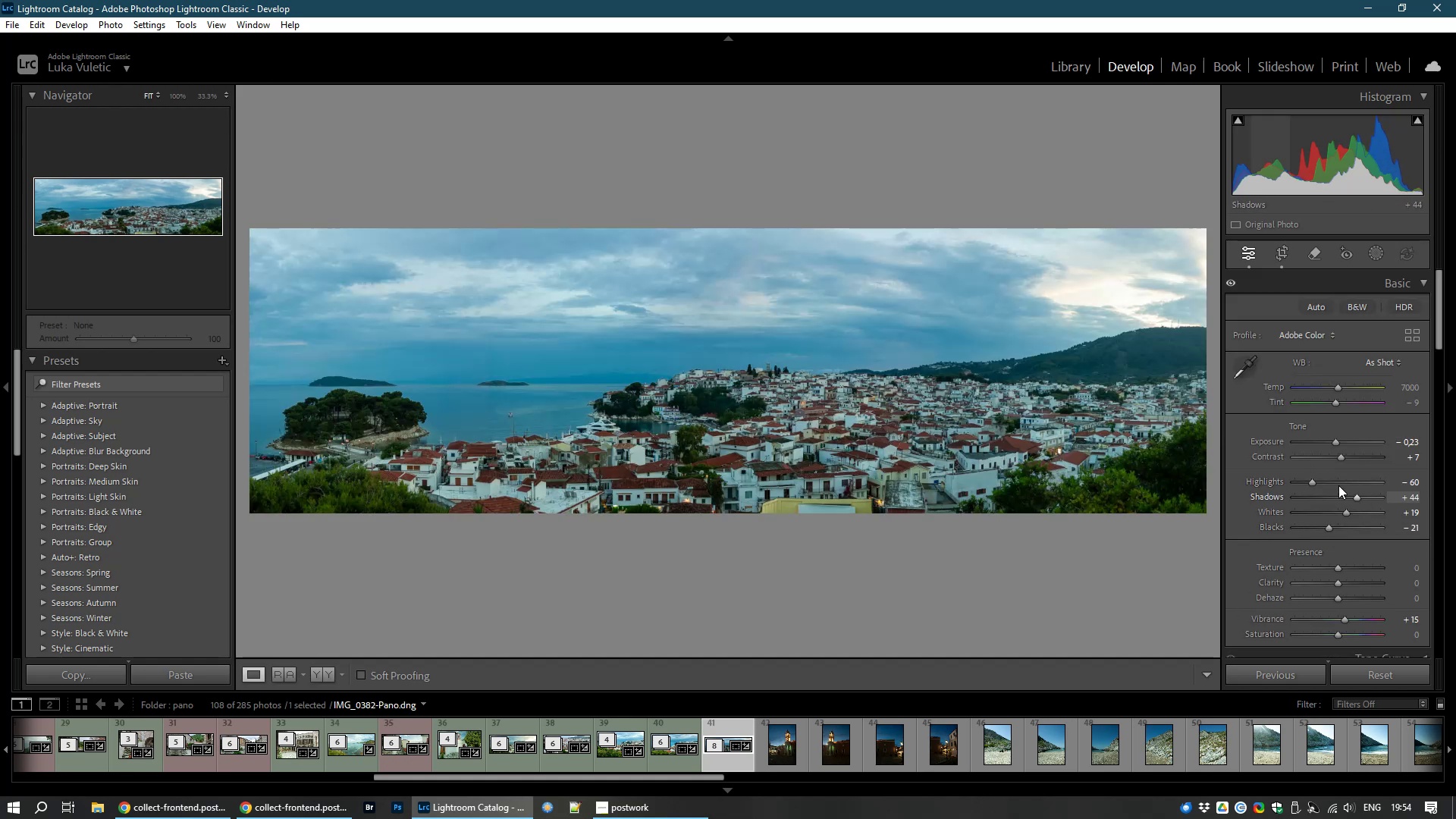 
wait(5.19)
 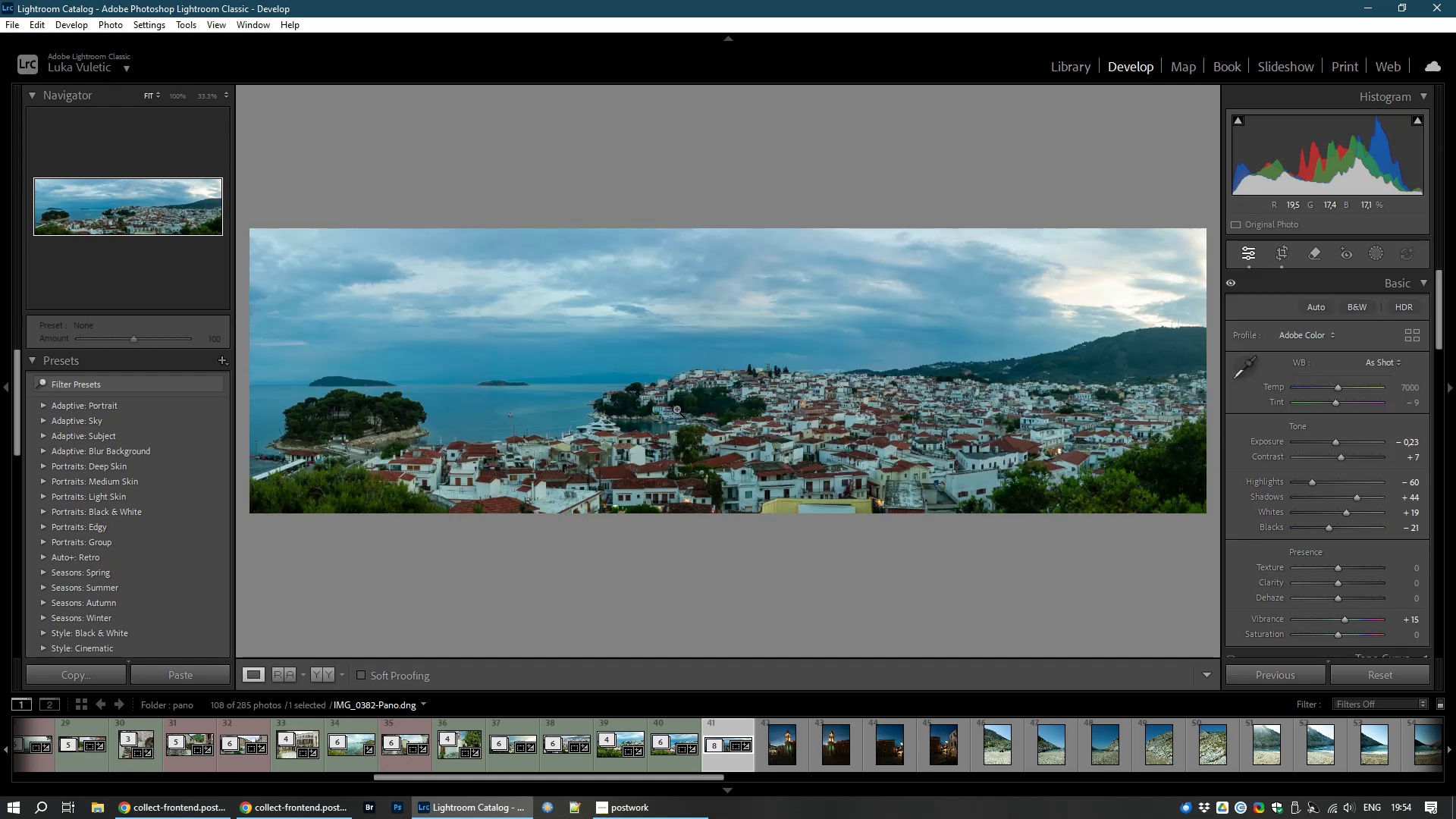 
left_click_drag(start_coordinate=[1312, 481], to_coordinate=[1306, 484])
 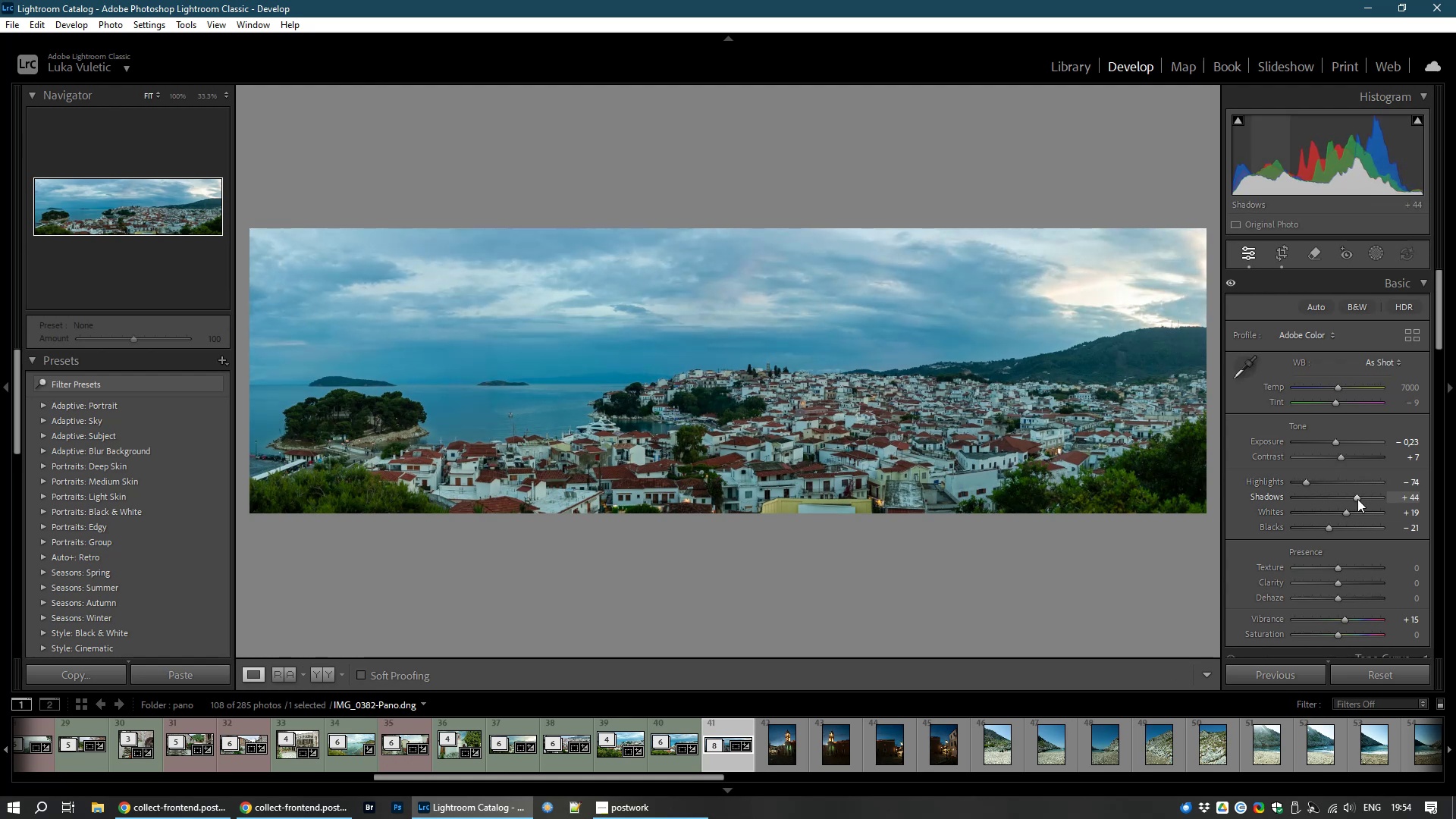 
left_click_drag(start_coordinate=[1357, 500], to_coordinate=[1373, 500])
 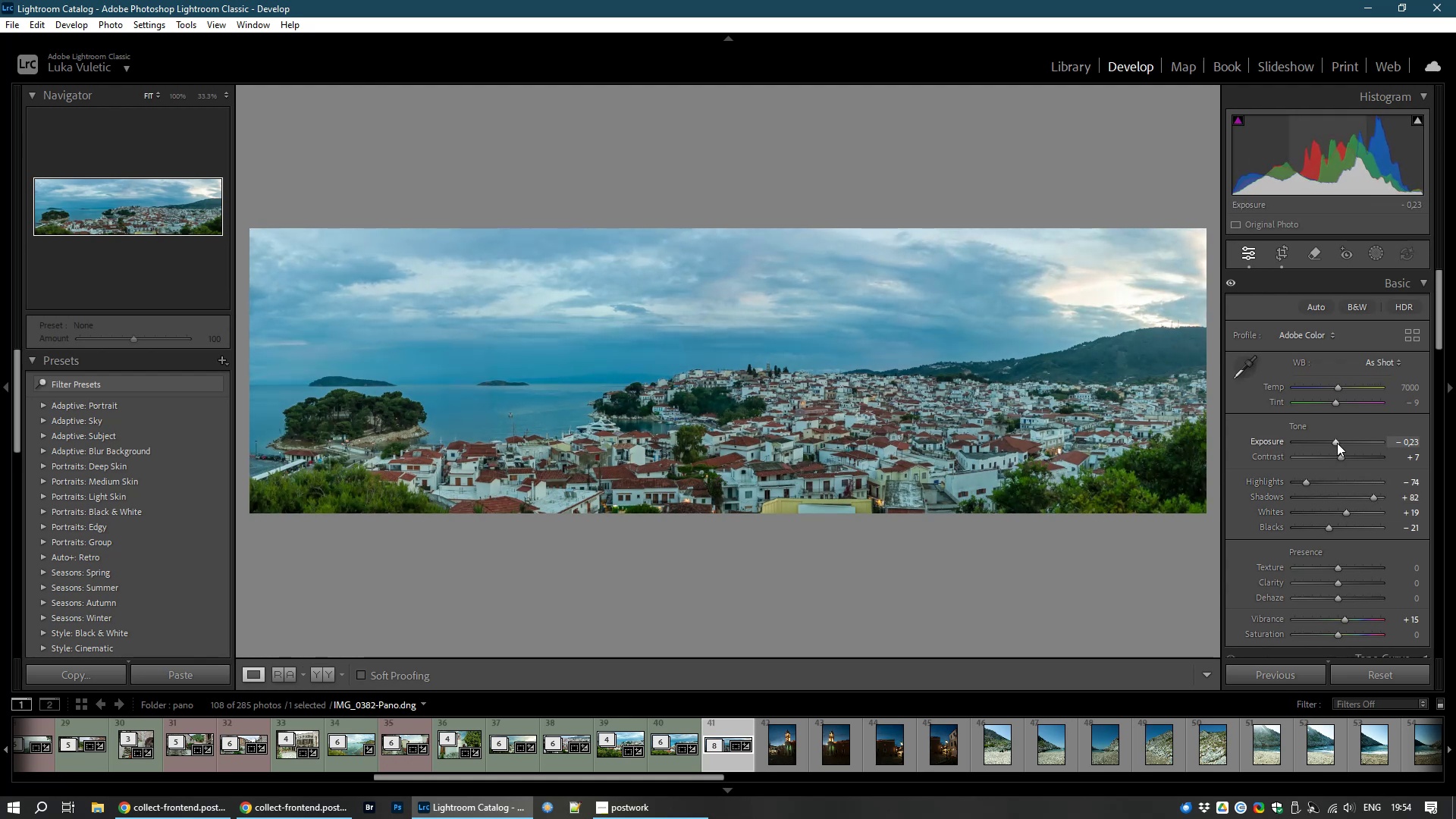 
left_click_drag(start_coordinate=[1337, 443], to_coordinate=[1341, 444])
 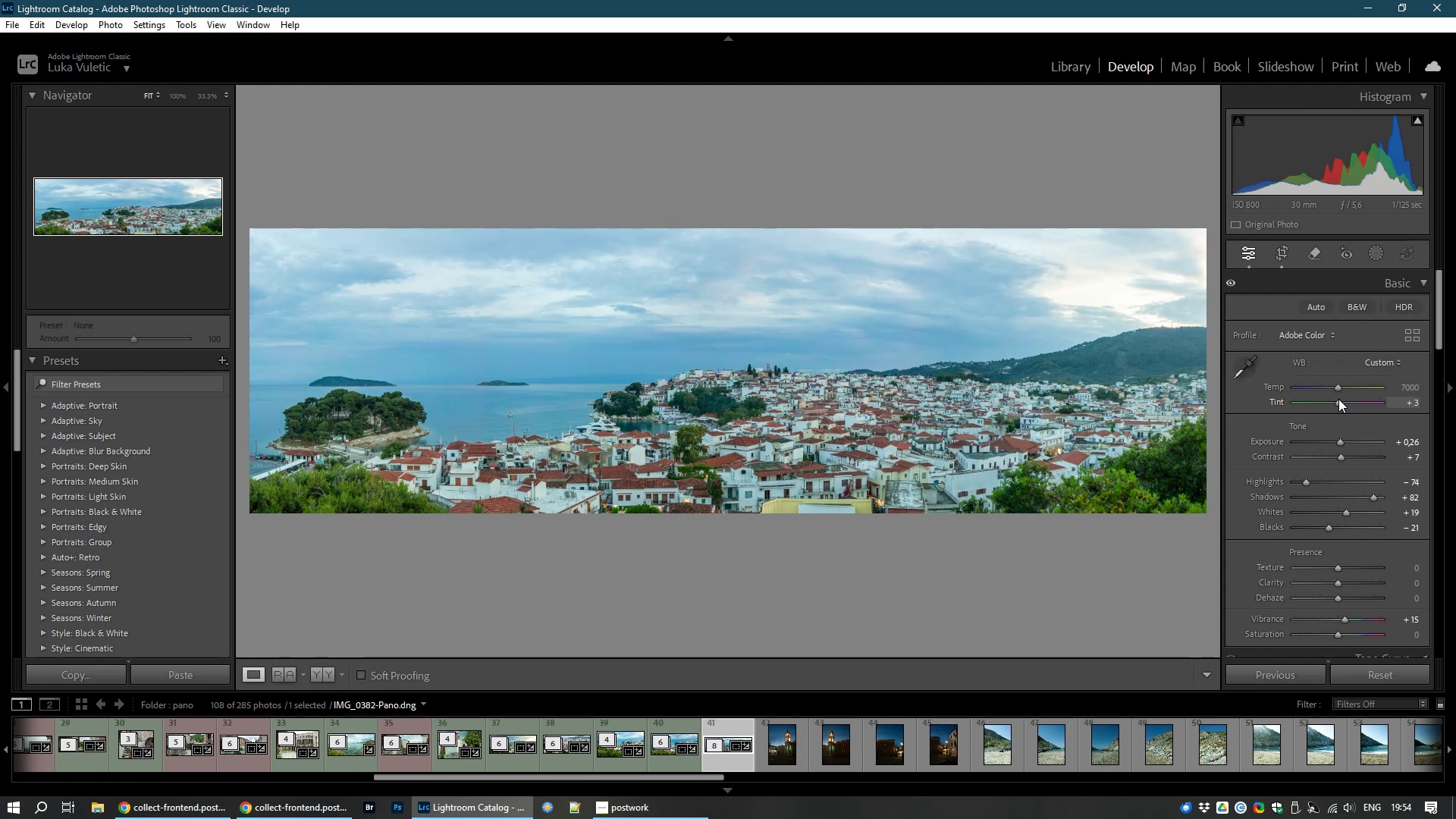 
wait(17.78)
 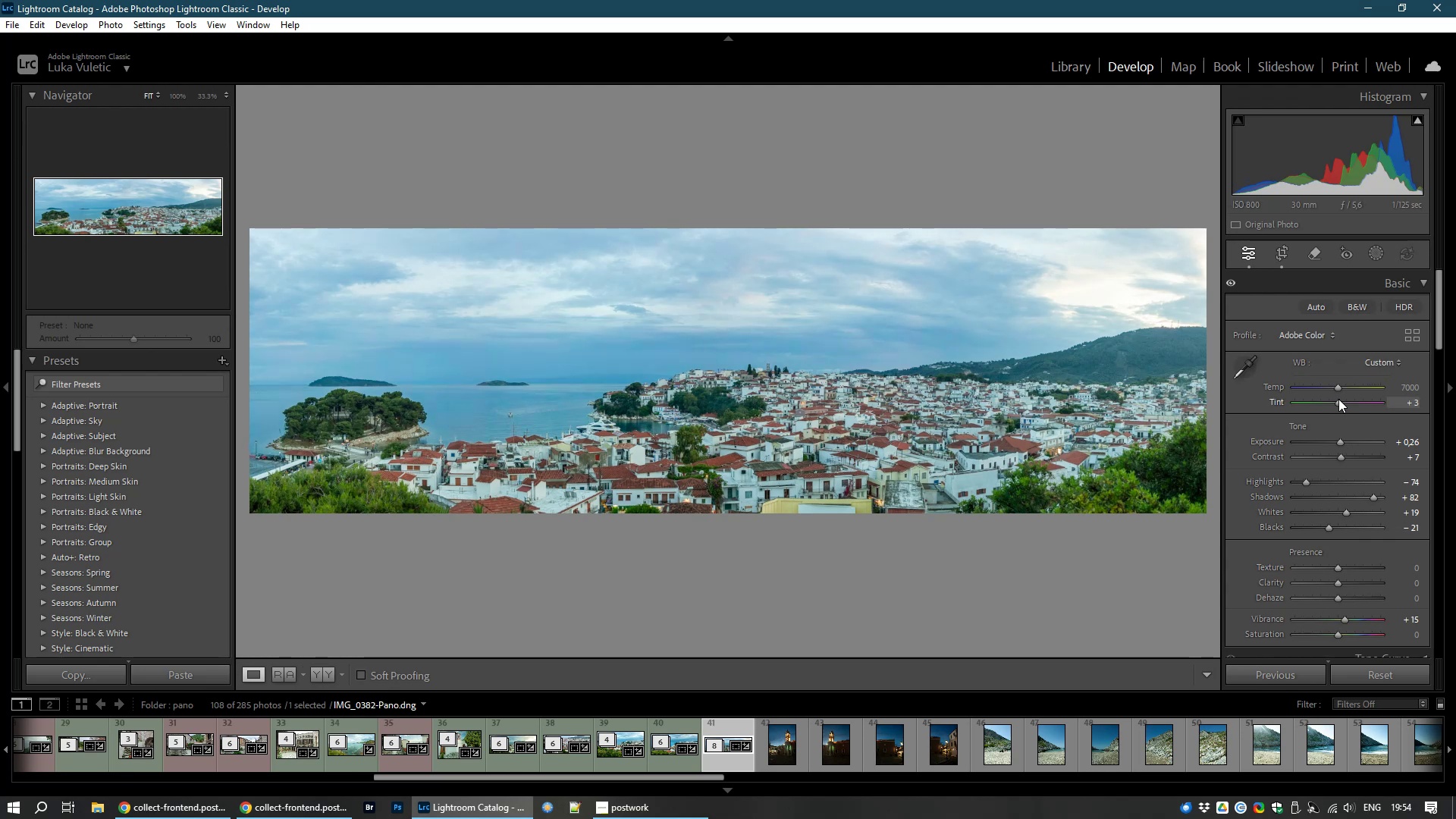 
left_click_drag(start_coordinate=[1343, 617], to_coordinate=[1348, 613])
 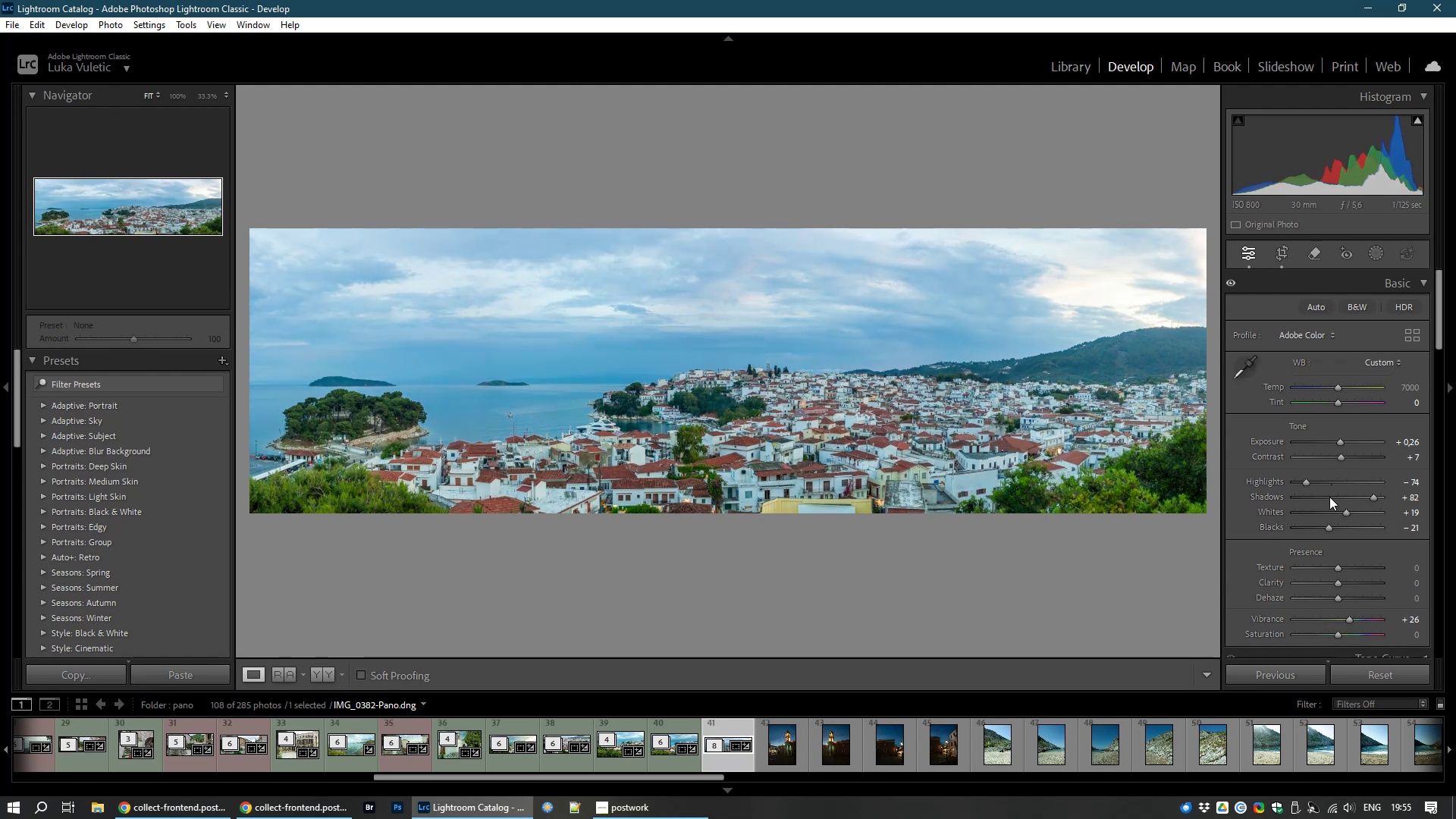 
wait(7.7)
 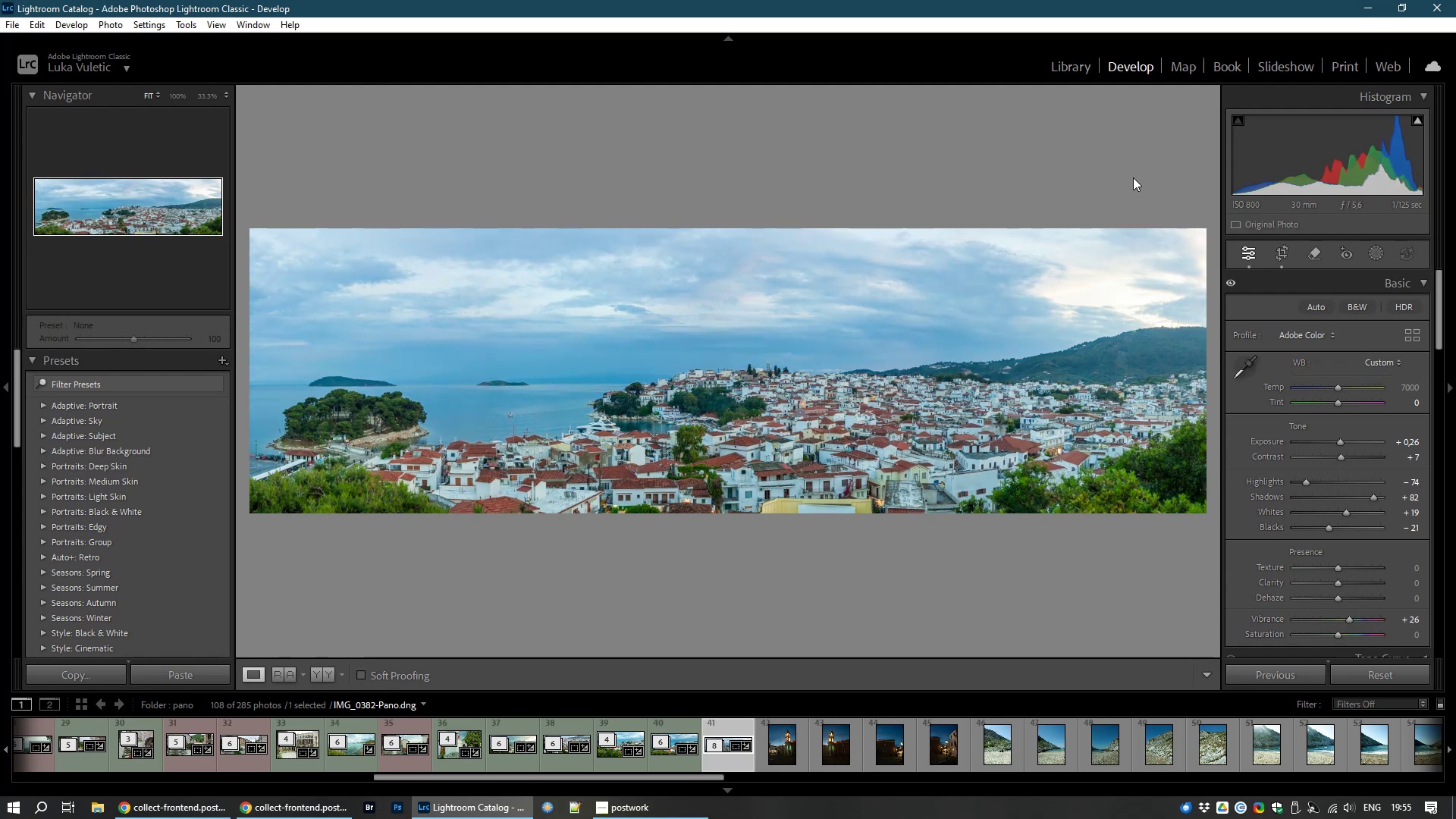 
left_click_drag(start_coordinate=[1337, 582], to_coordinate=[1347, 579])
 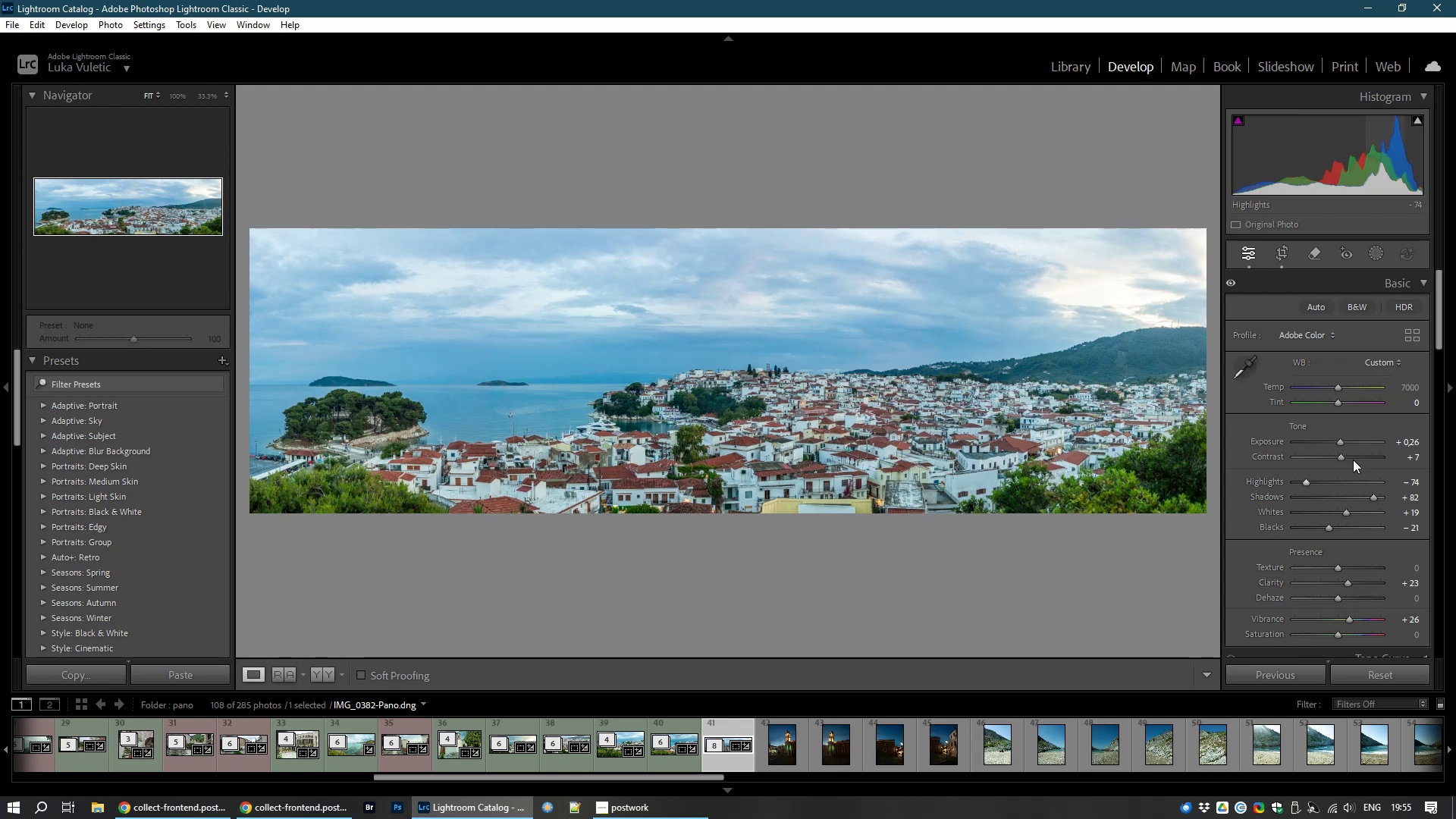 
wait(7.29)
 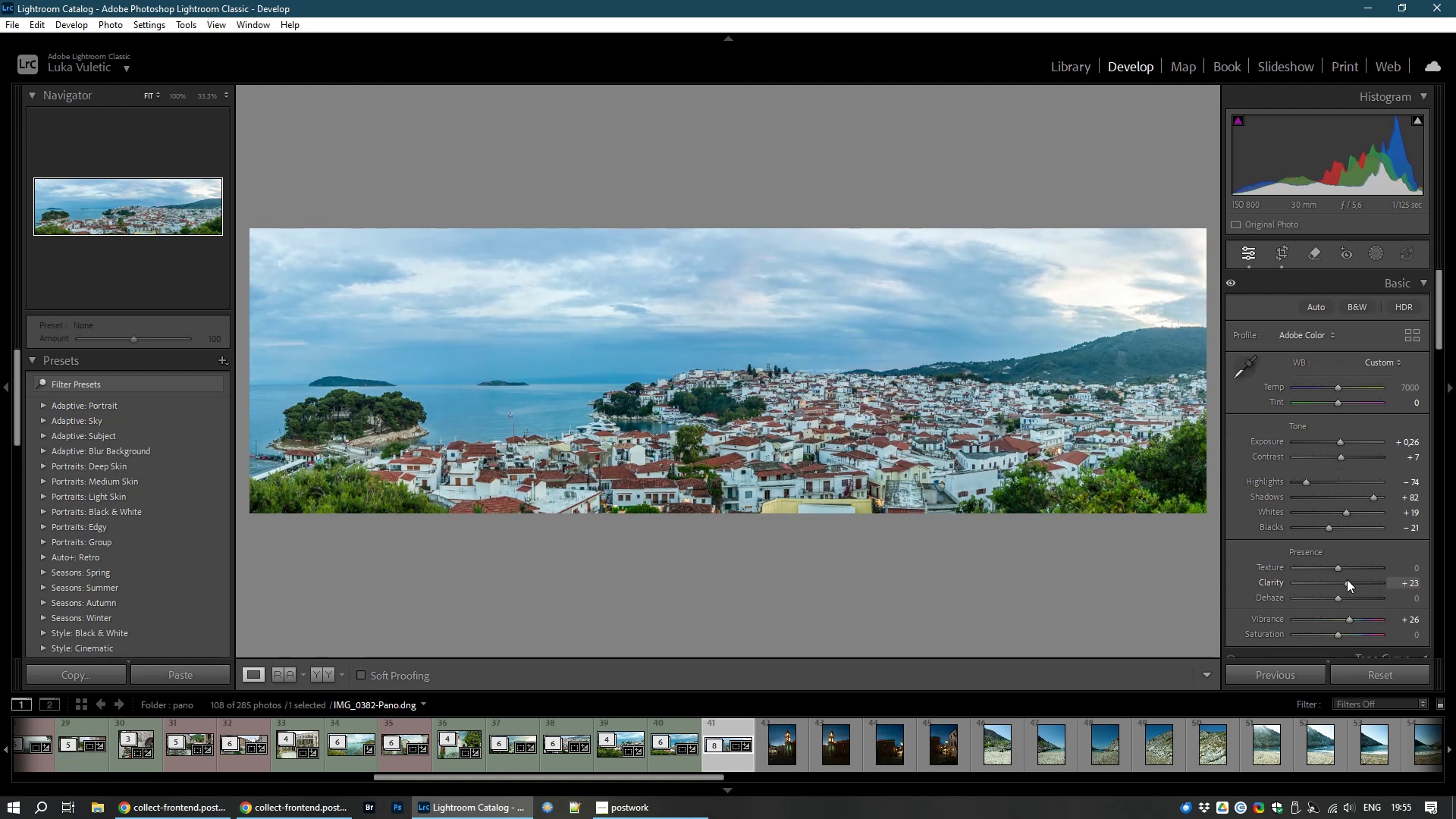 
left_click_drag(start_coordinate=[1339, 443], to_coordinate=[1339, 438])
 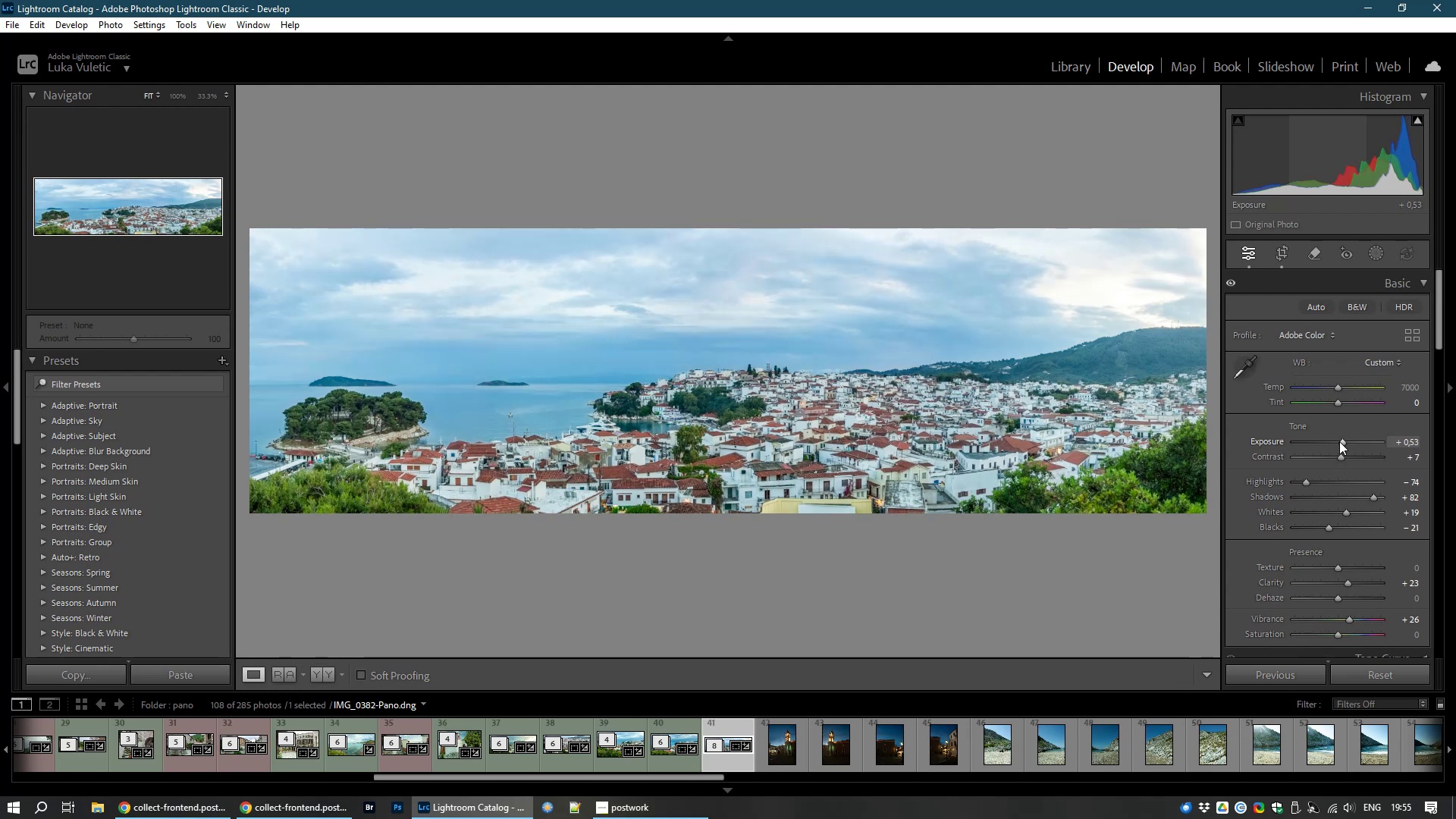 
wait(16.64)
 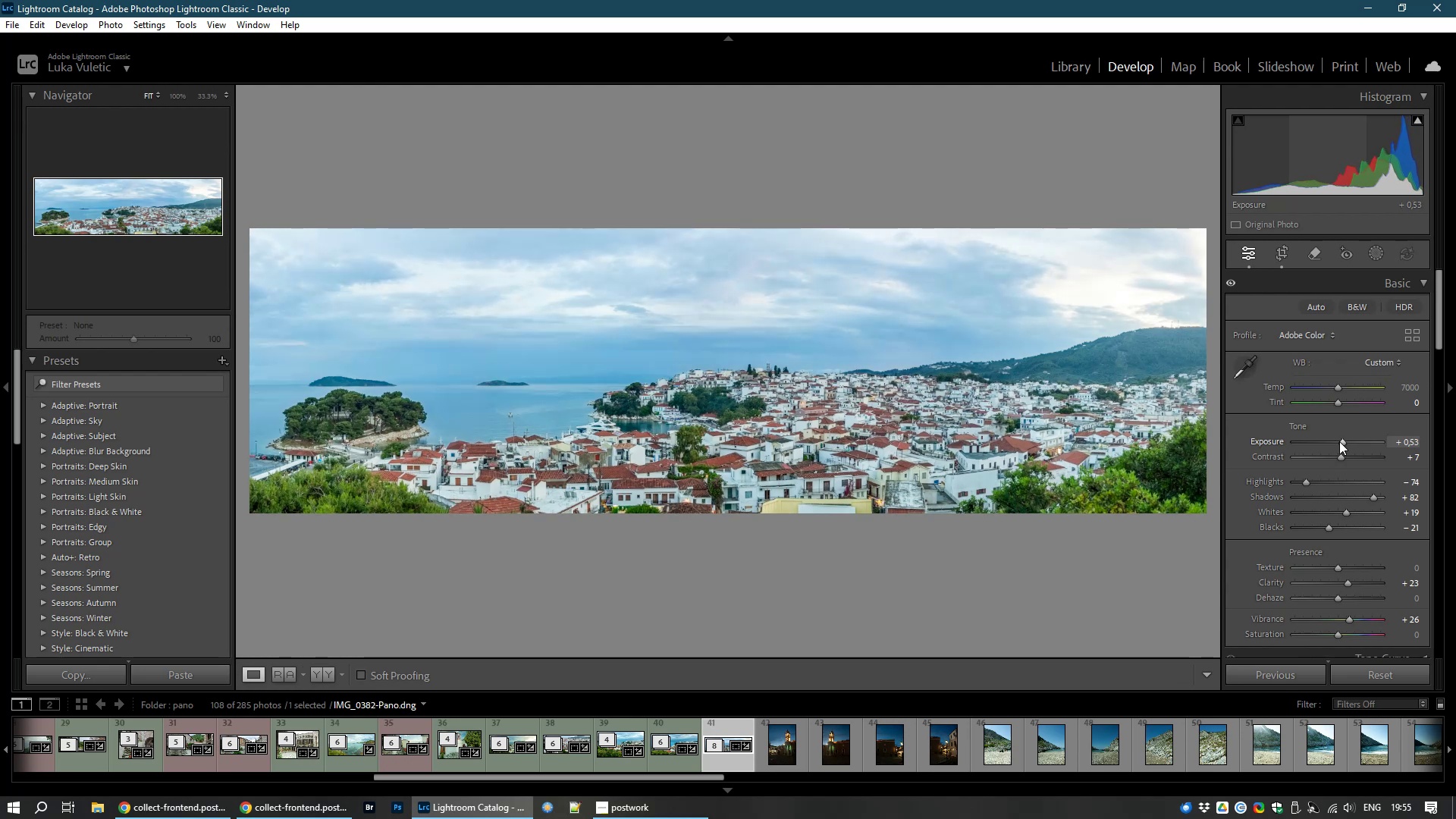 
left_click_drag(start_coordinate=[1338, 385], to_coordinate=[1331, 394])
 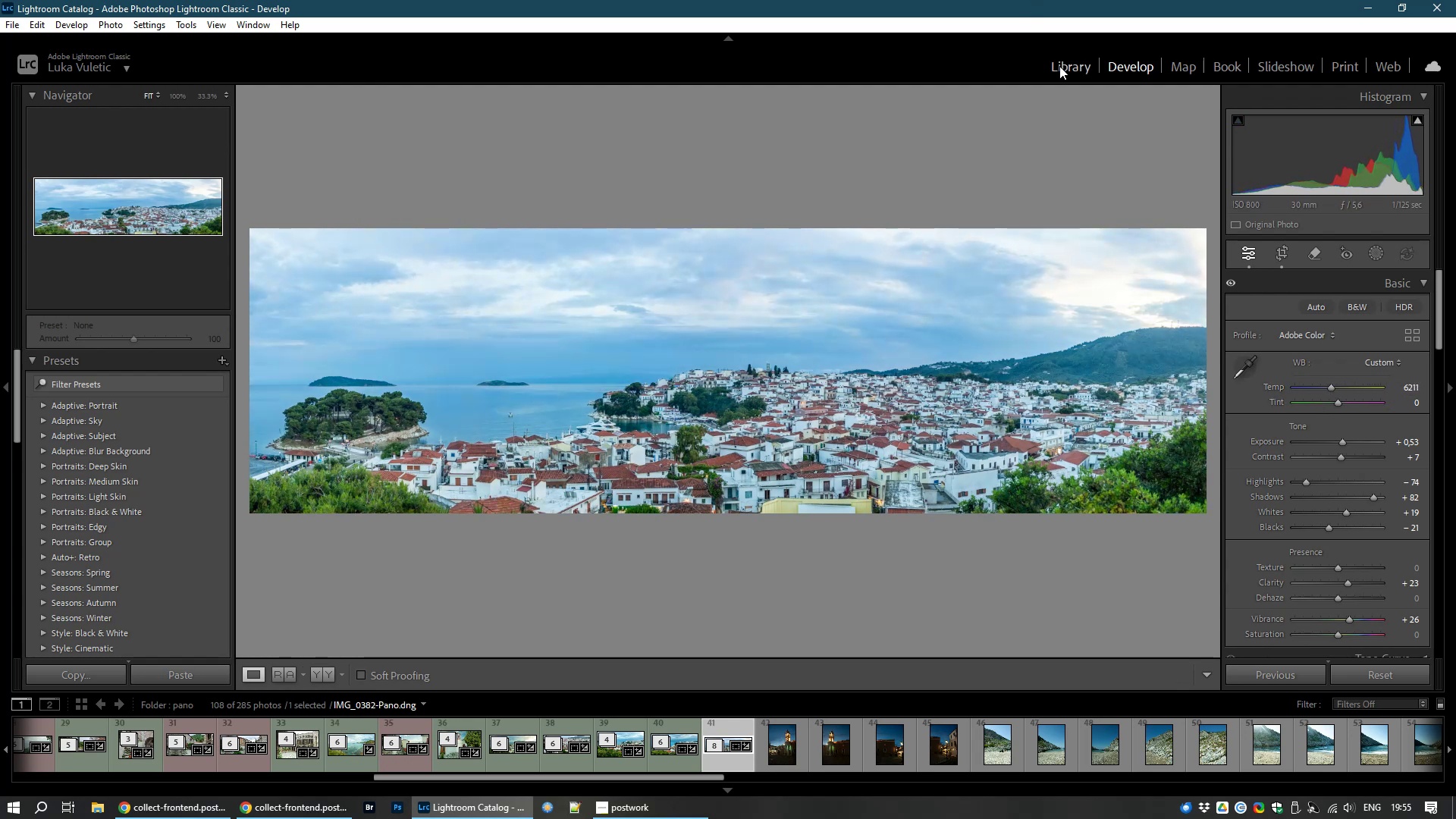 
left_click([1062, 71])
 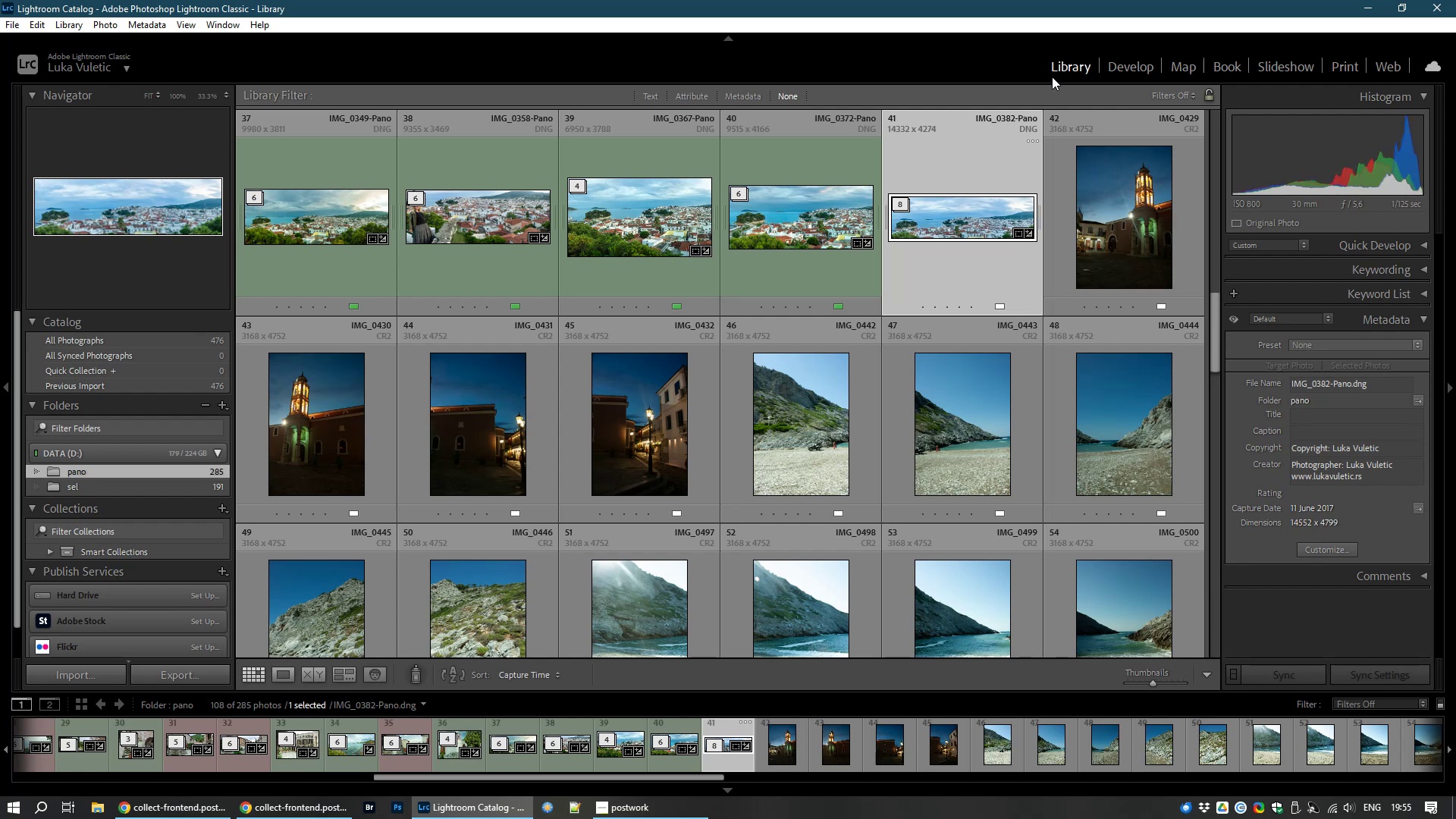 
right_click([1050, 77])
 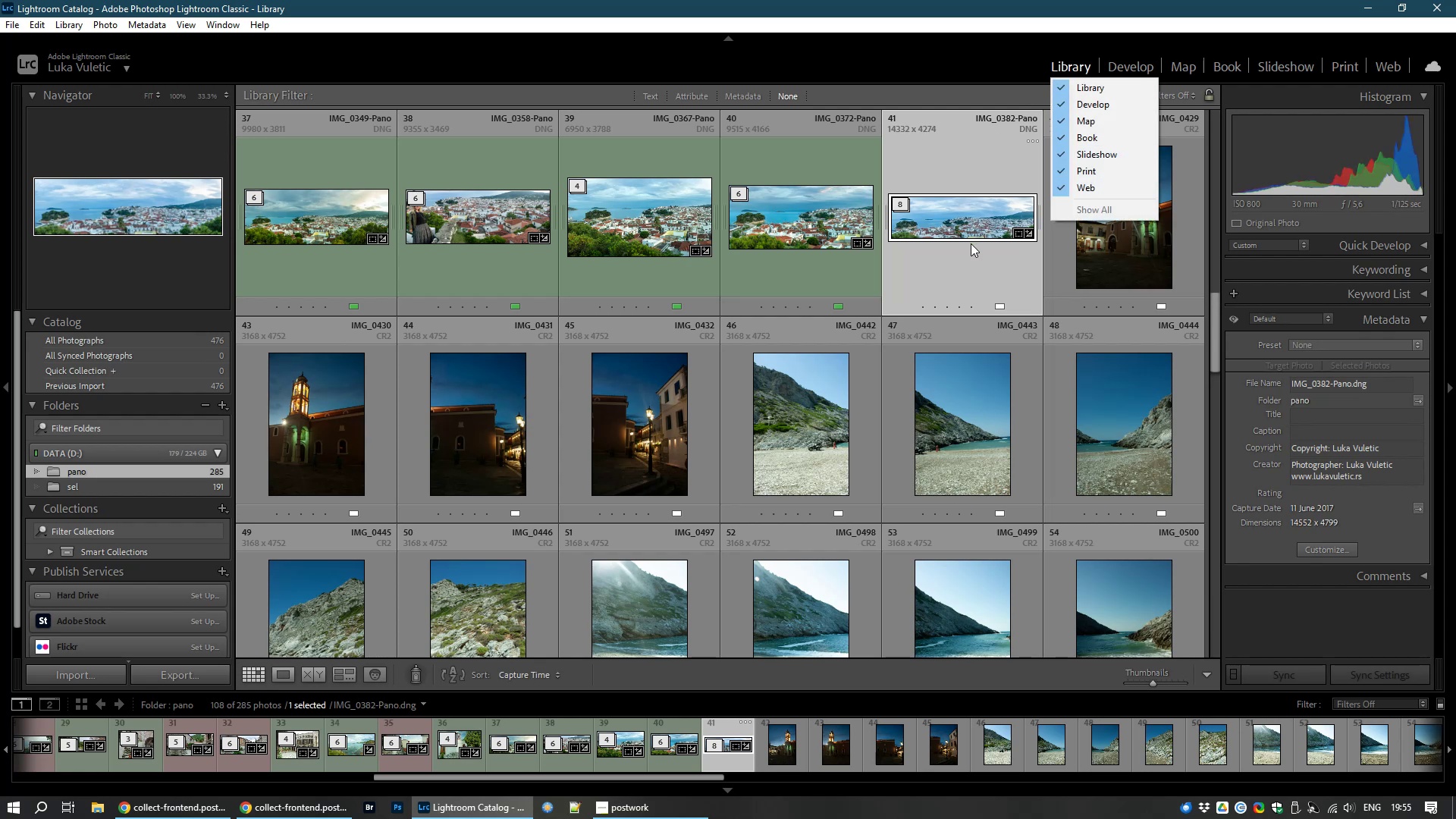 
left_click([971, 243])
 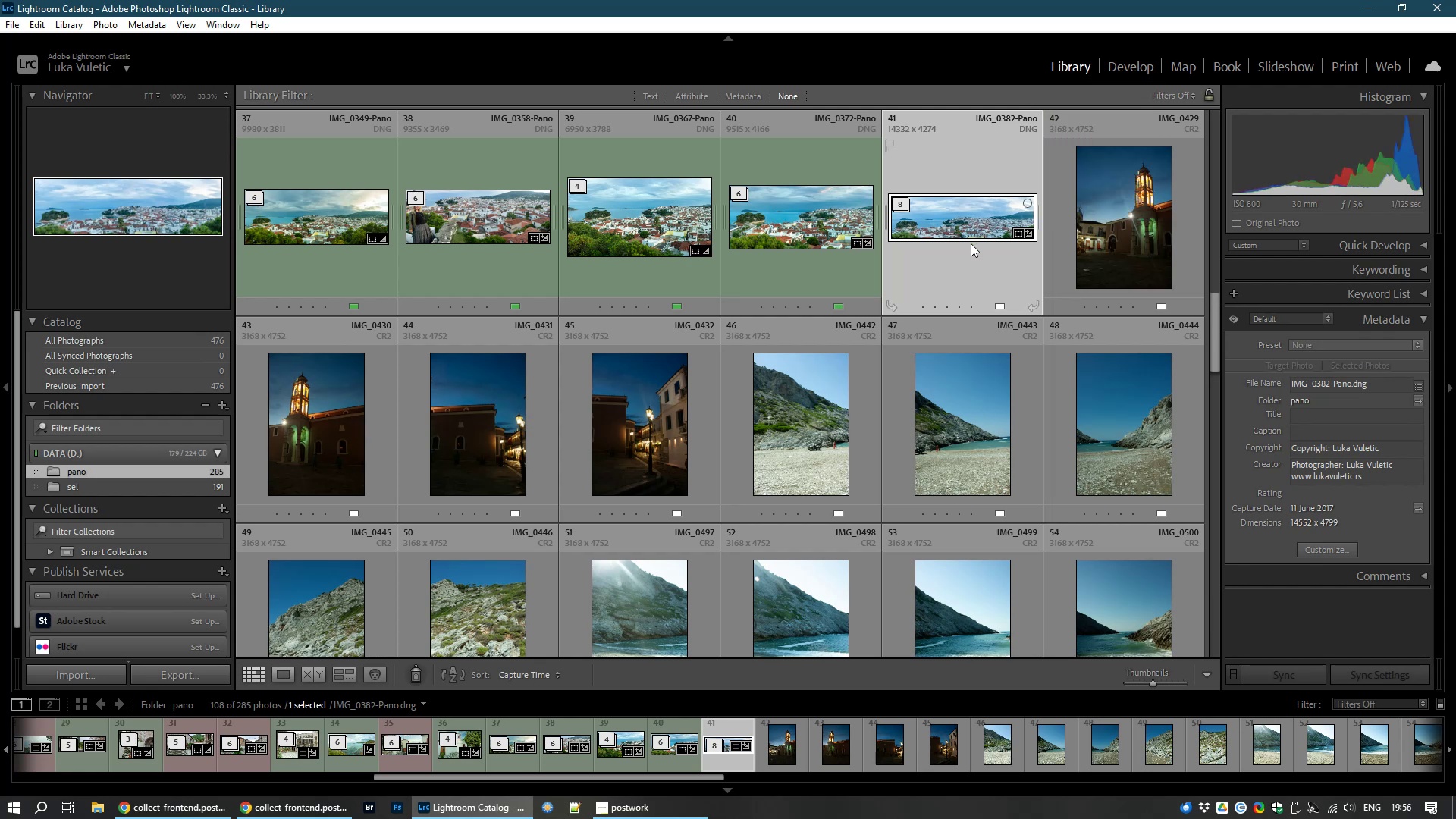 
key(8)
 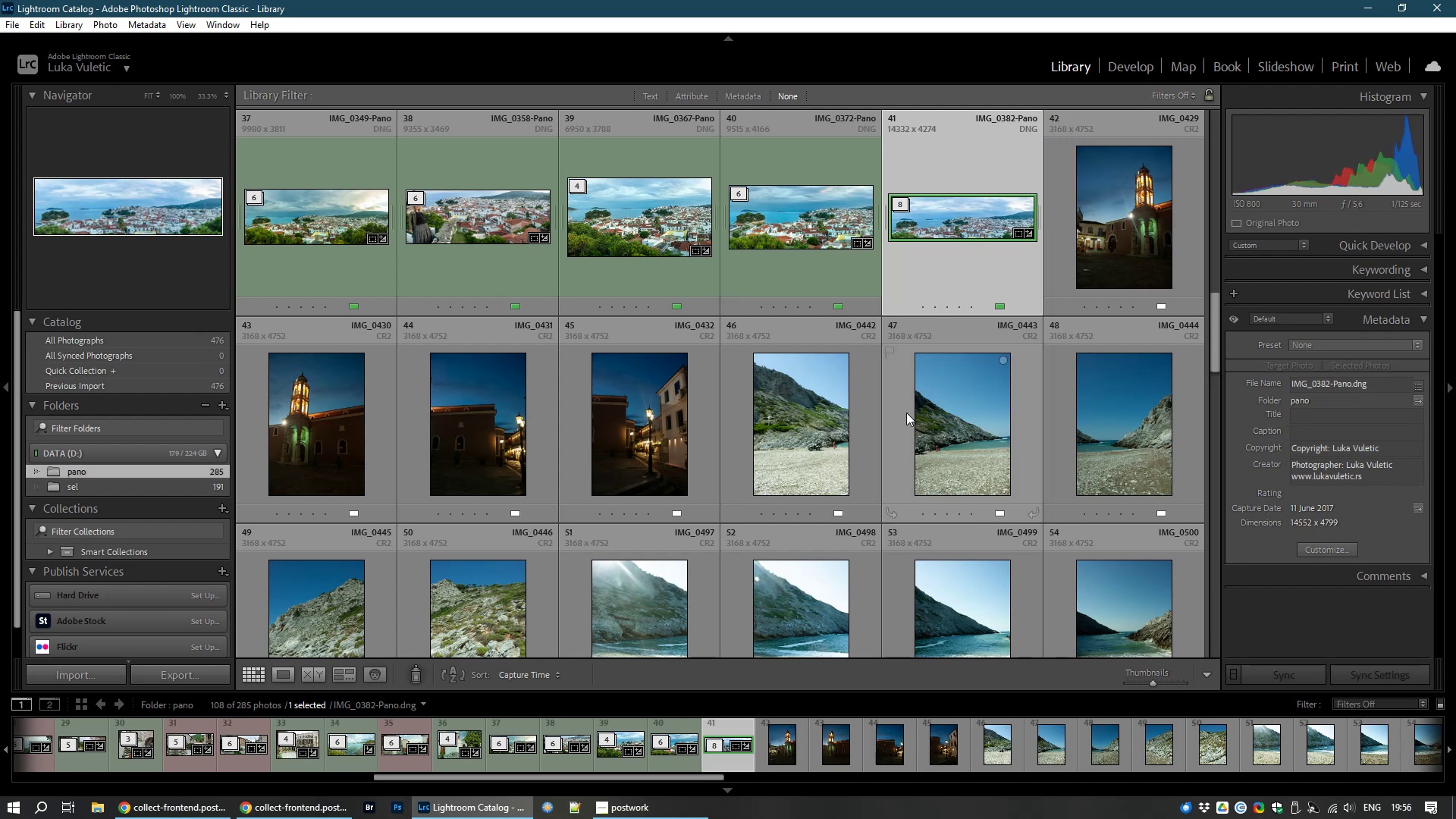 
left_click([1149, 227])
 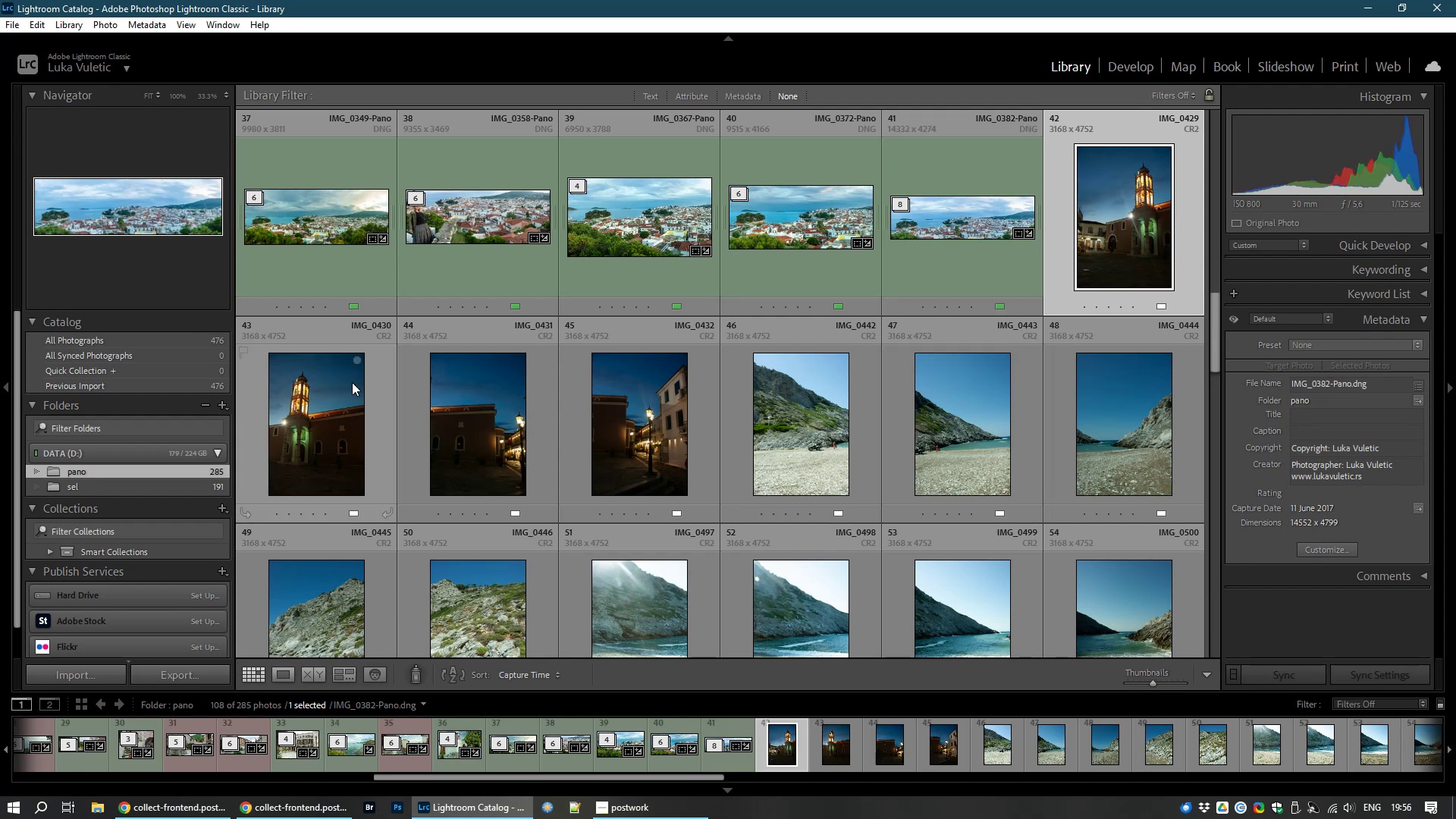 
hold_key(key=ControlLeft, duration=1.52)
left_click([306, 406])
 